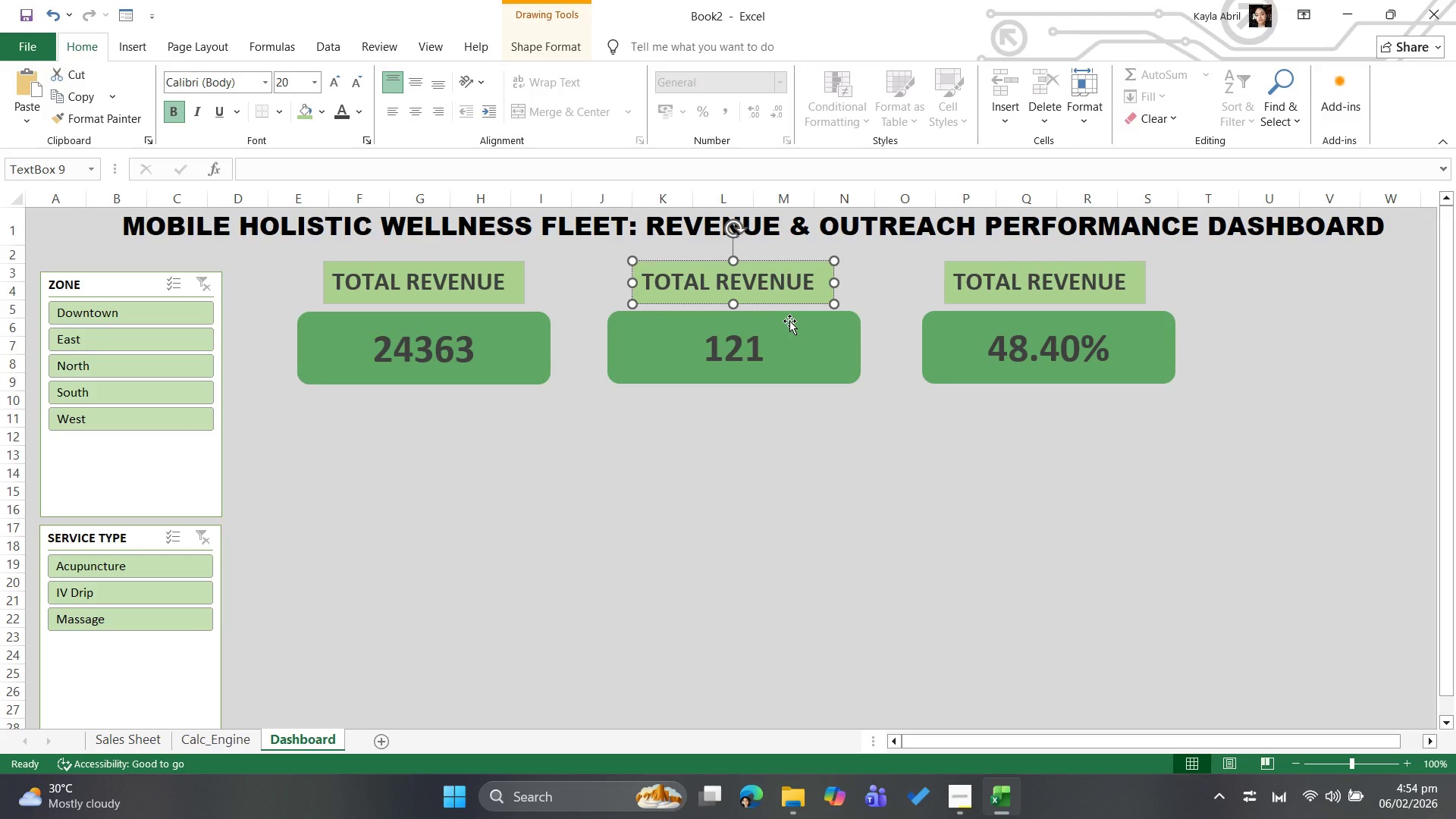 
key(Backspace)
key(Backspace)
key(Backspace)
key(Backspace)
key(Backspace)
key(Backspace)
key(Backspace)
type(BOOKINGS)
 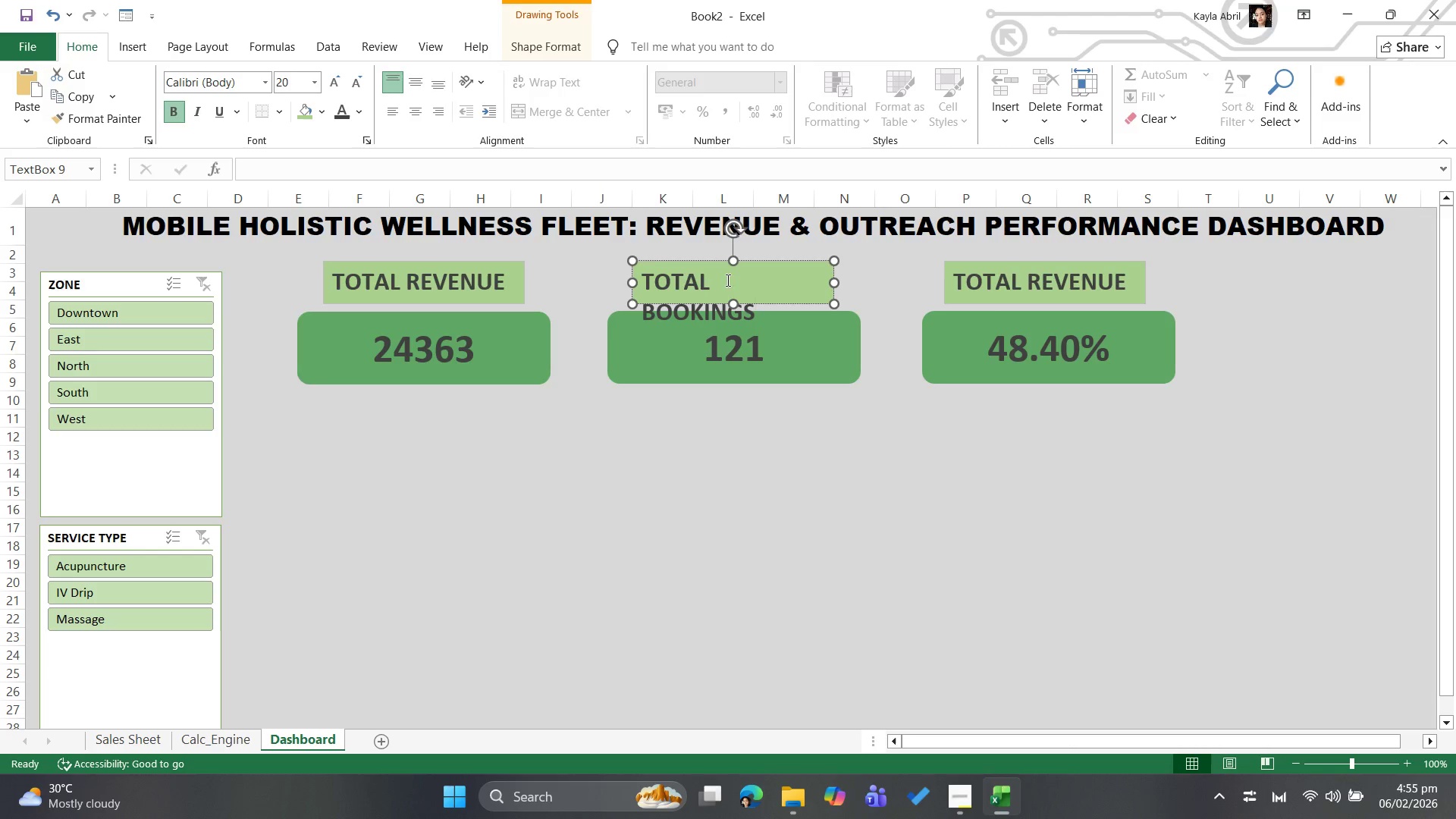 
key(Control+A)
 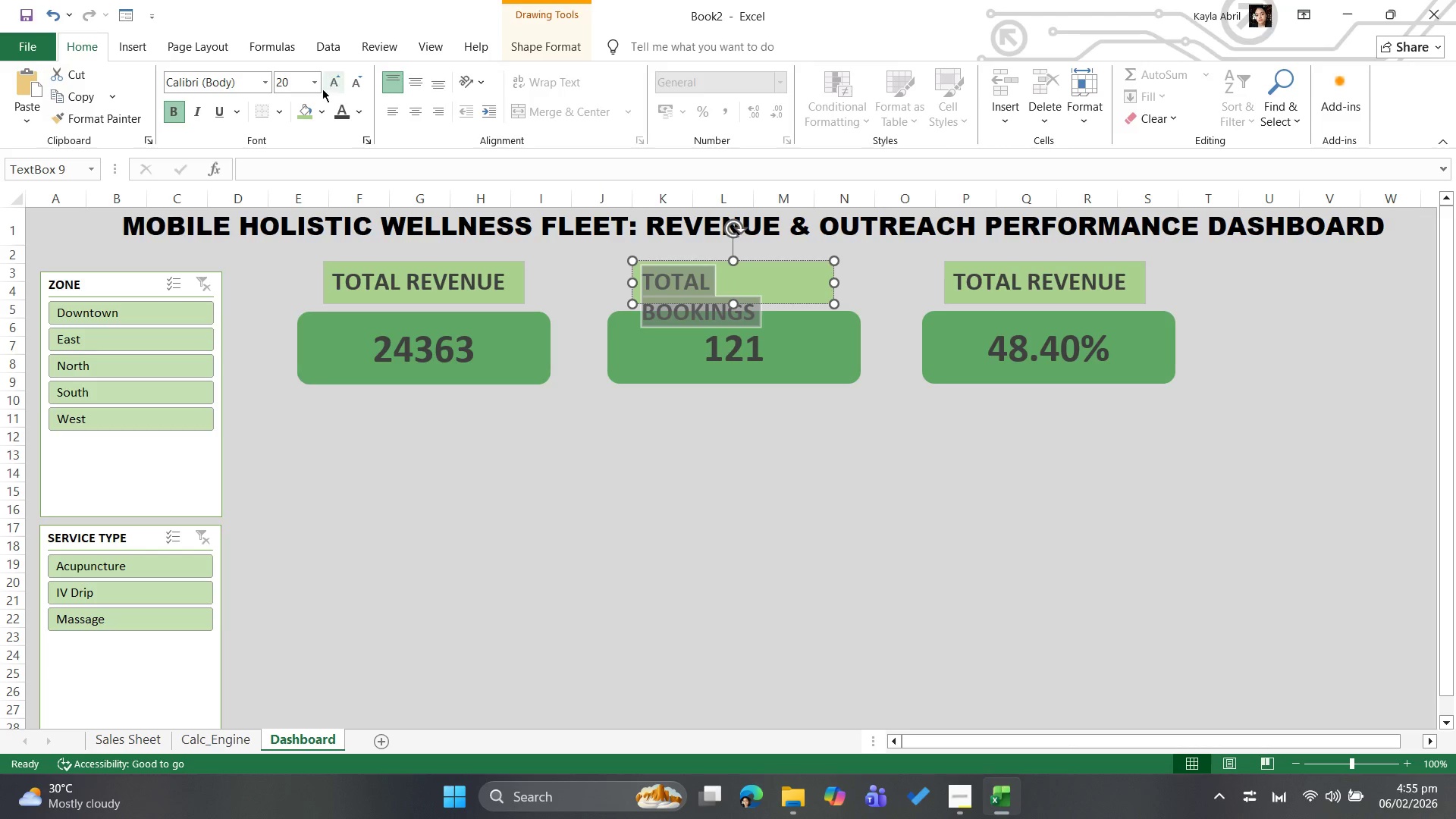 
left_click([311, 80])
 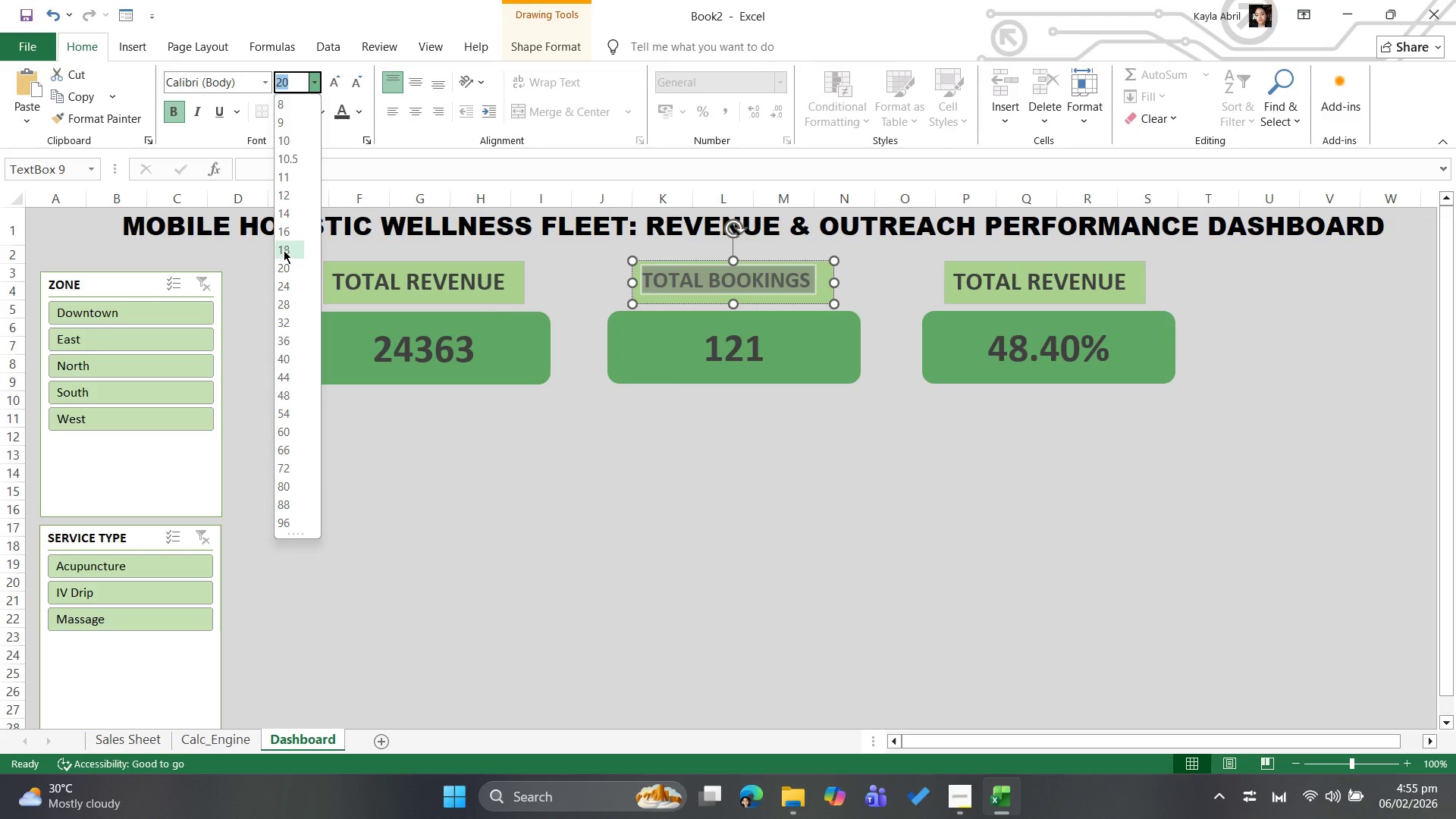 
left_click([284, 250])
 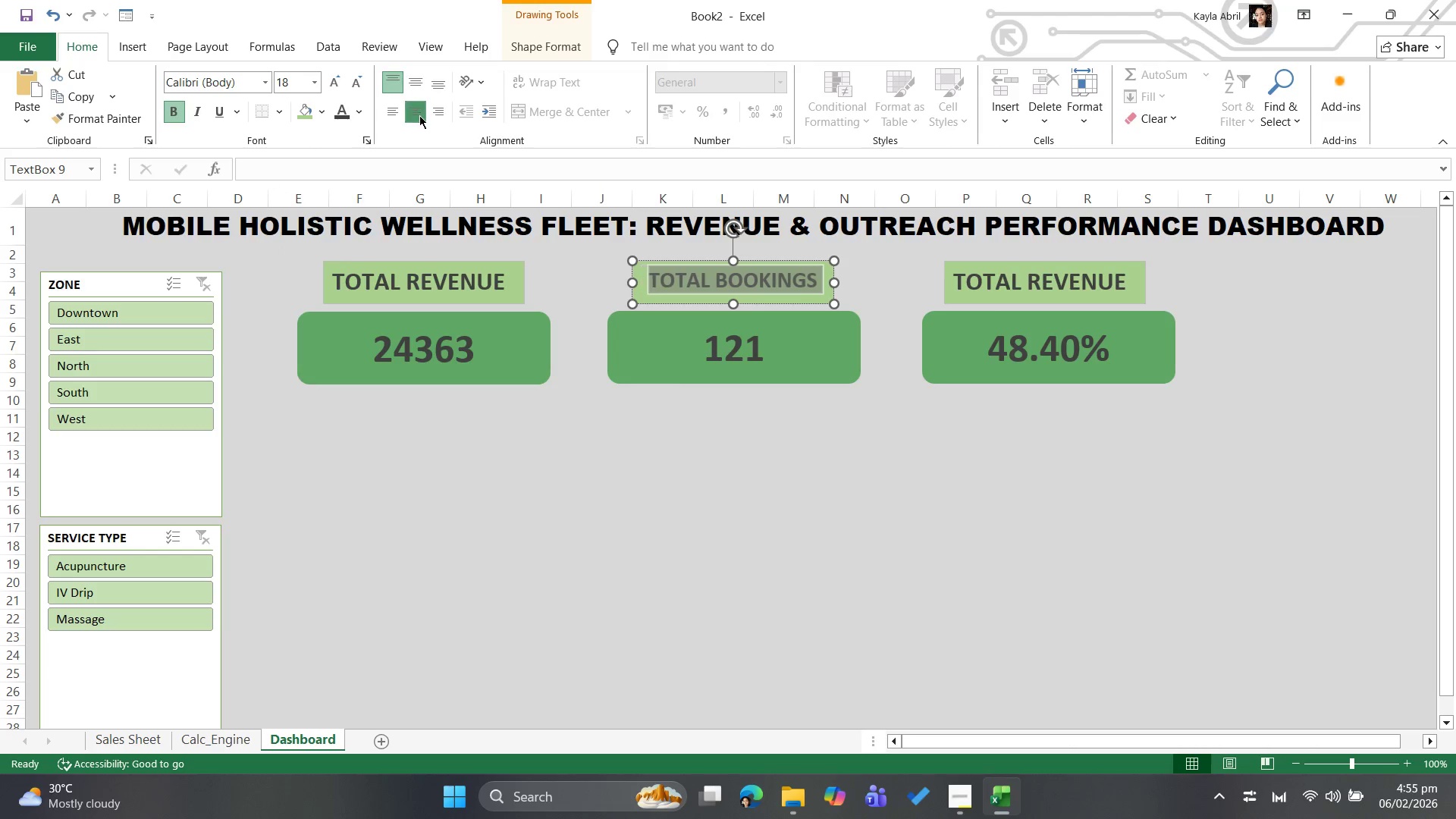 
left_click([412, 90])
 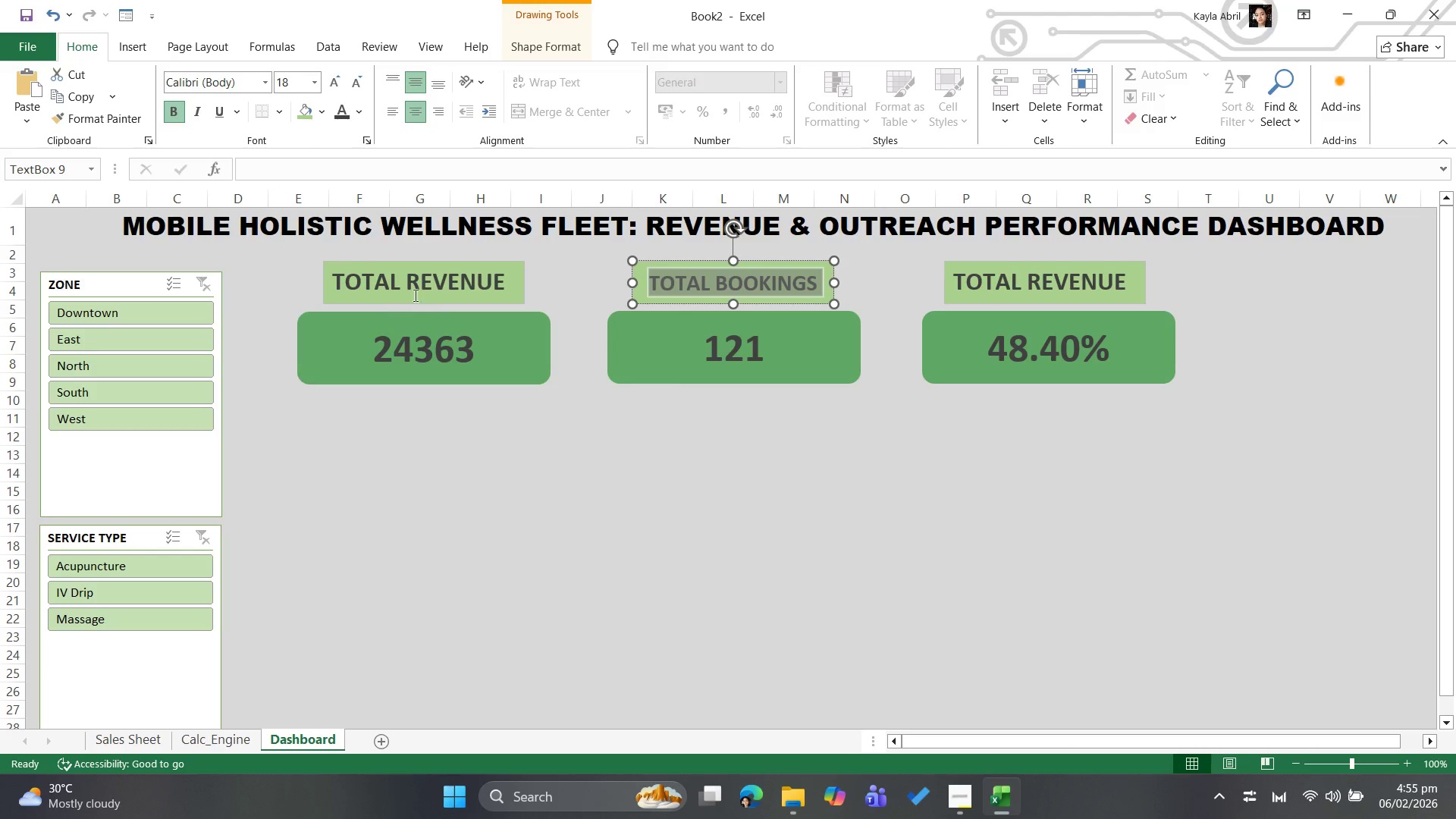 
left_click([430, 281])
 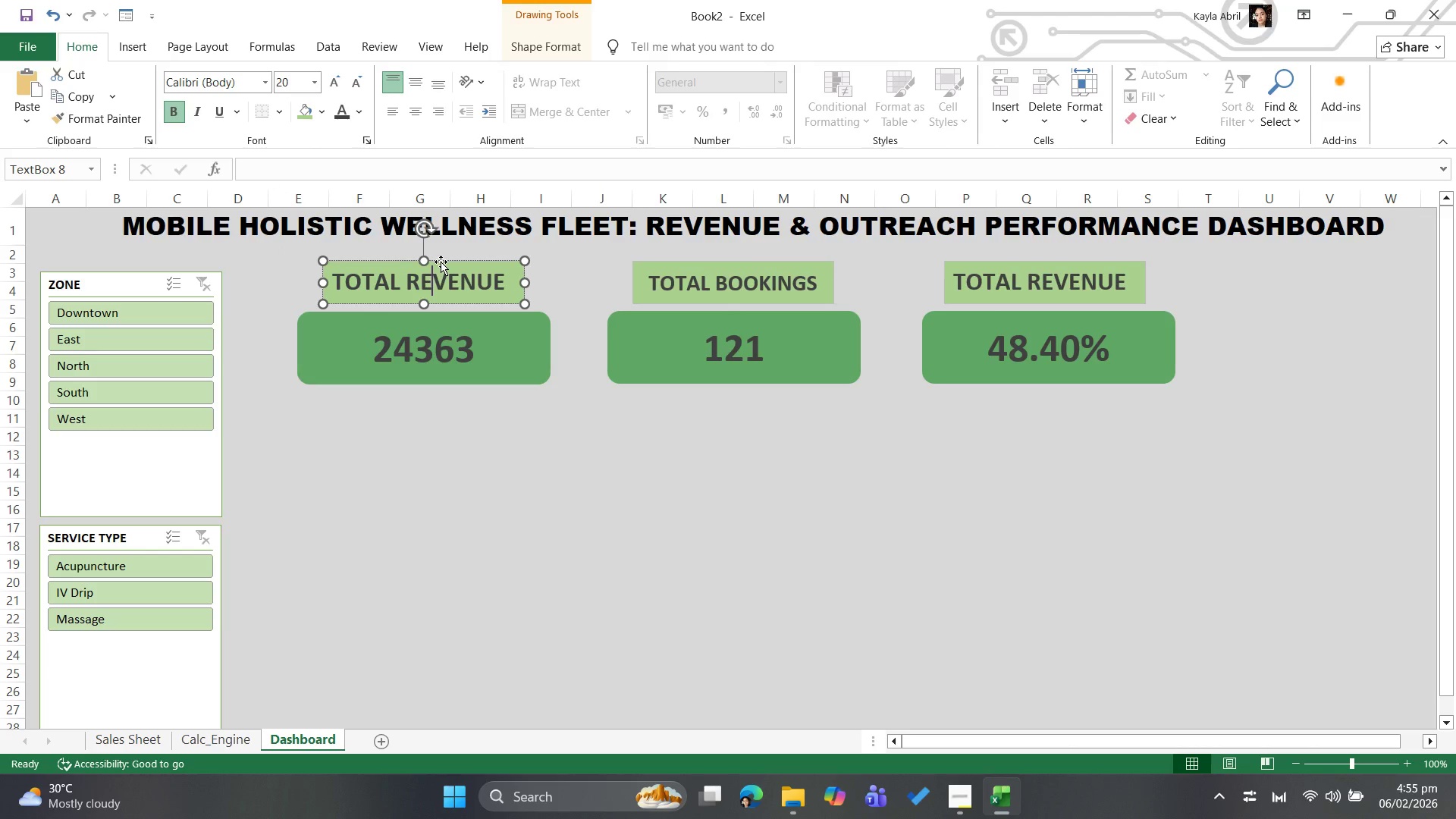 
key(Control+A)
 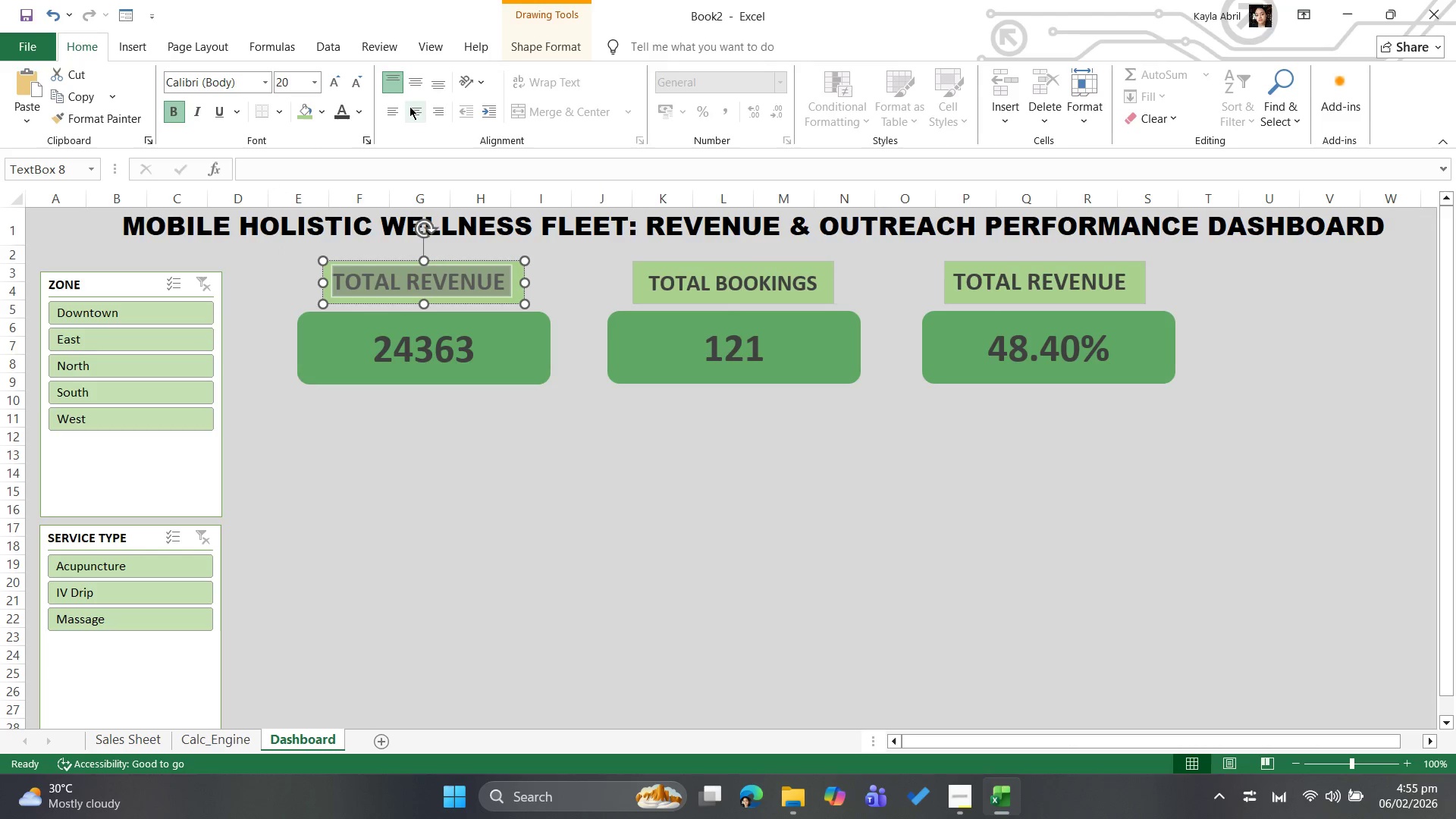 
left_click([411, 106])
 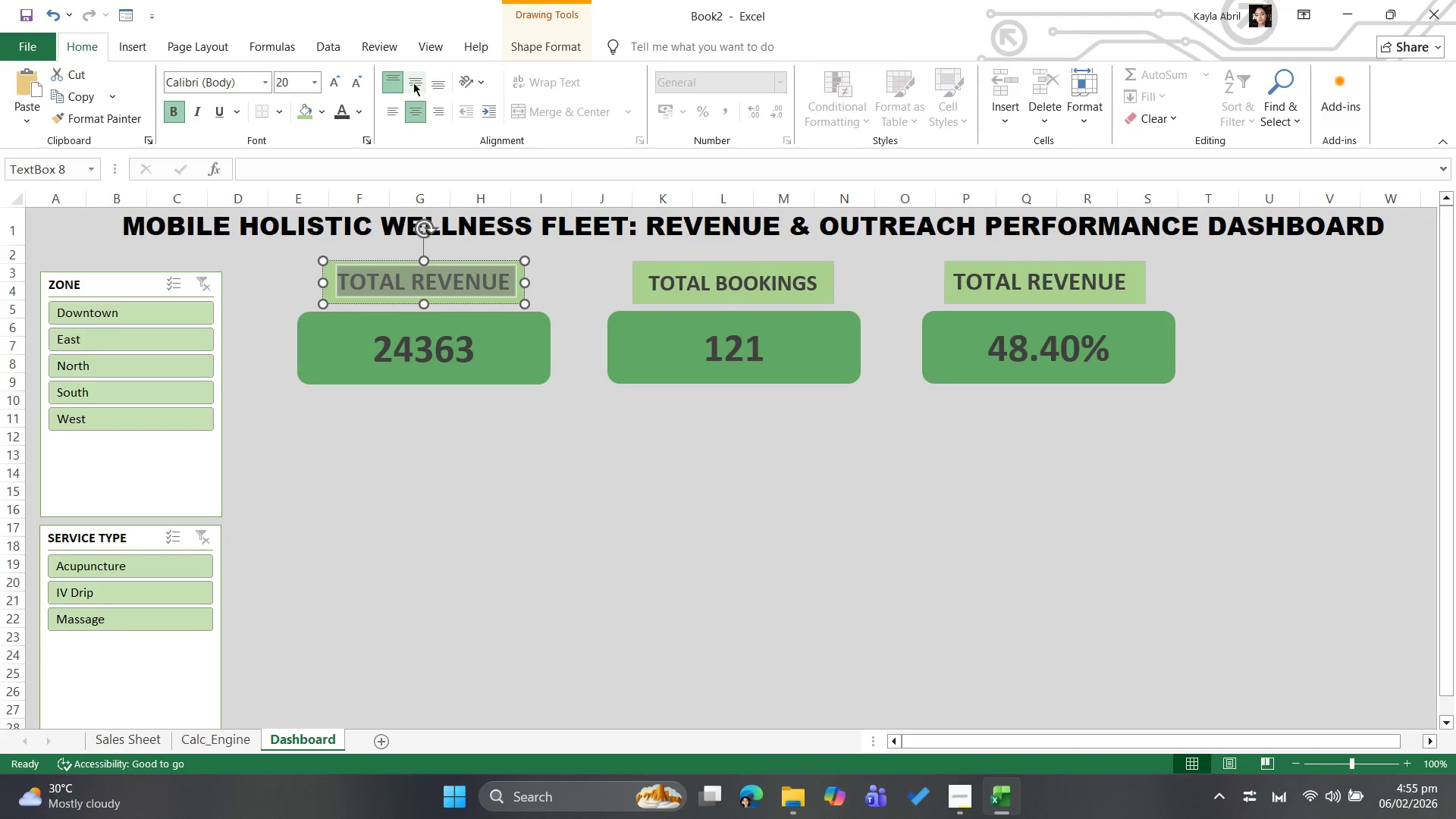 
left_click([413, 82])
 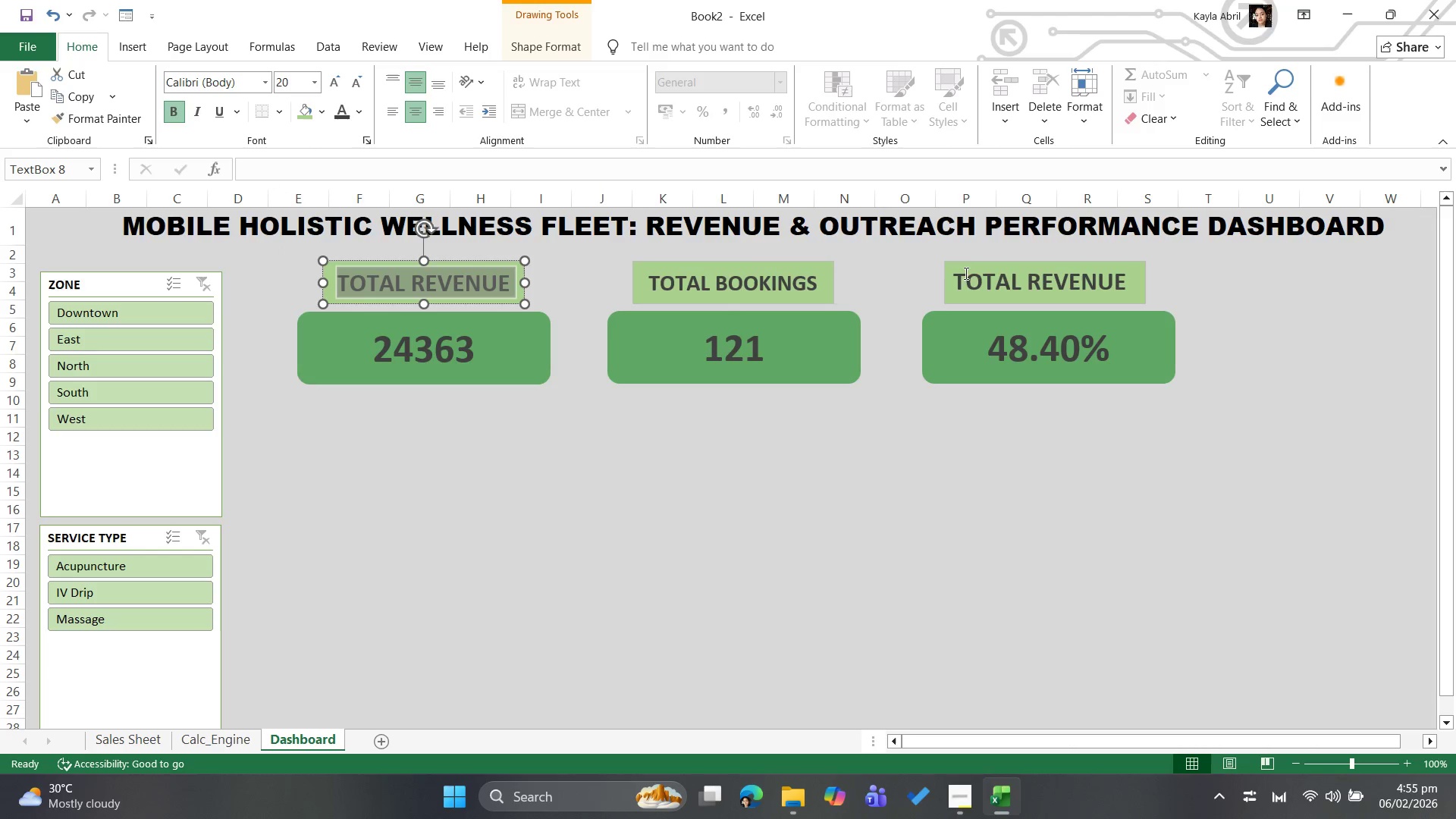 
left_click([981, 280])
 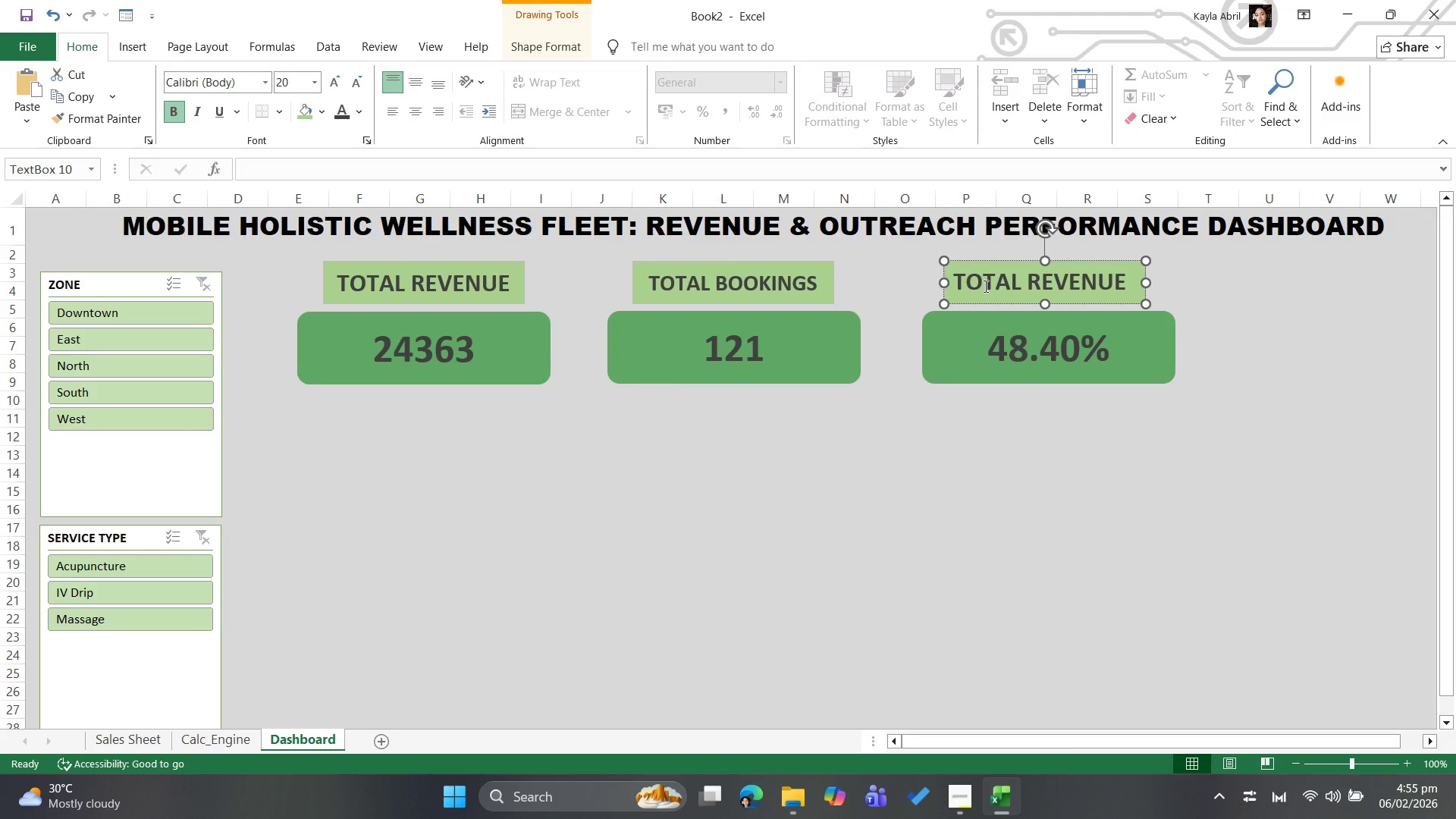 
key(Control+A)
 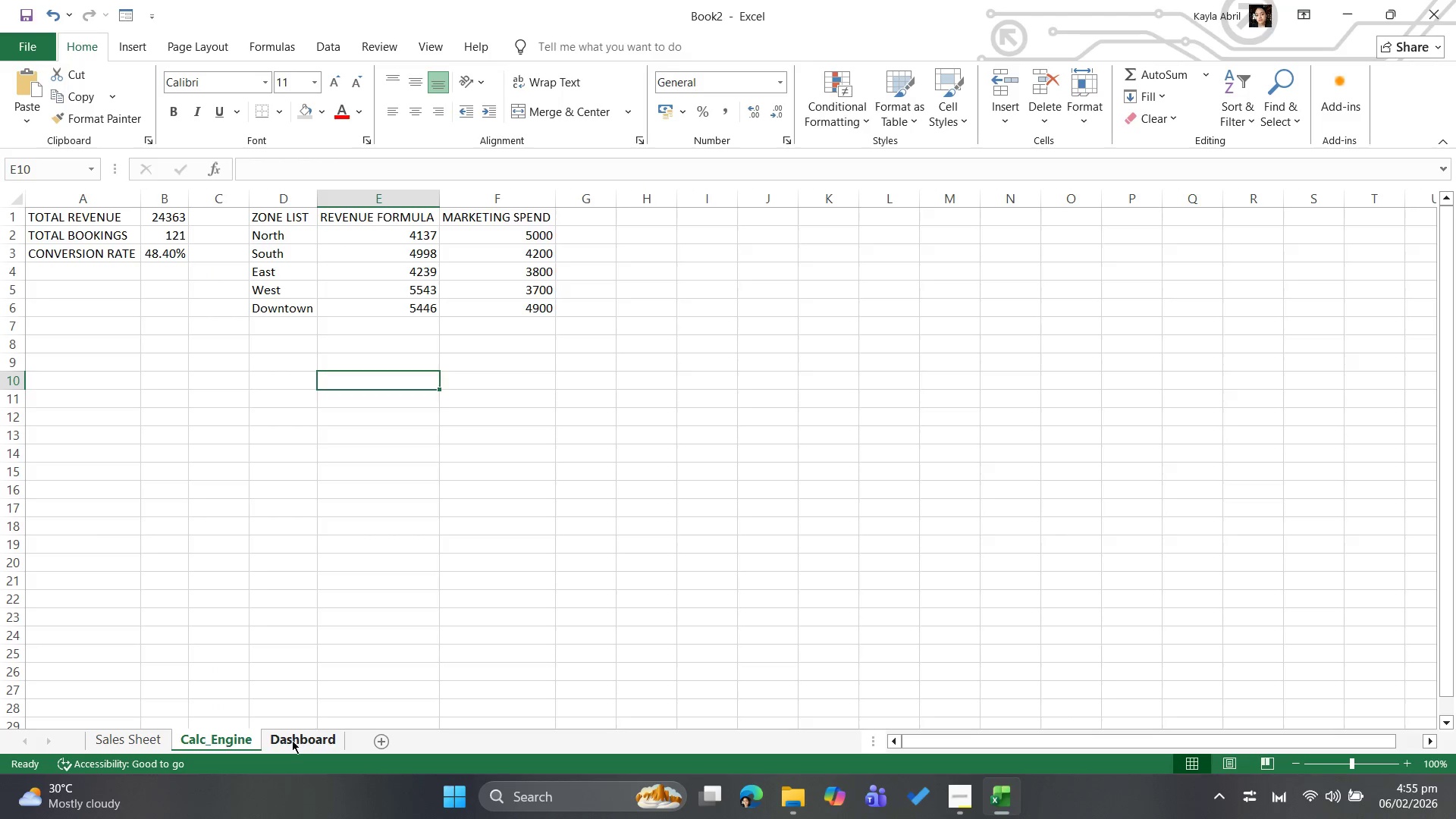 
wait(6.52)
 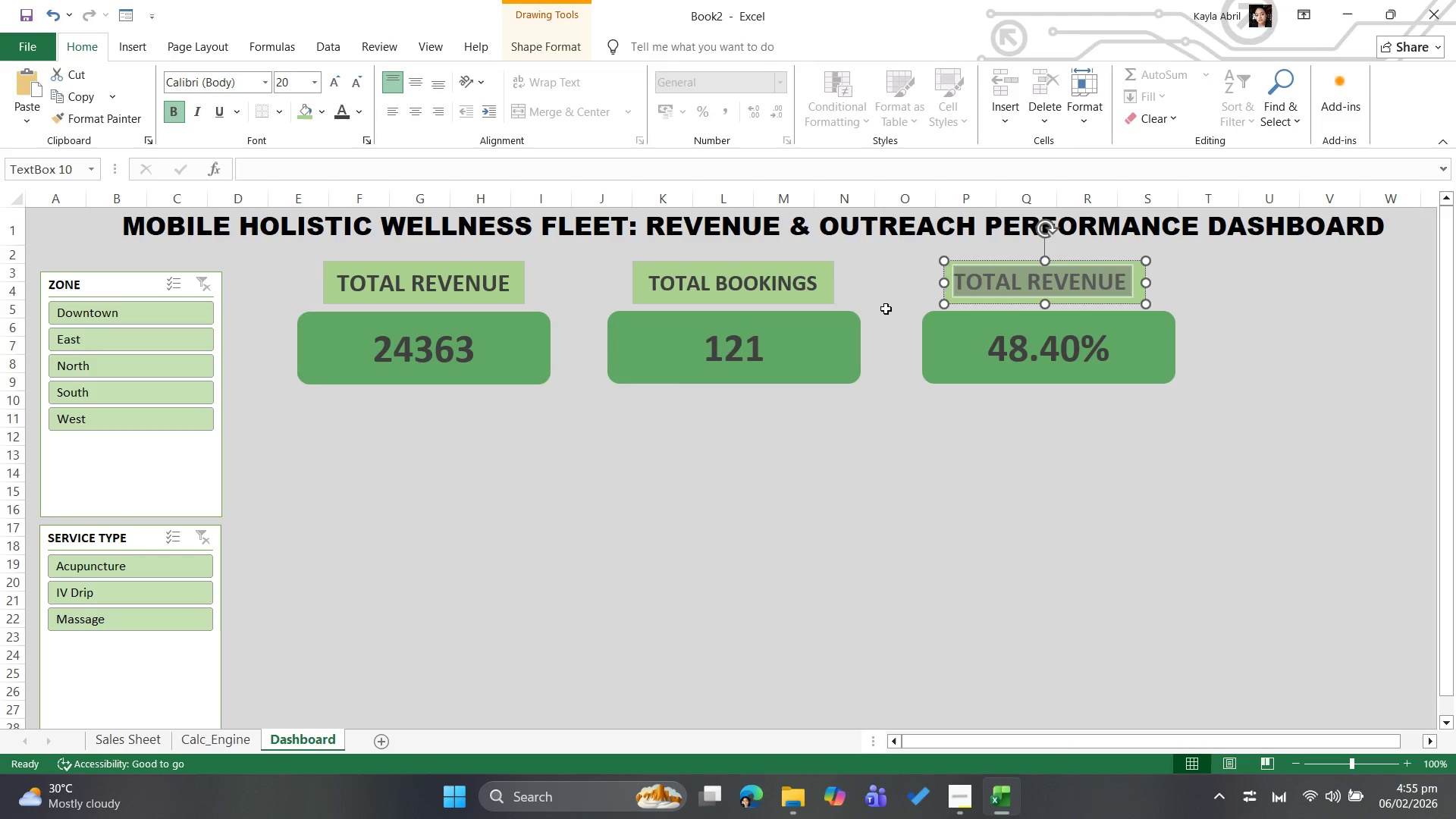 
left_click([1106, 275])
 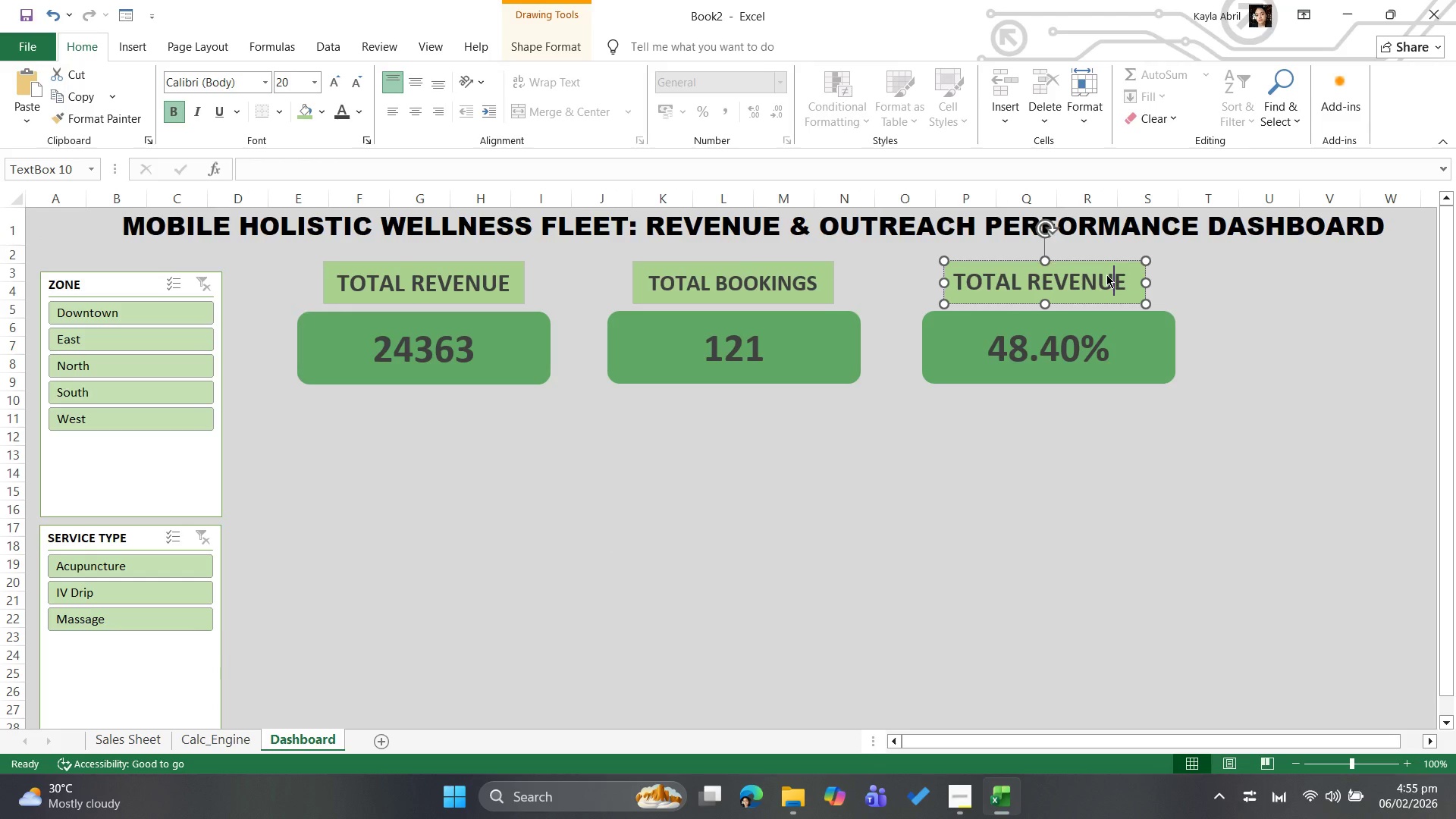 
key(Control+A)
 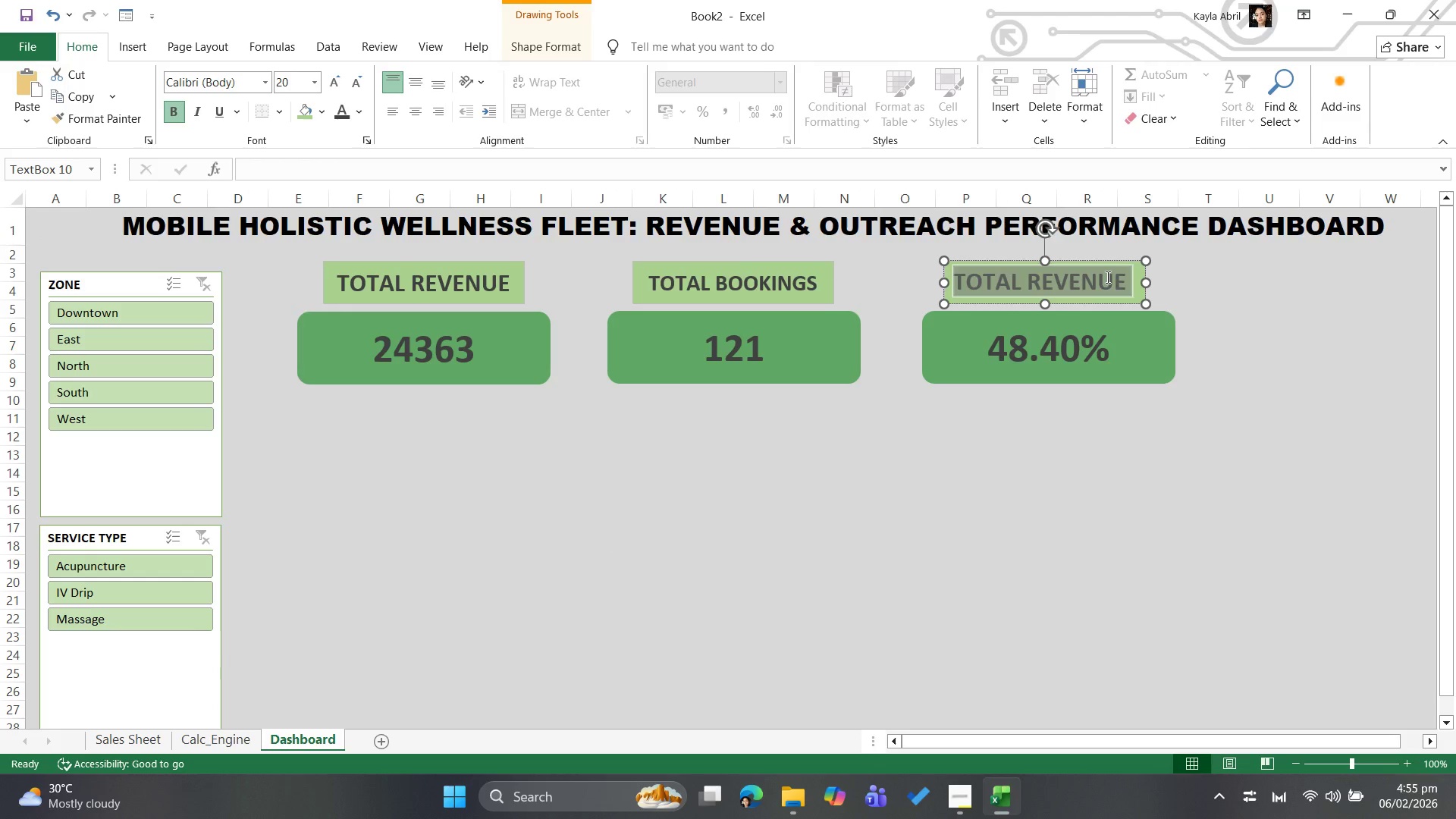 
type(CONVERSION RATE)
 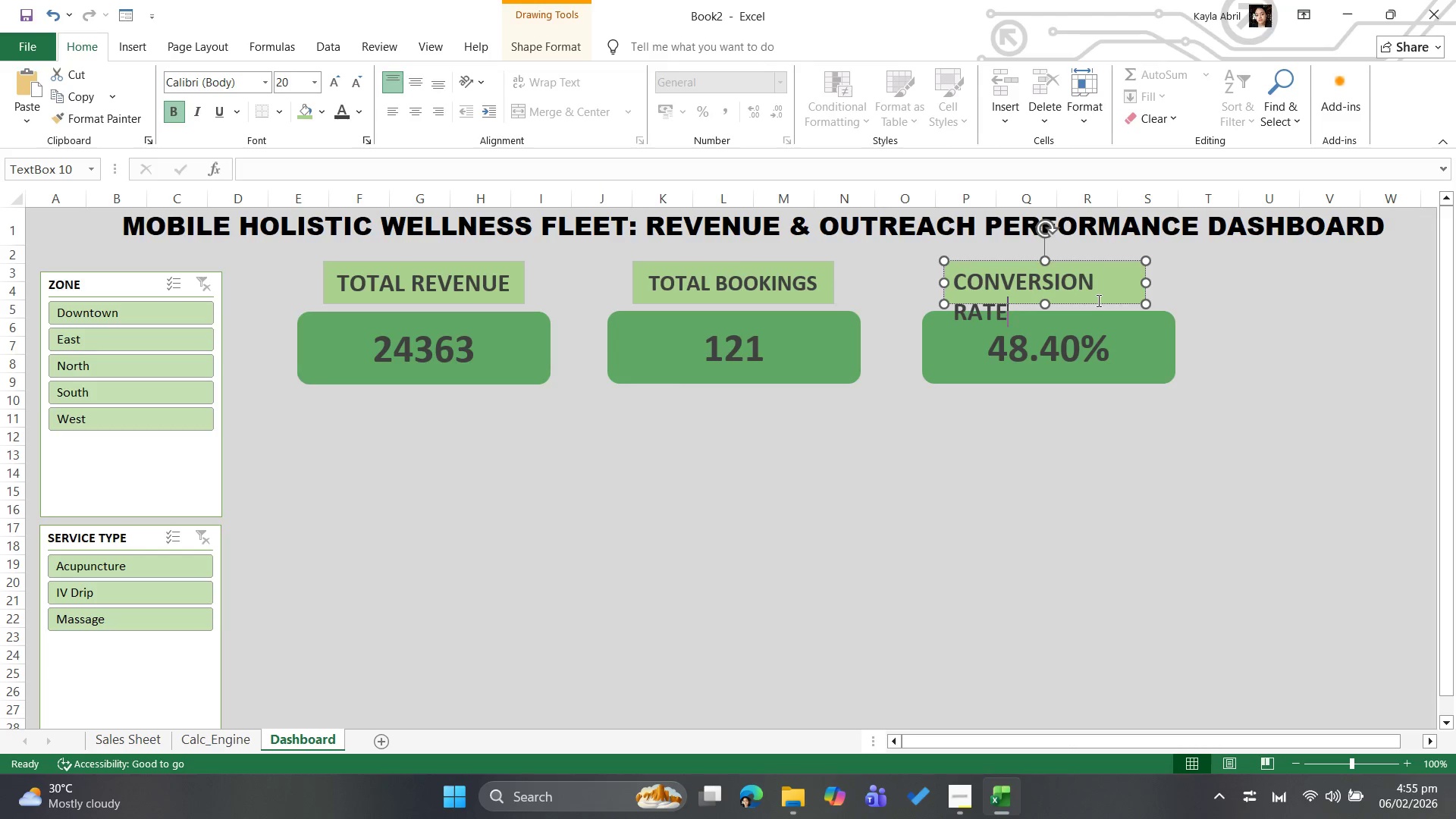 
left_click([1096, 295])
 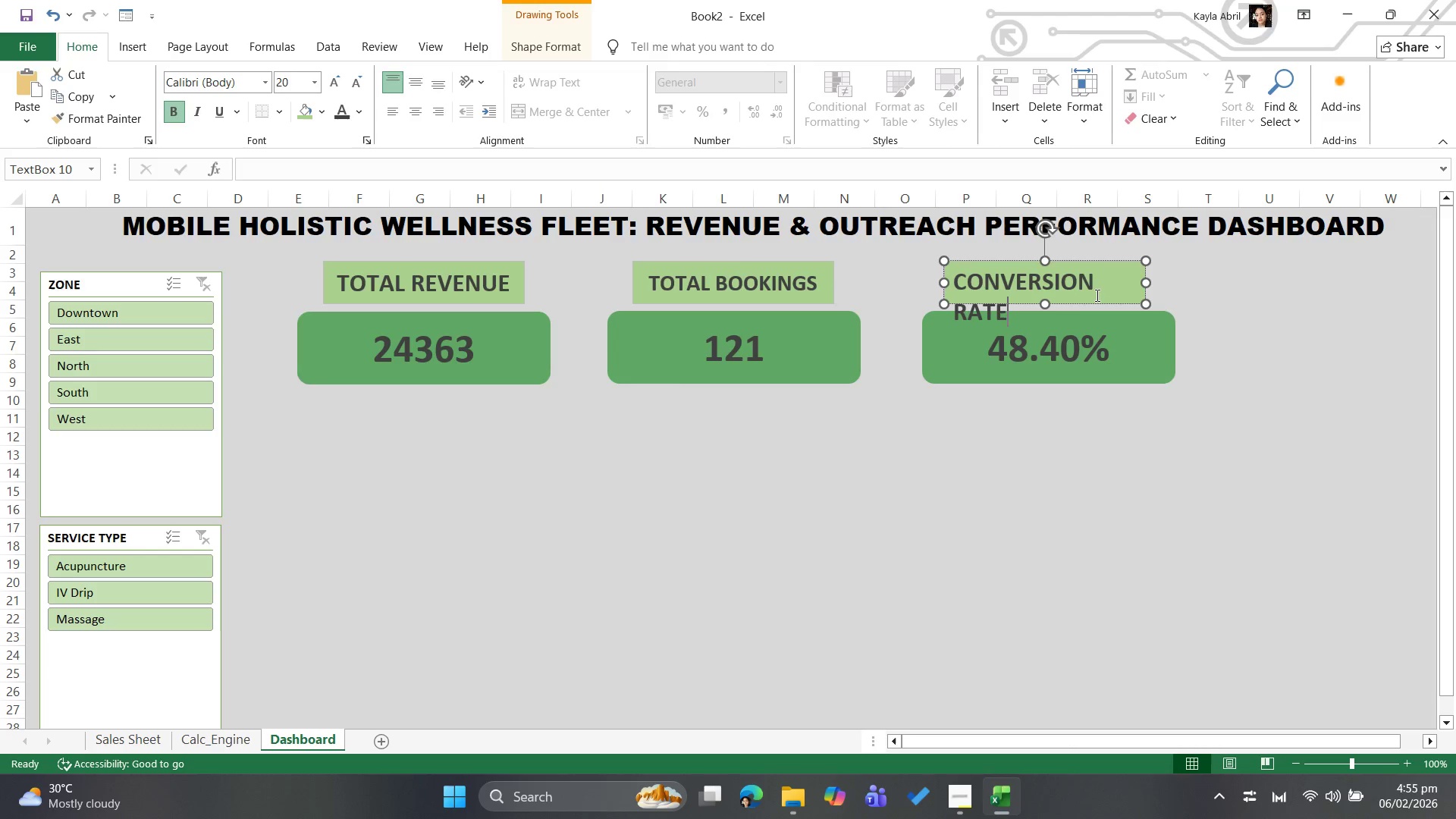 
key(Control+A)
 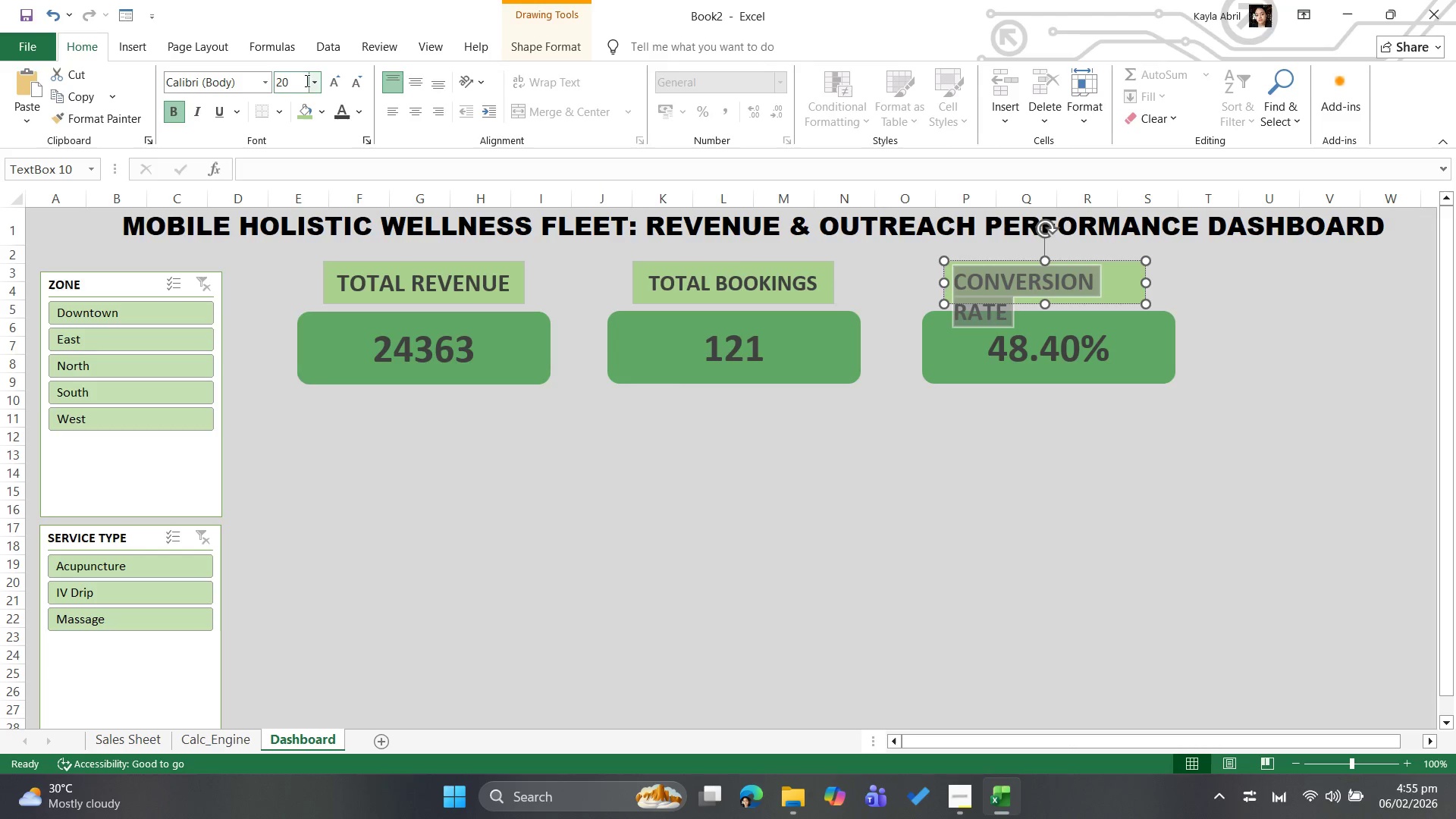 
left_click([312, 76])
 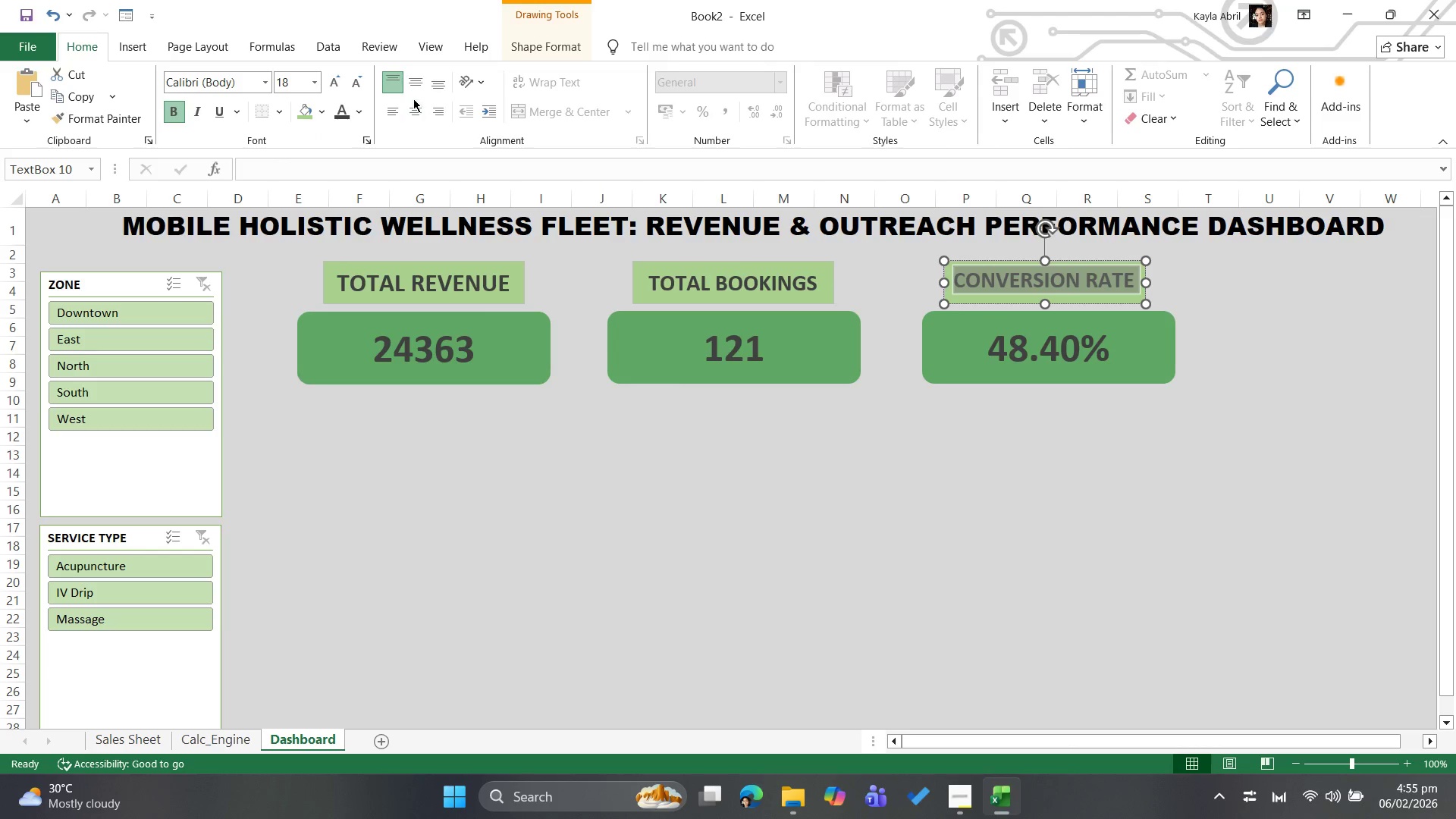 
double_click([419, 105])
 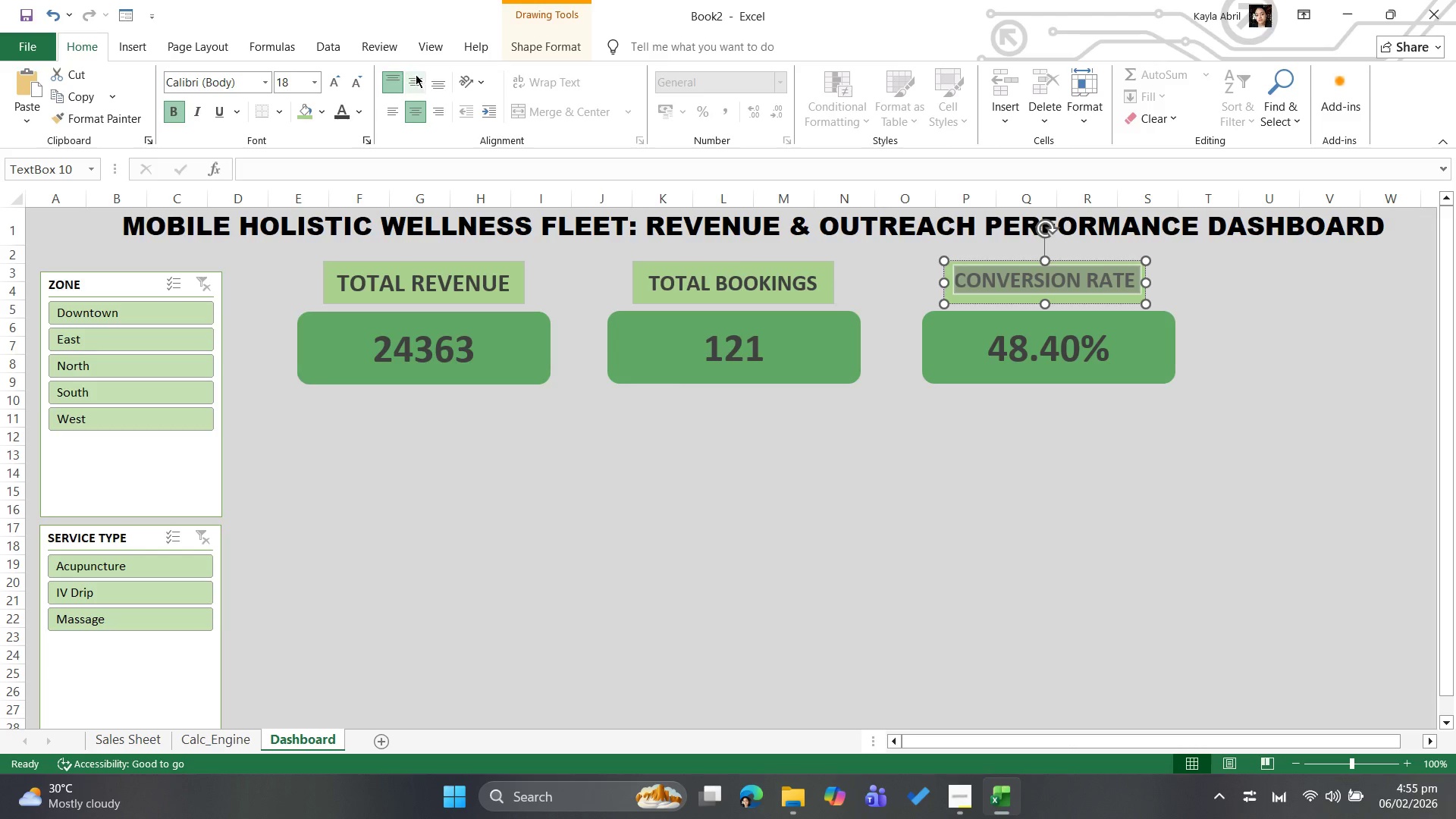 
left_click([416, 74])
 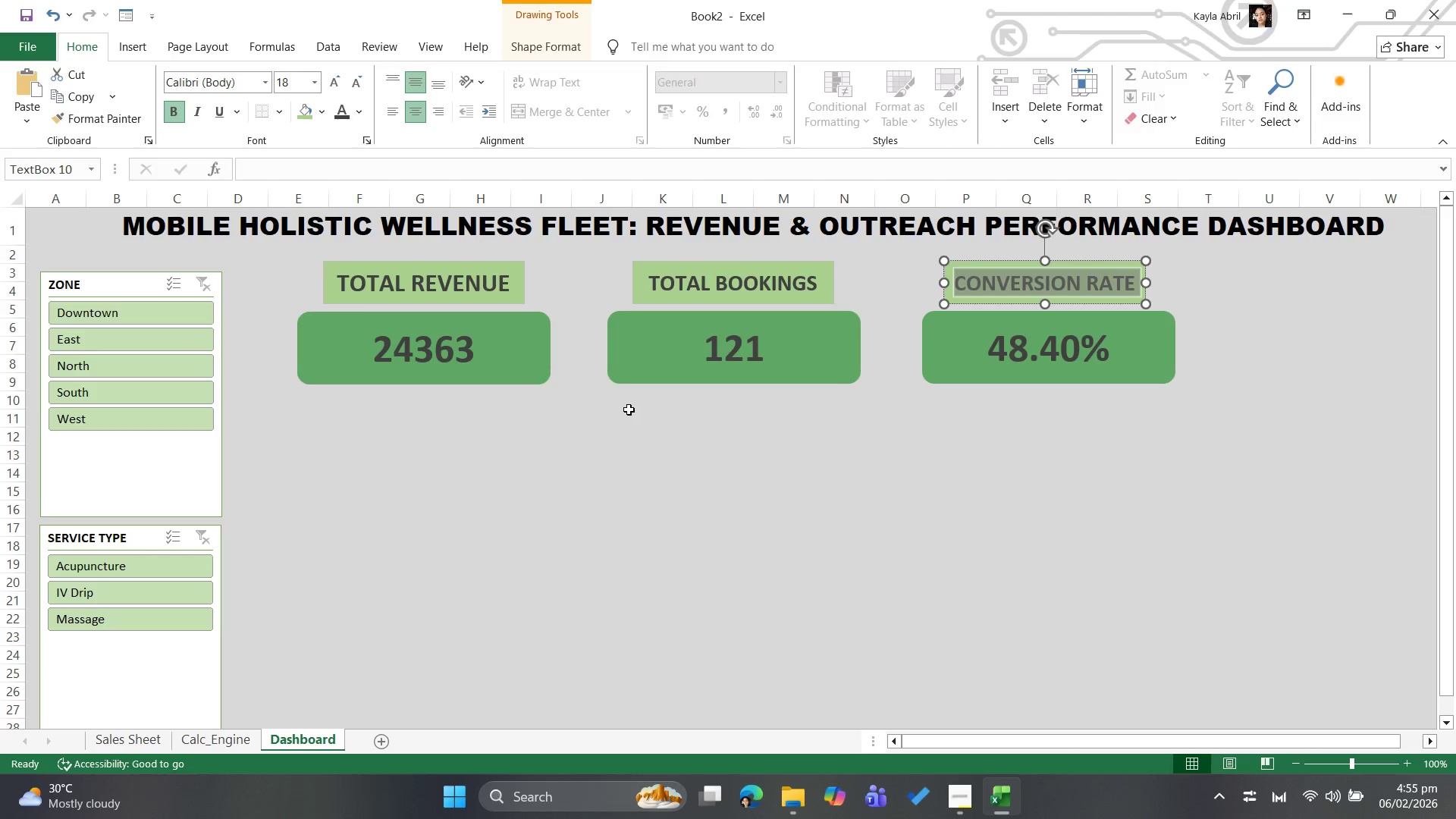 
left_click([622, 425])
 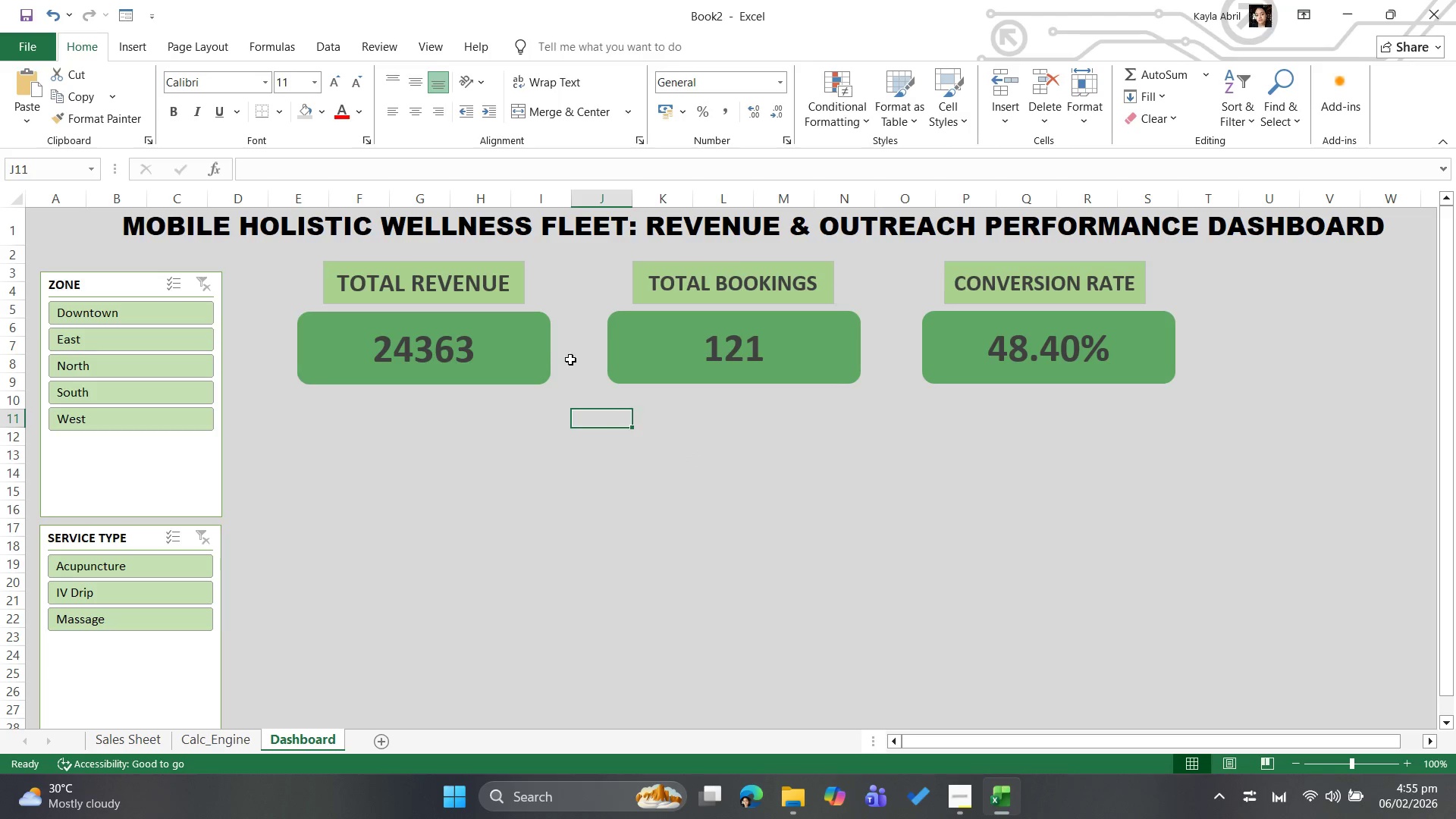 
left_click([504, 278])
 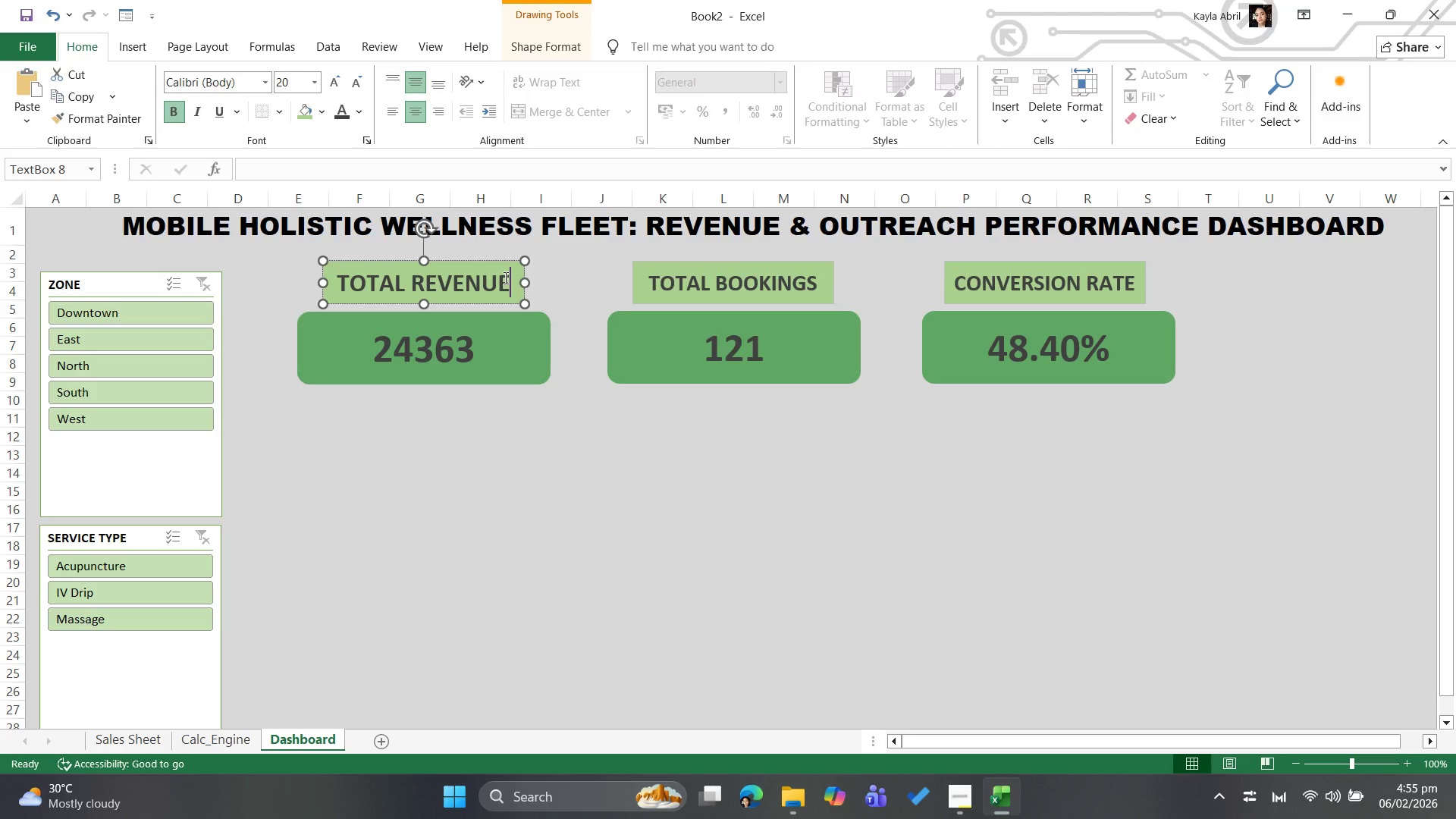 
key(Control+A)
 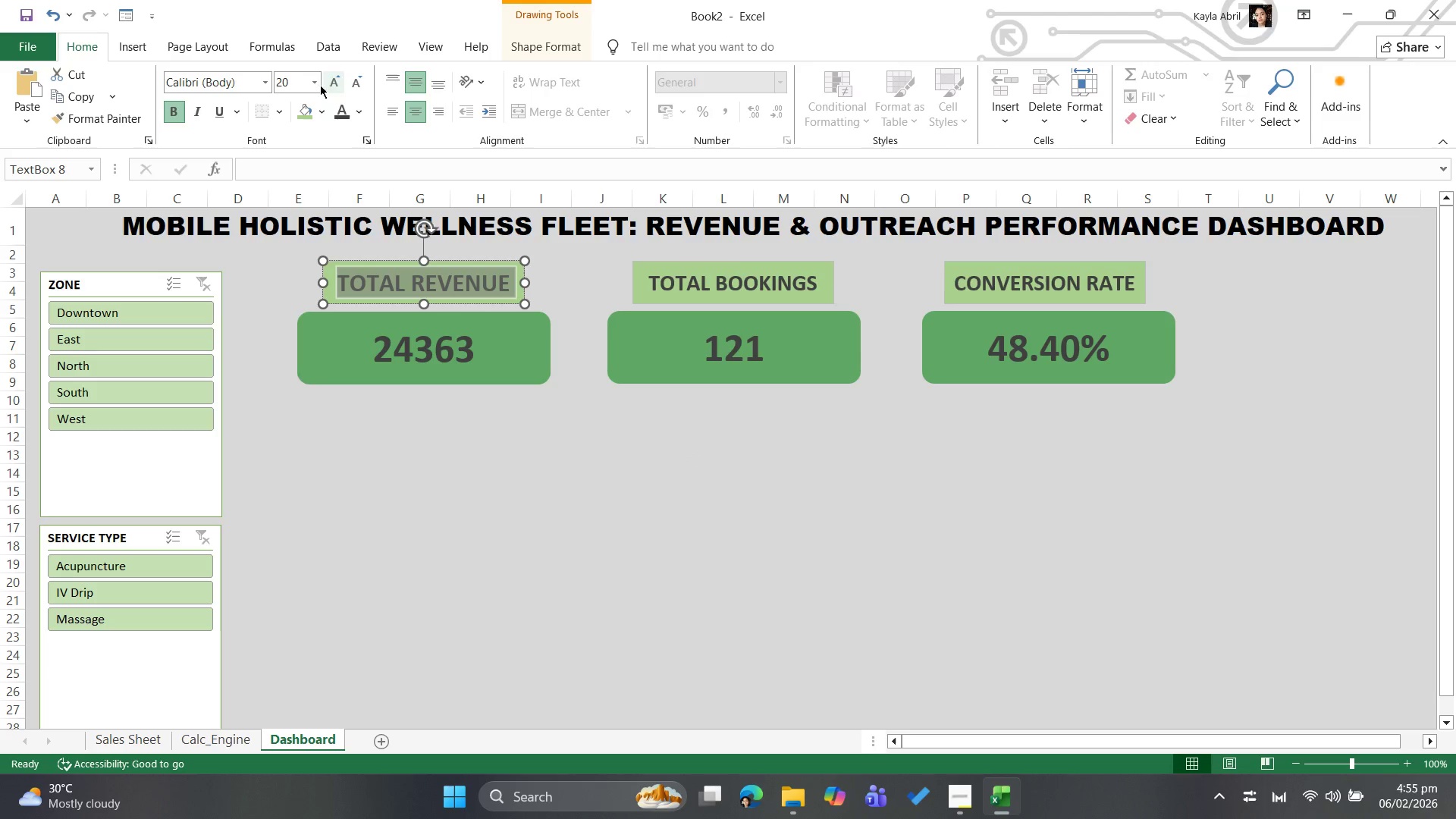 
left_click([313, 79])
 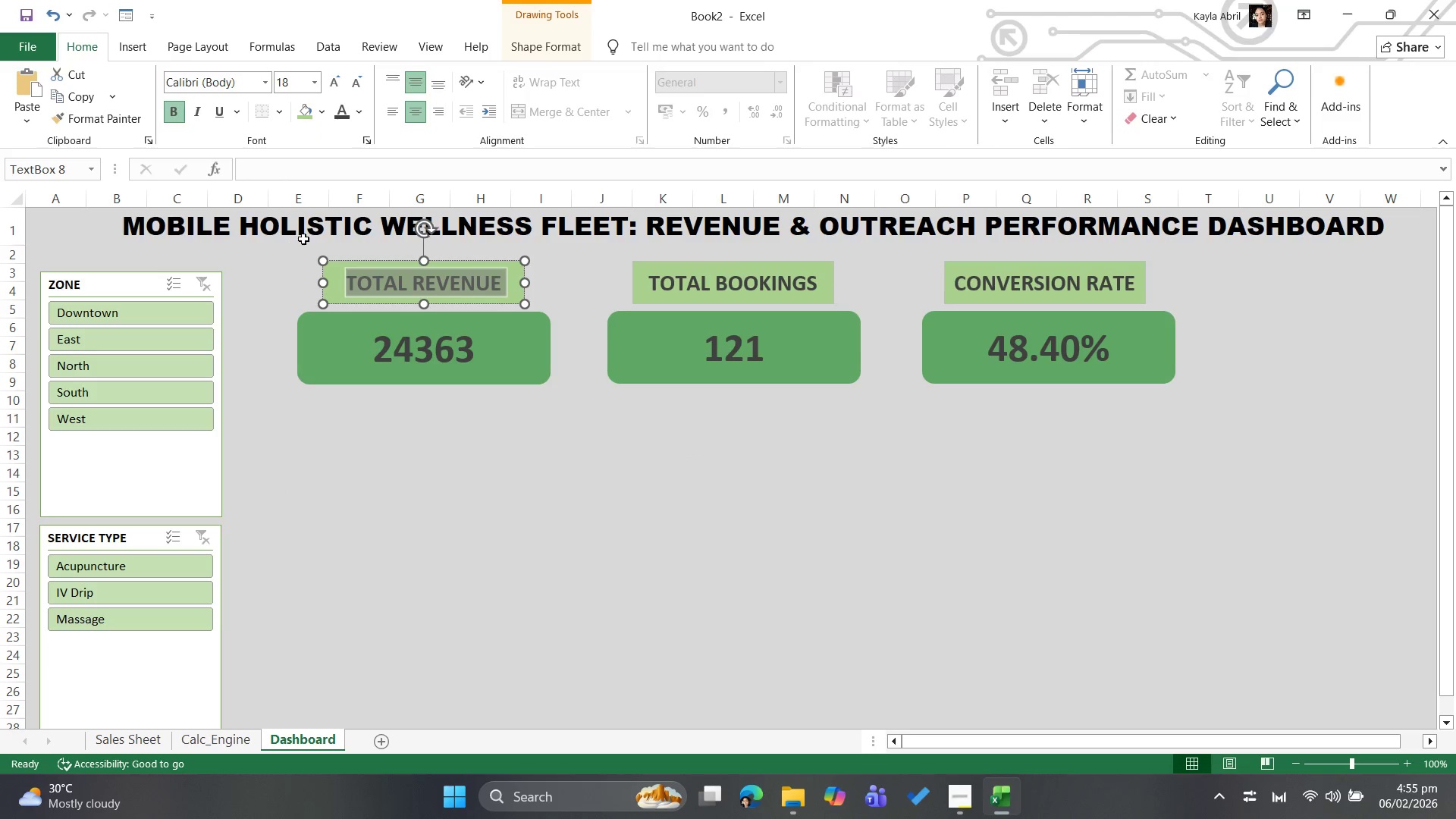 
left_click([491, 450])
 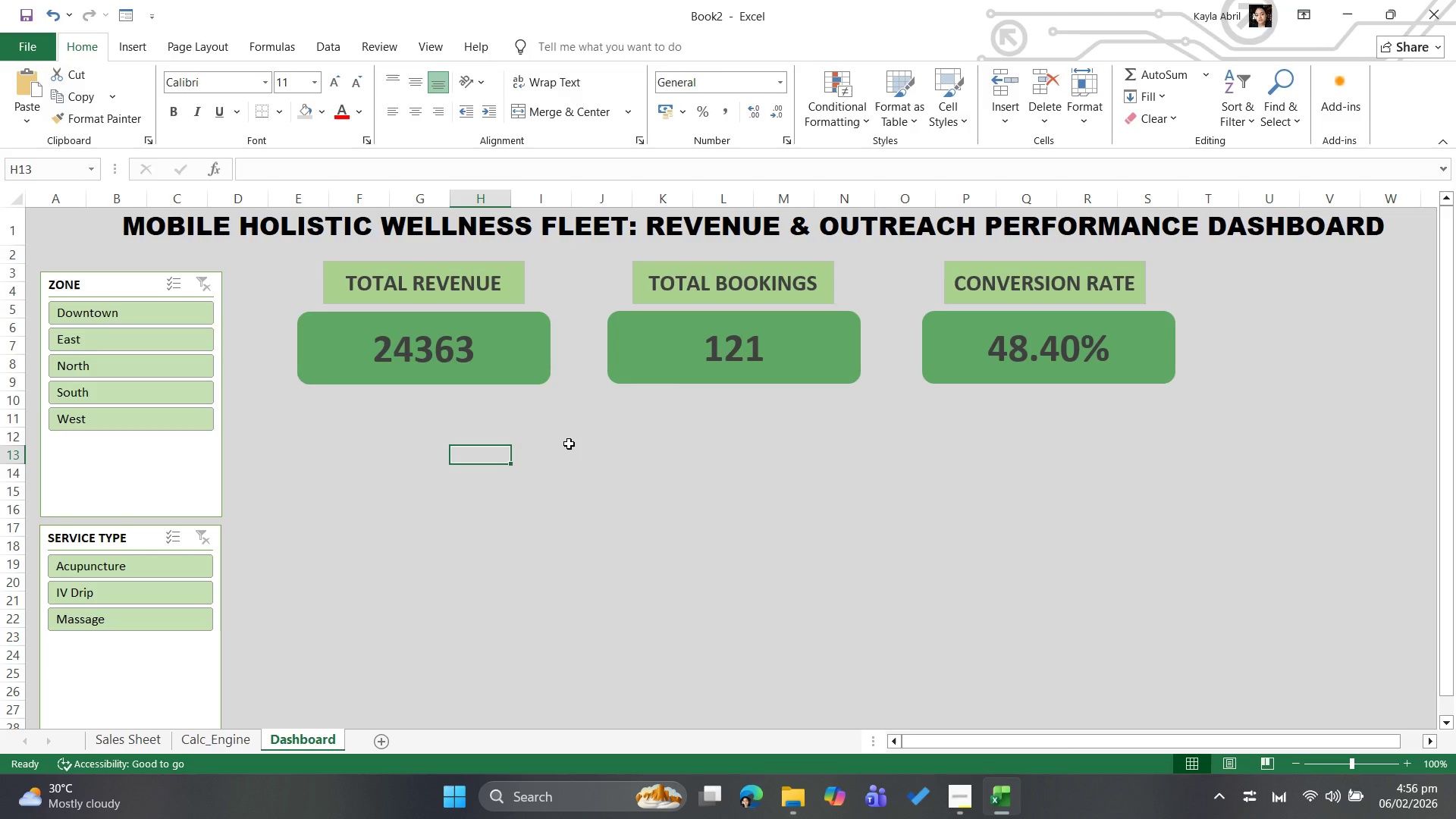 
wait(32.08)
 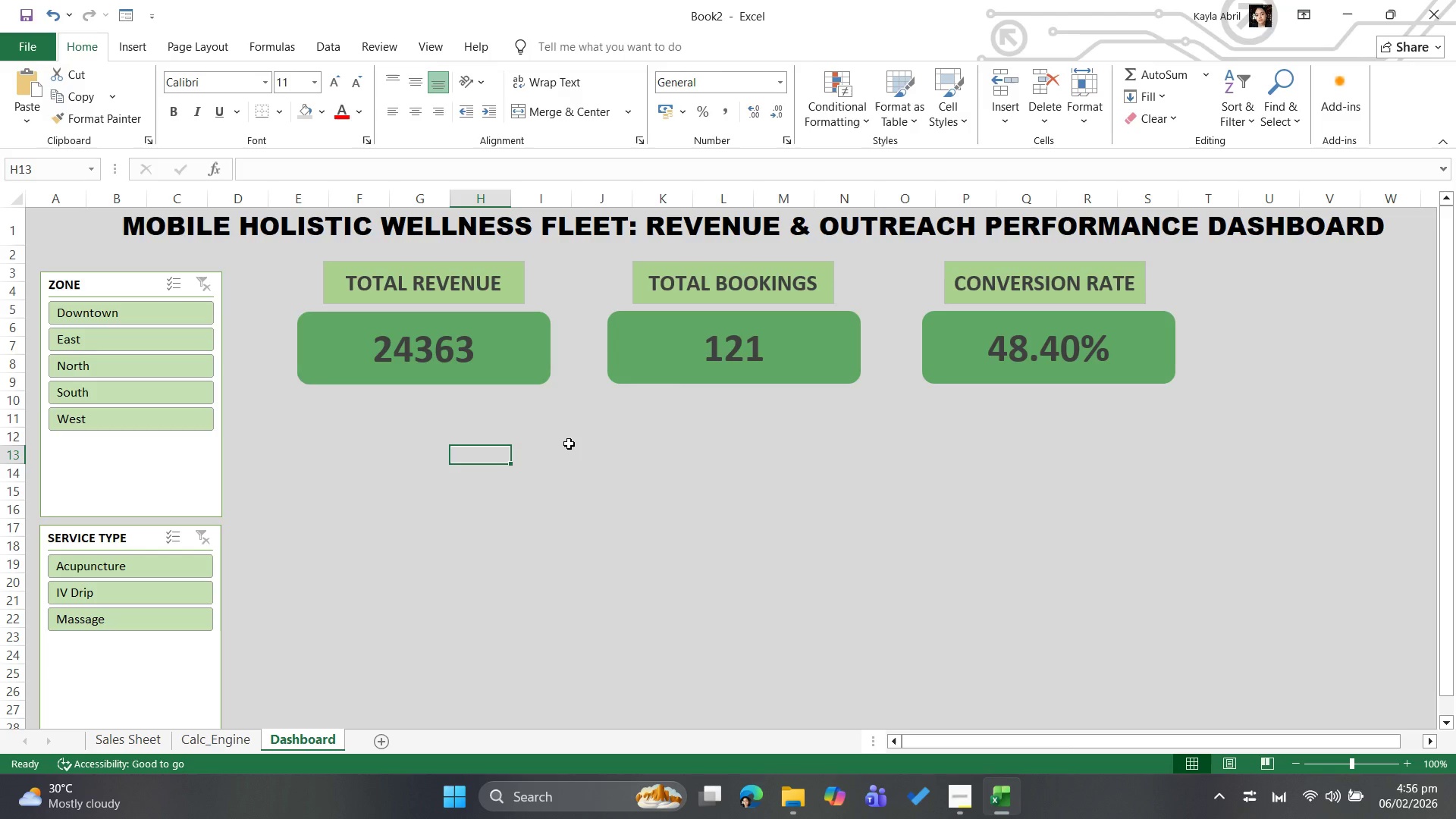 
left_click([447, 449])
 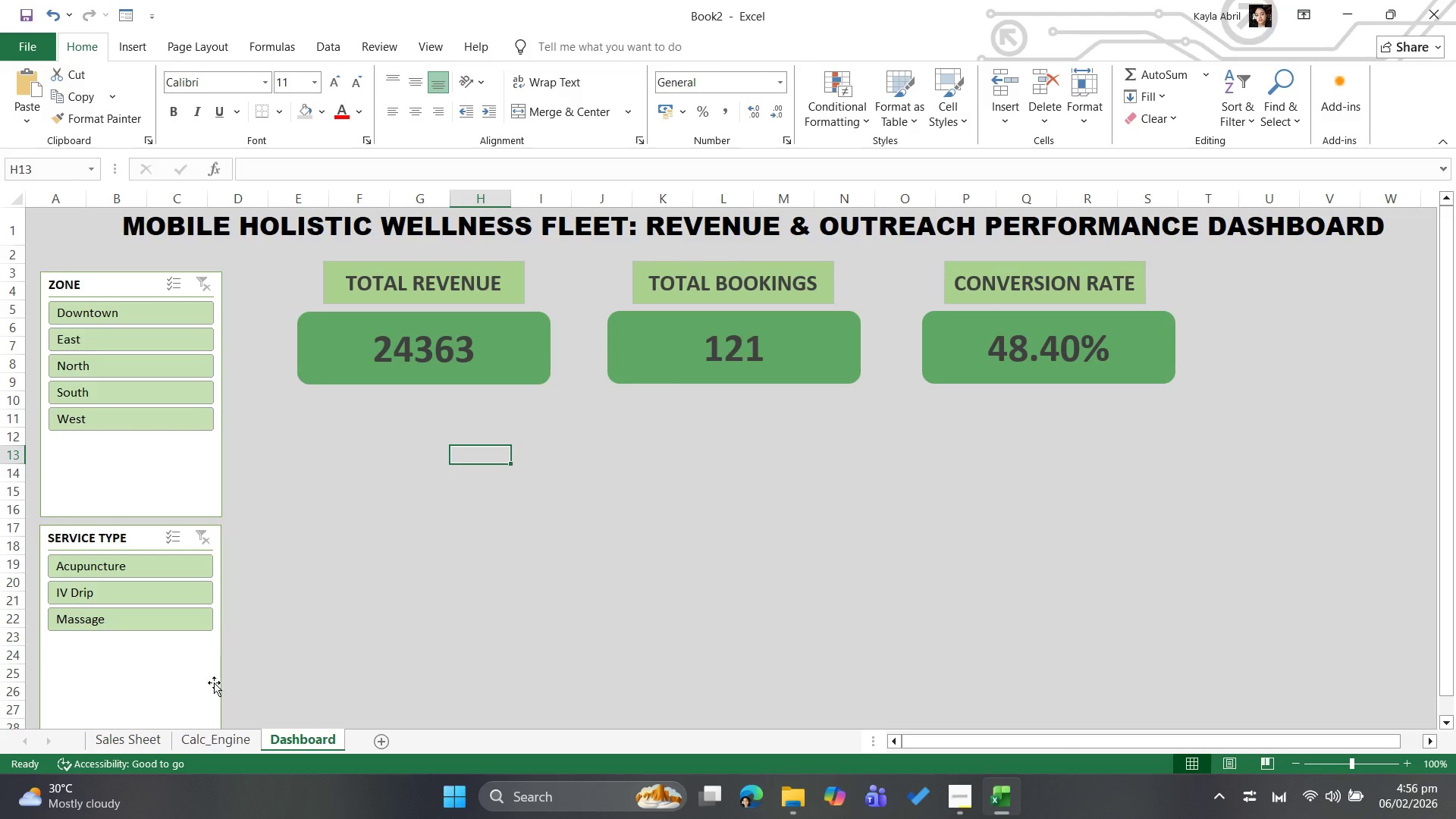 
wait(7.09)
 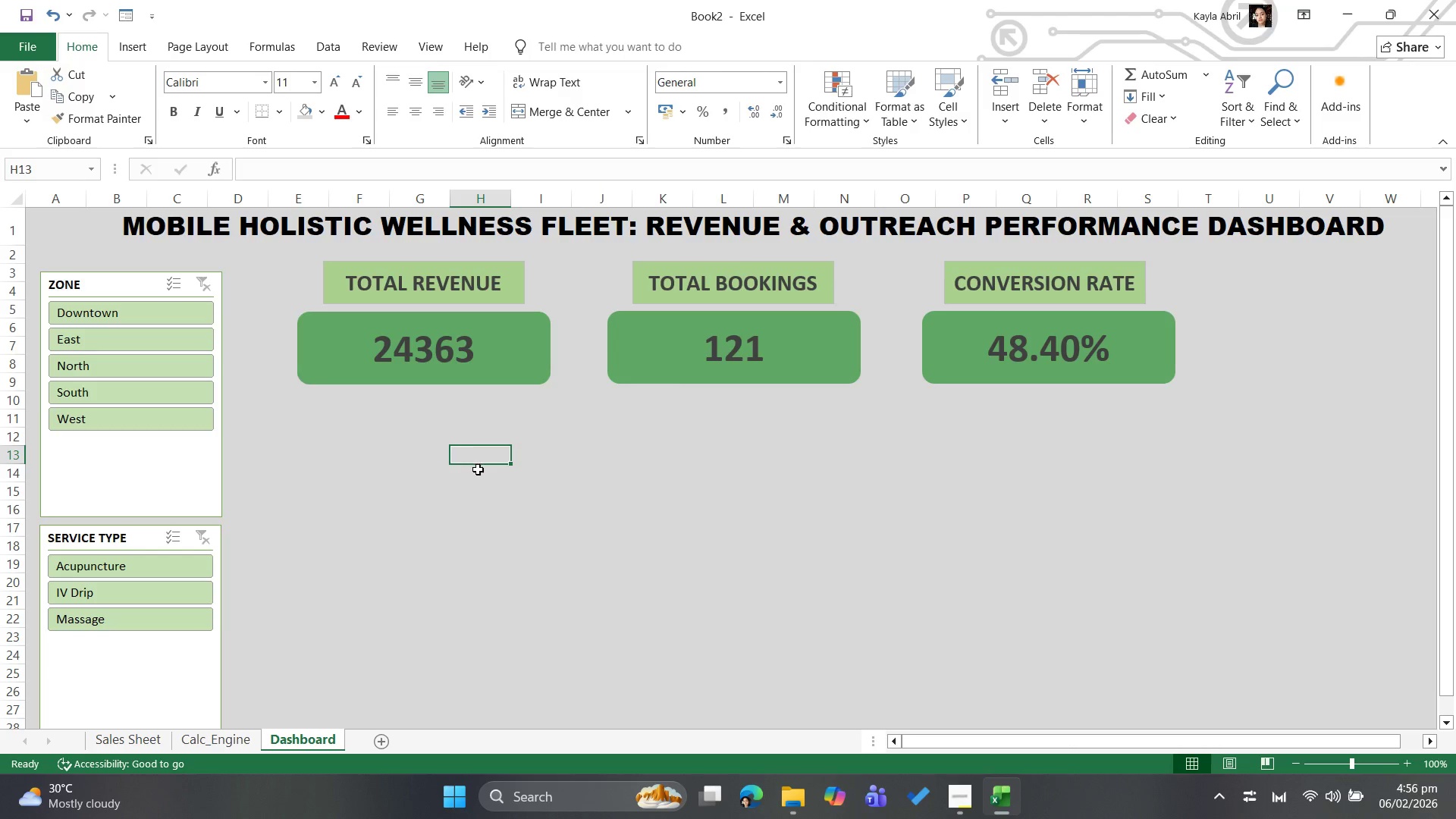 
left_click([626, 397])
 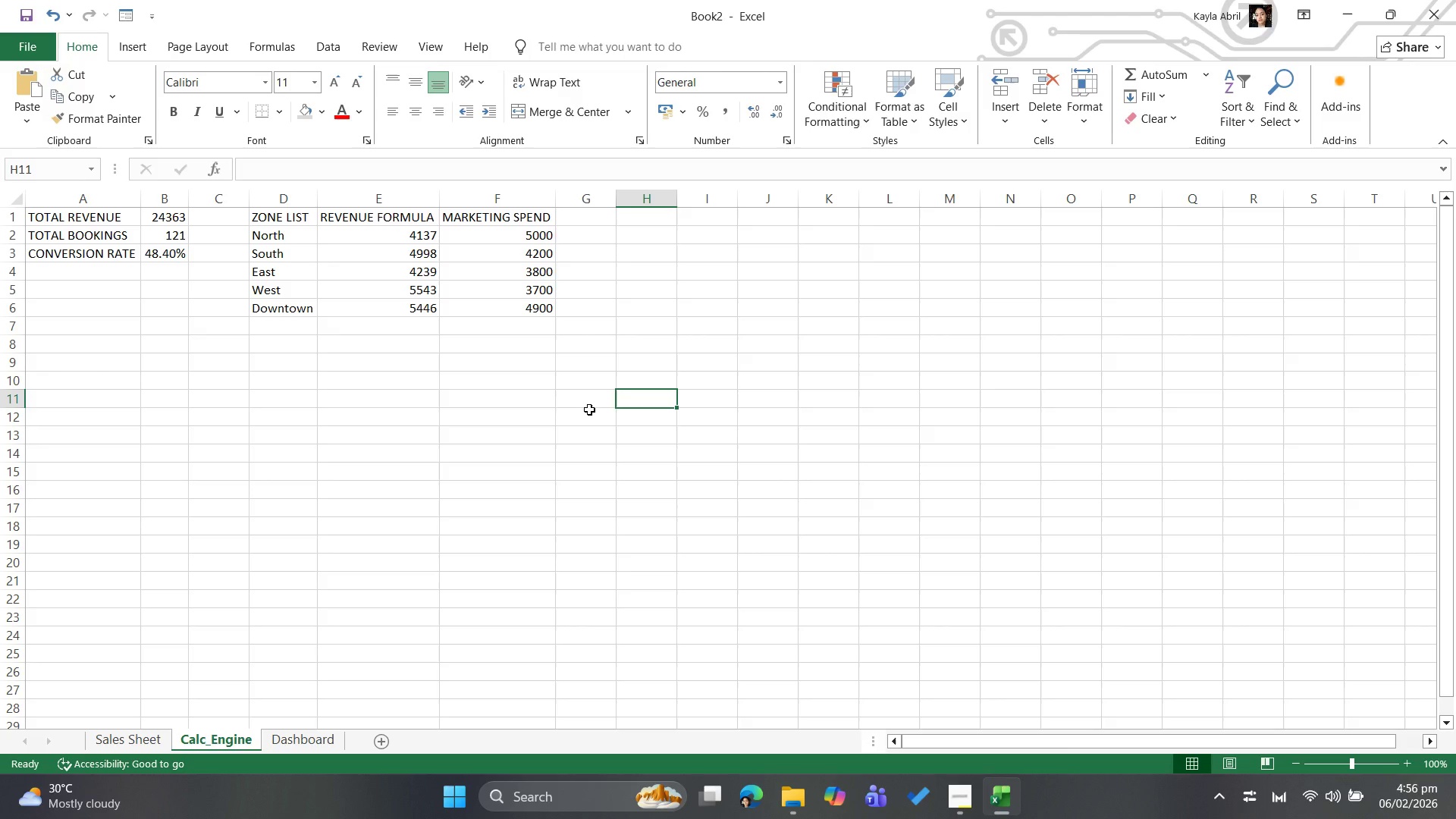 
wait(14.48)
 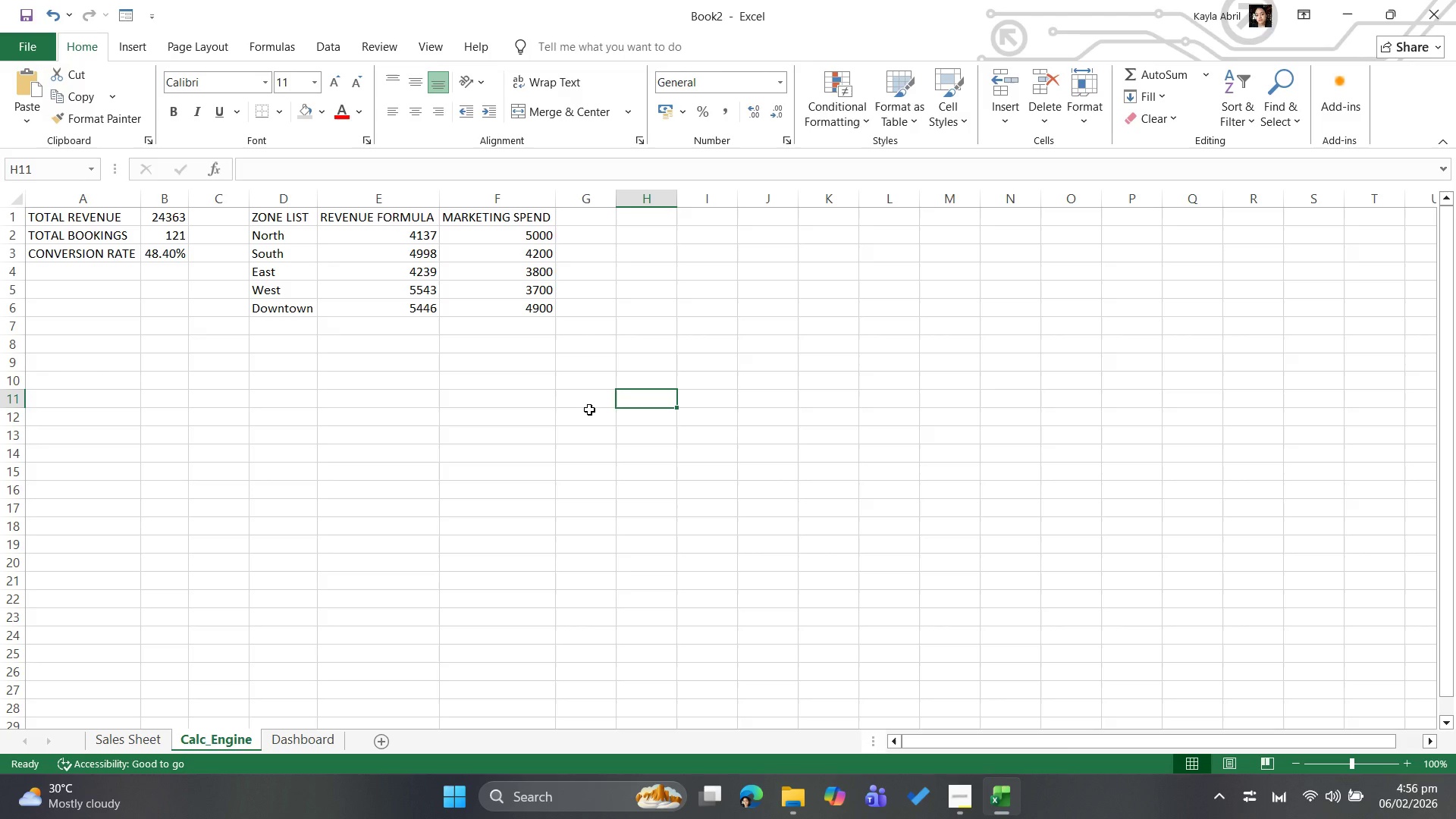 
left_click_drag(start_coordinate=[287, 215], to_coordinate=[477, 303])
 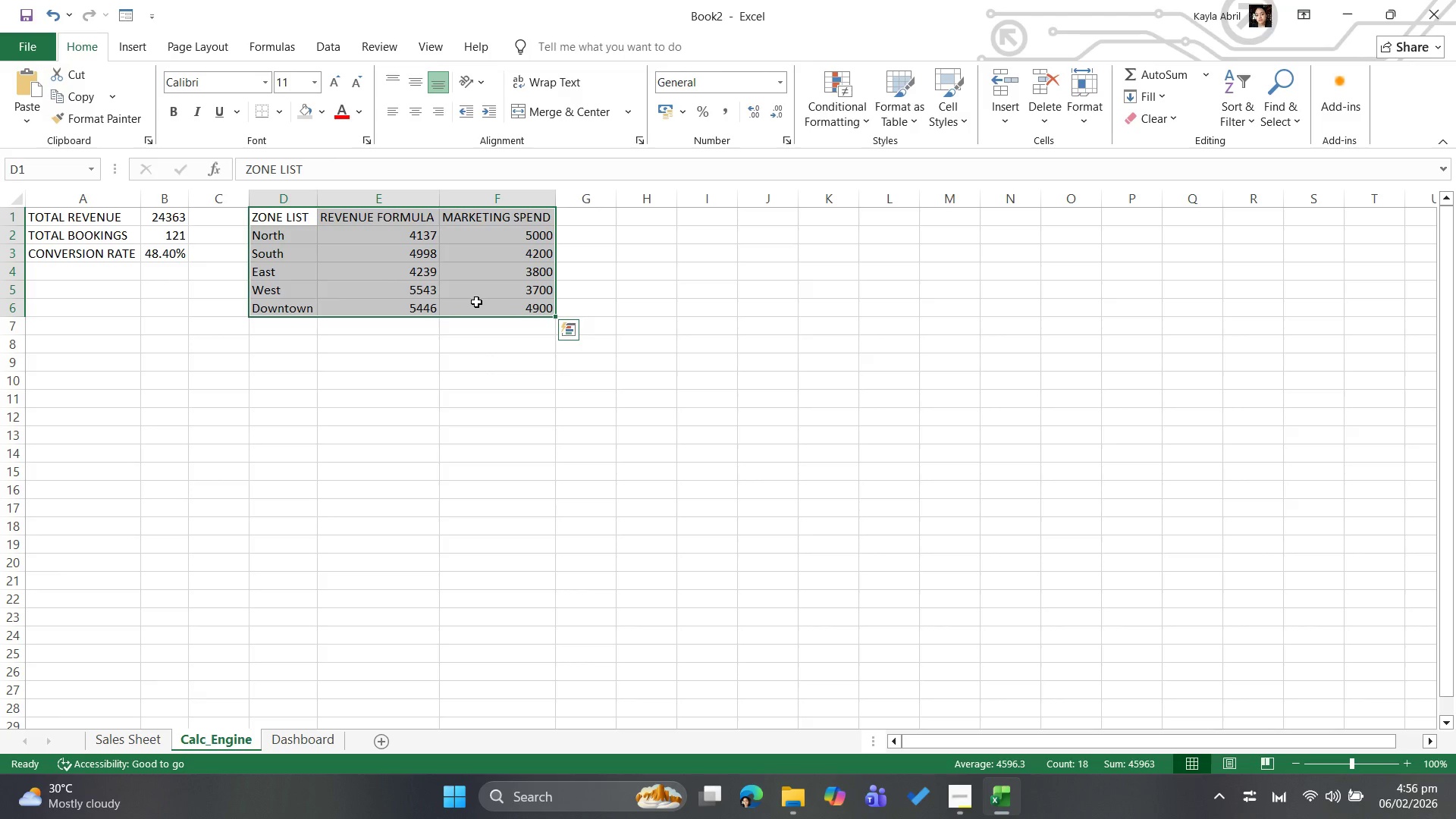 
hold_key(key=ControlLeft, duration=5.31)
 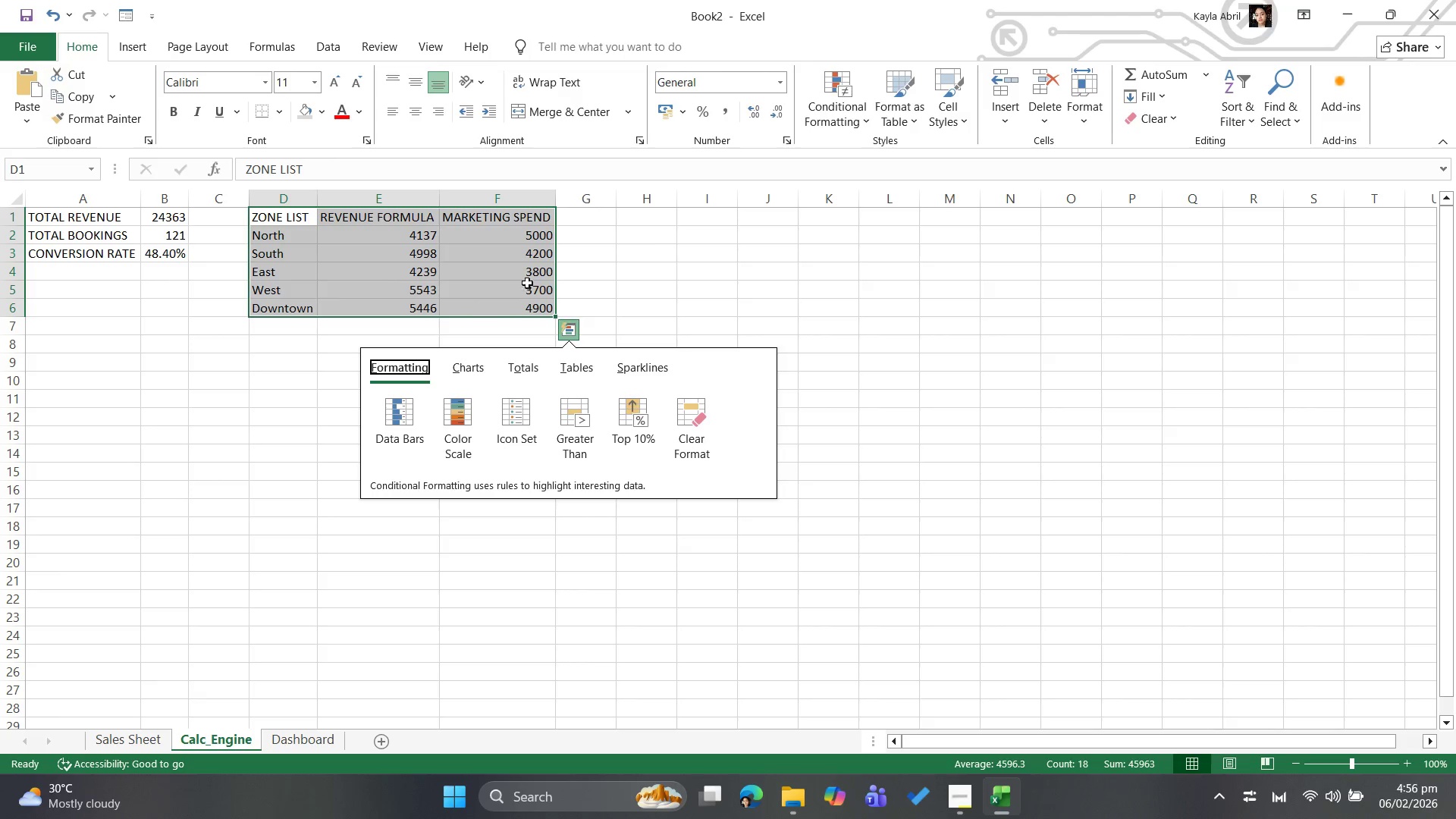 
left_click([686, 228])
 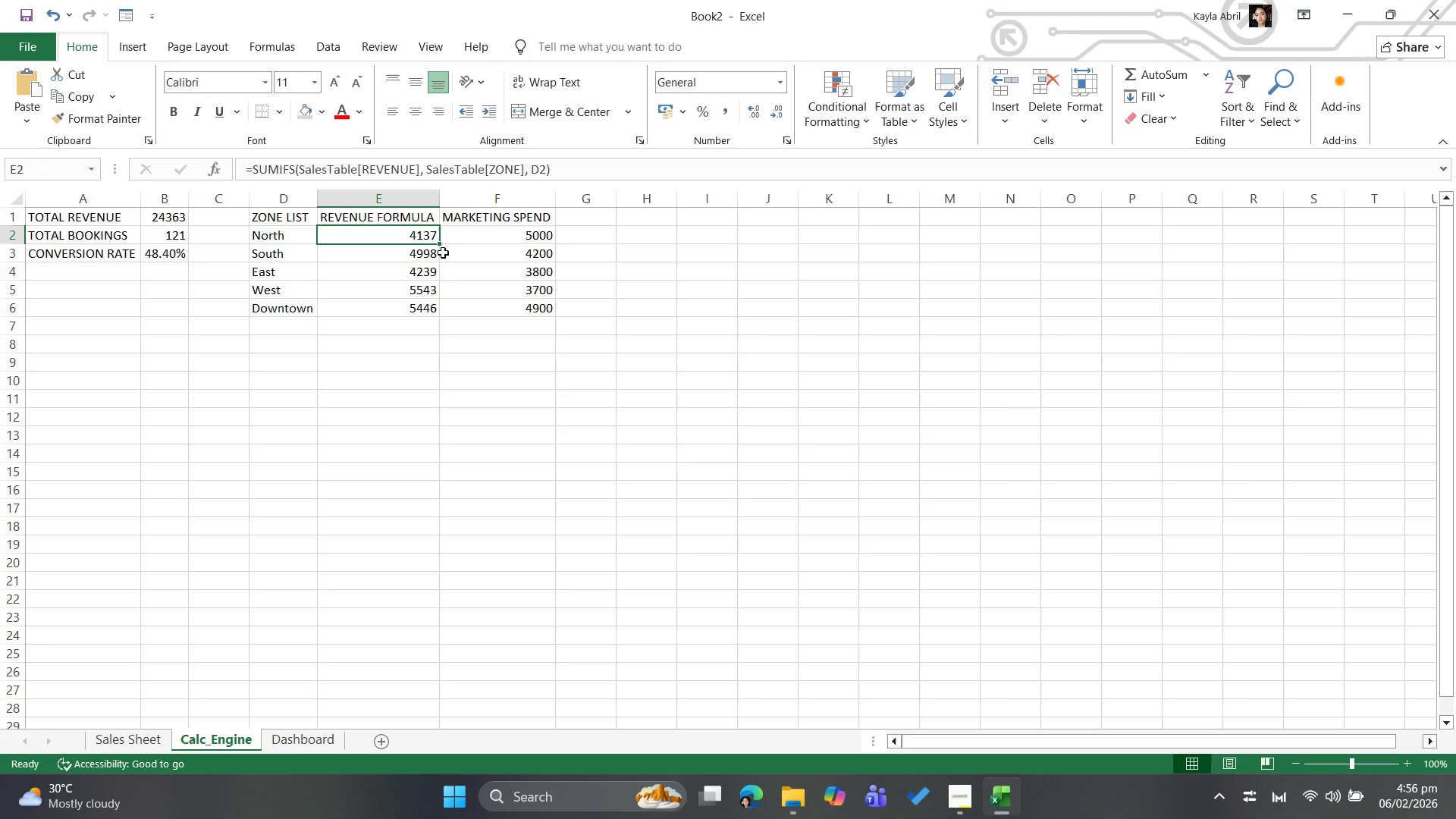 
left_click([382, 410])
 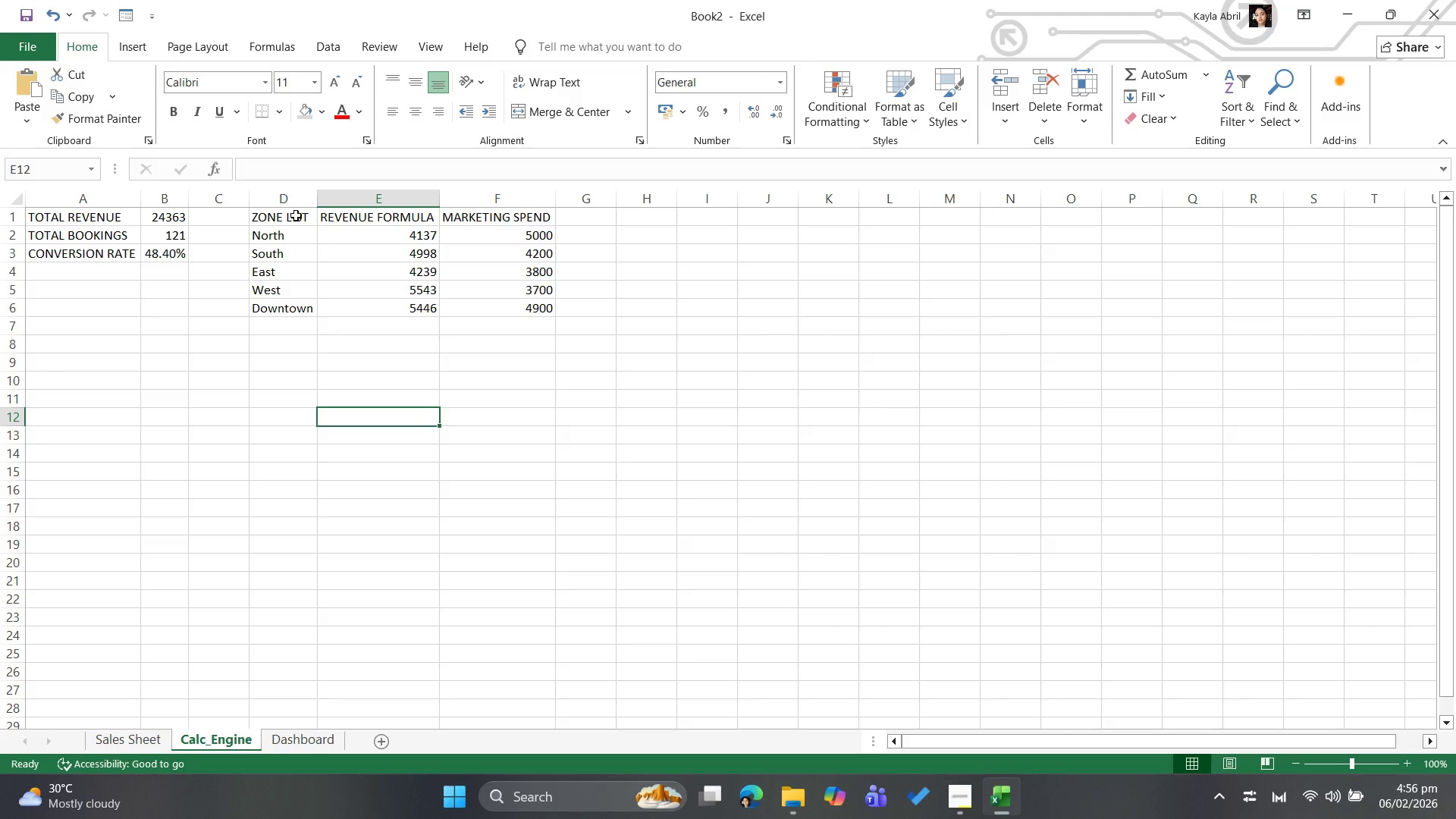 
left_click_drag(start_coordinate=[296, 215], to_coordinate=[485, 302])
 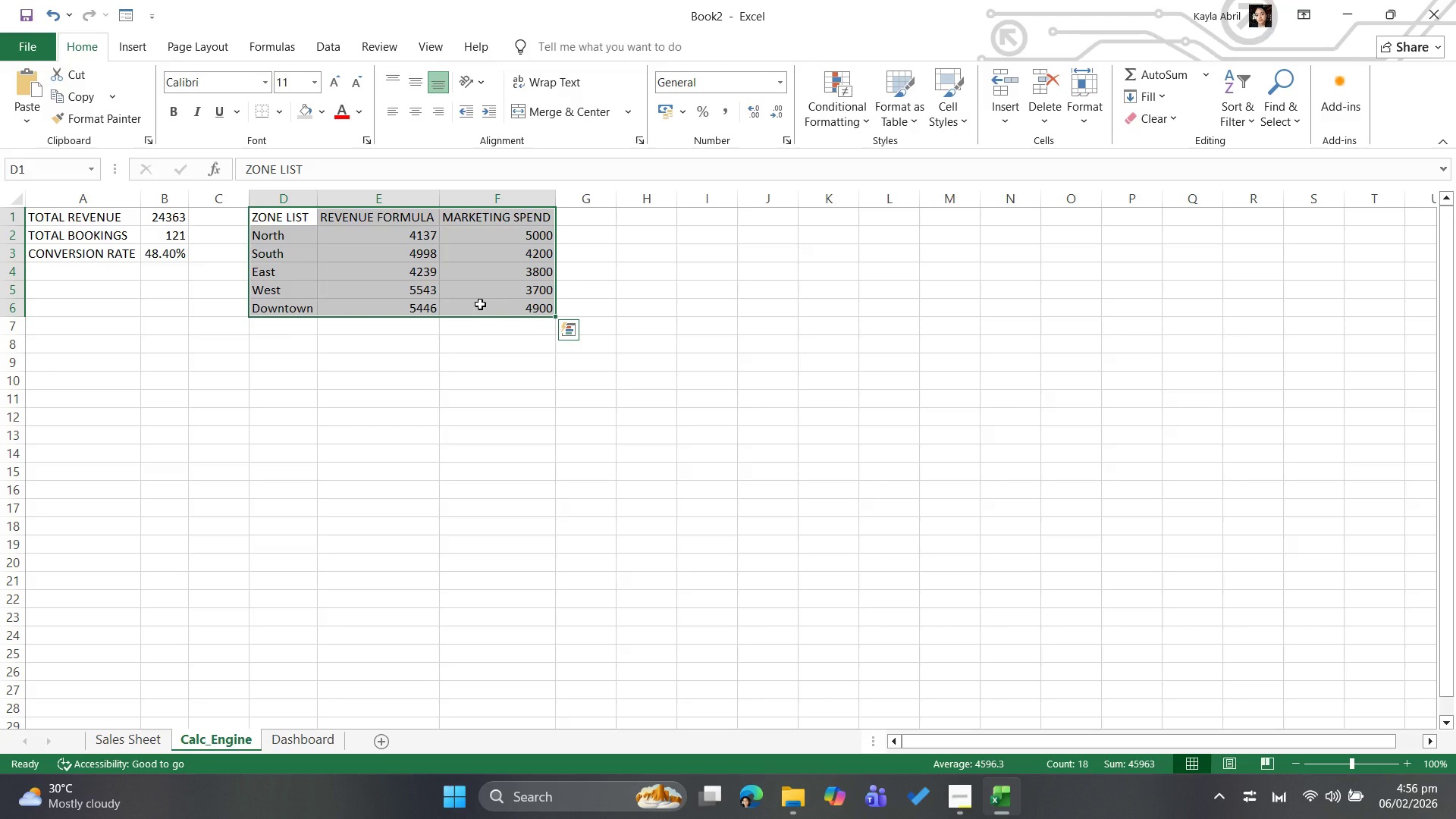 
key(Control+T)
 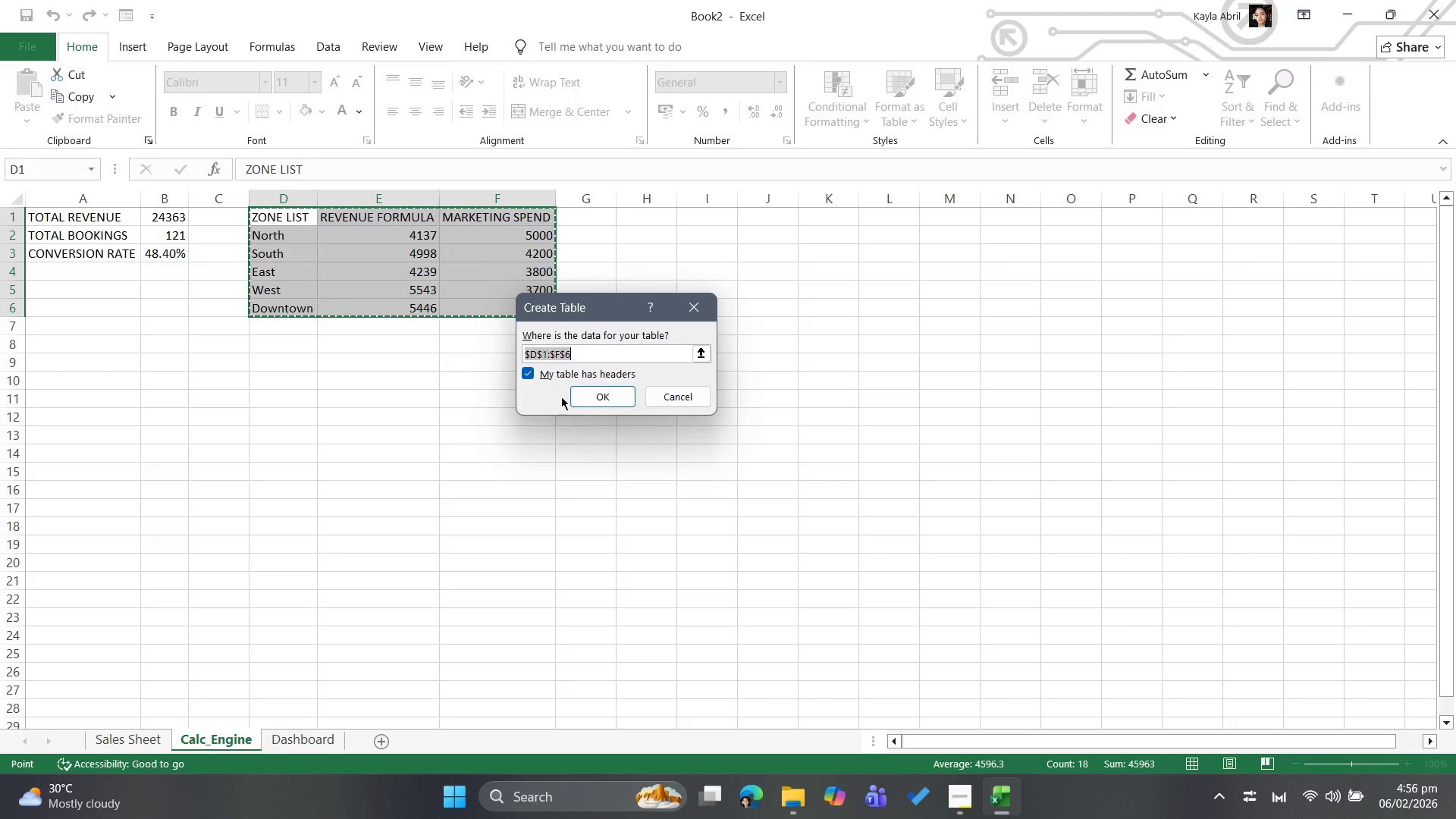 
left_click([573, 392])
 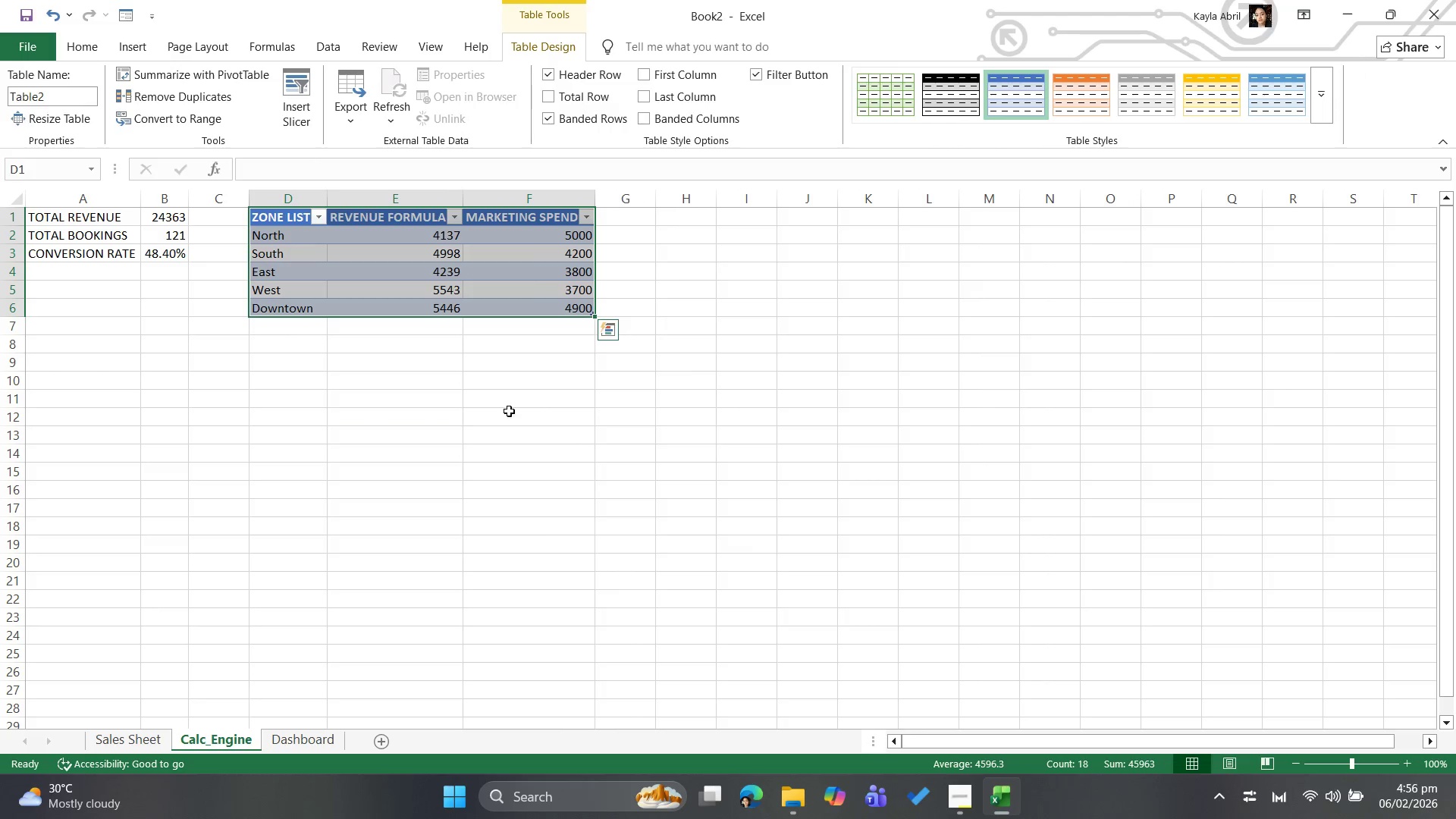 
left_click([479, 401])
 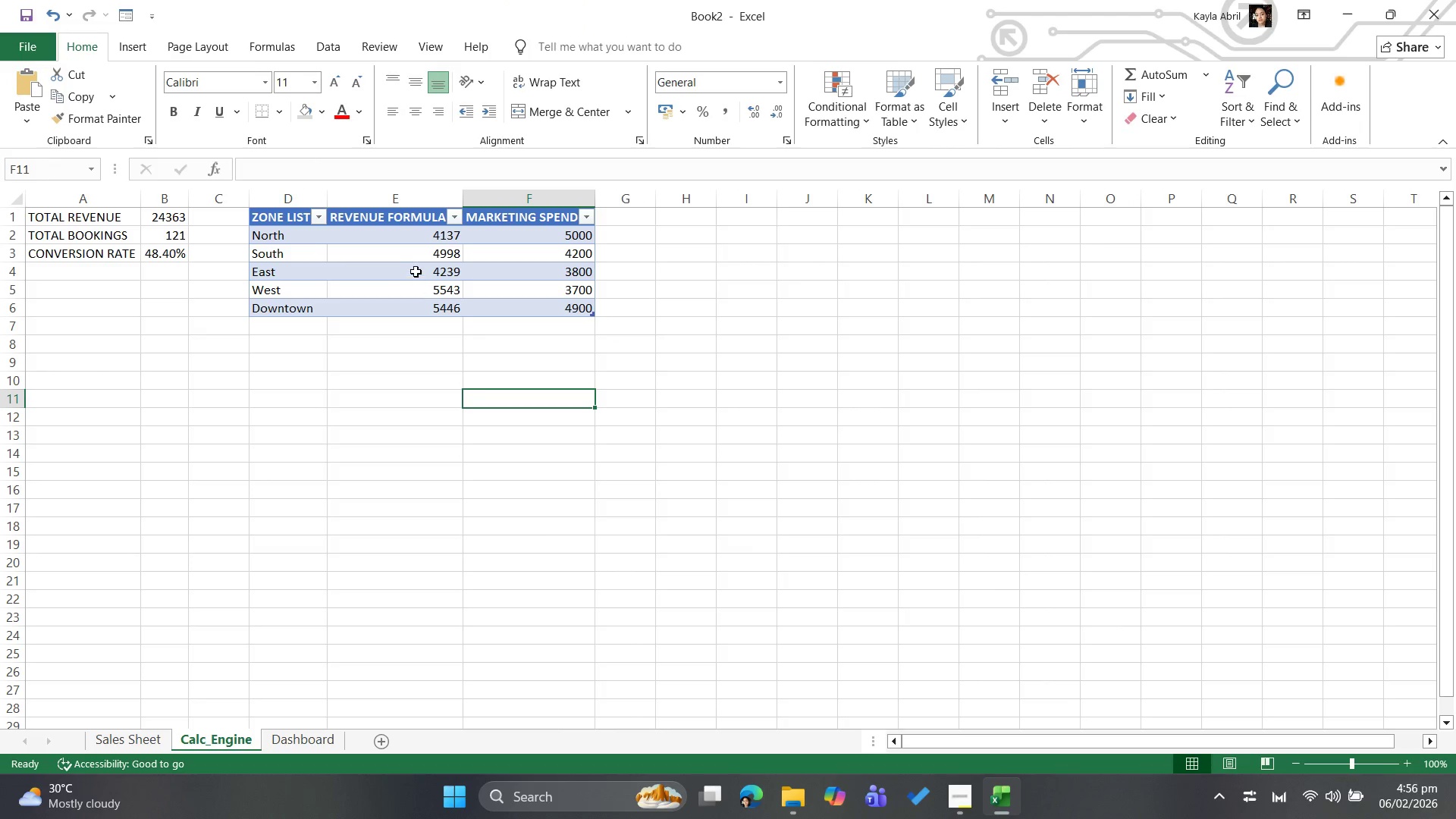 
left_click([428, 238])
 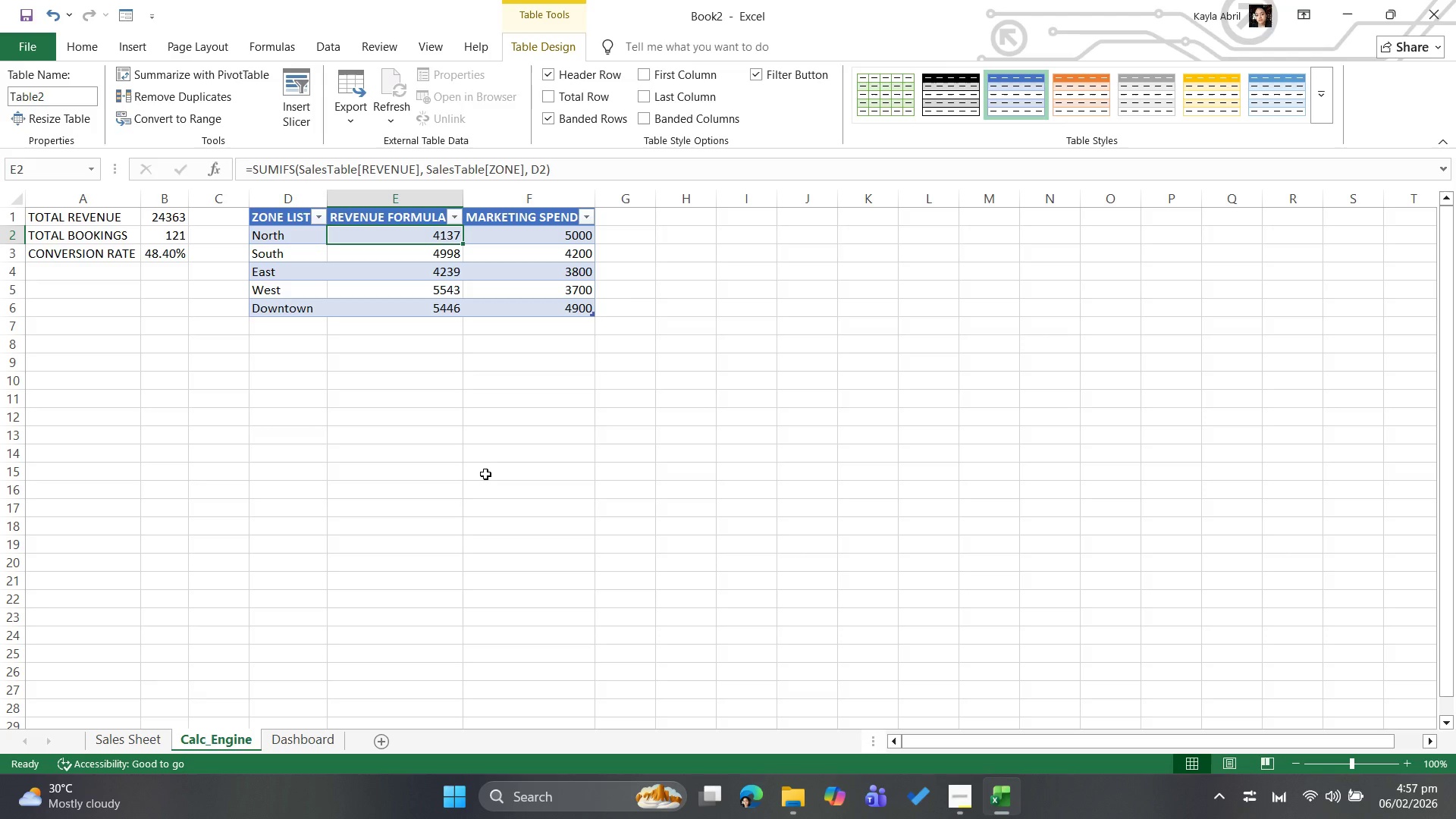 
left_click([485, 474])
 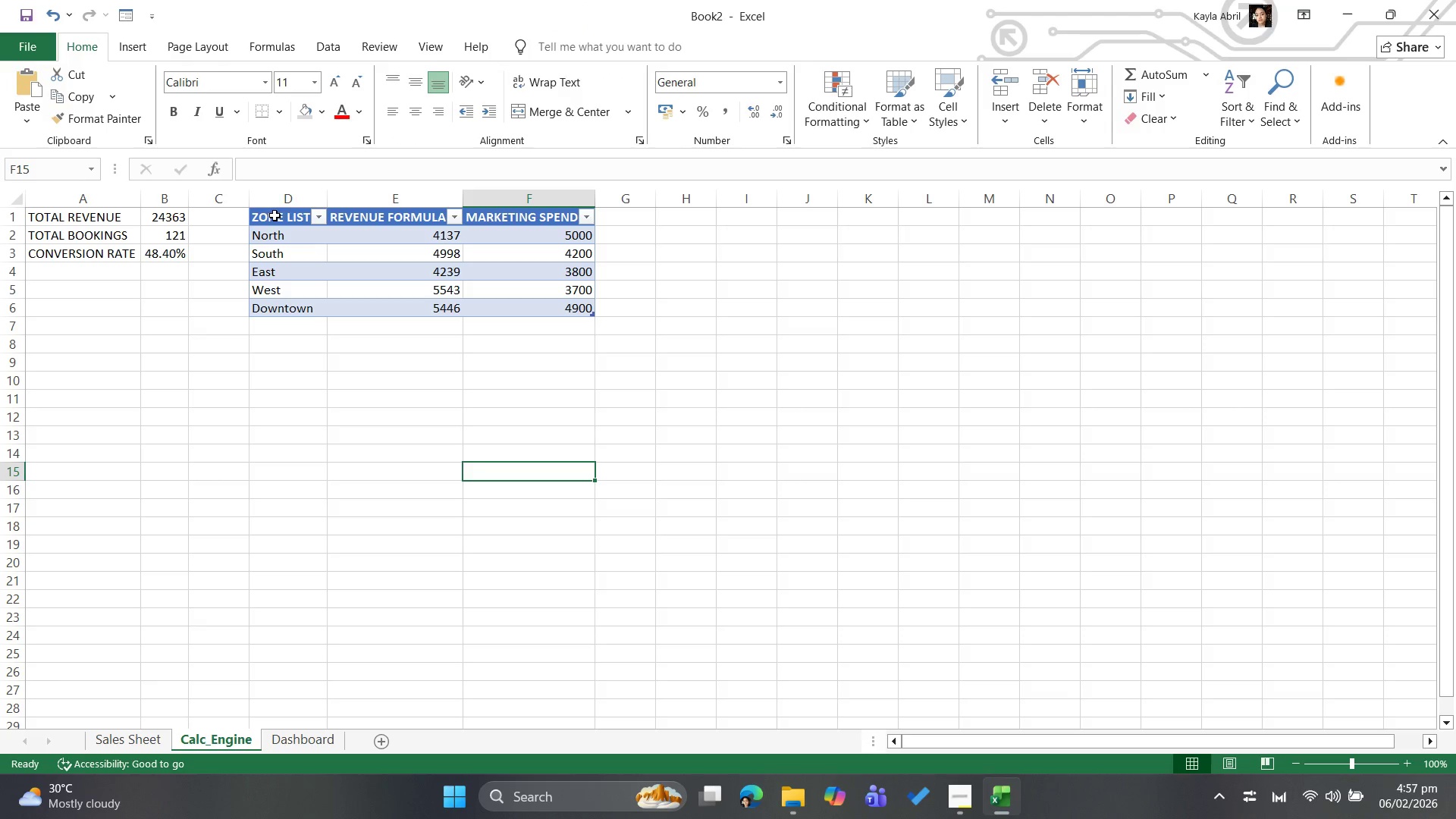 
left_click_drag(start_coordinate=[275, 215], to_coordinate=[494, 303])
 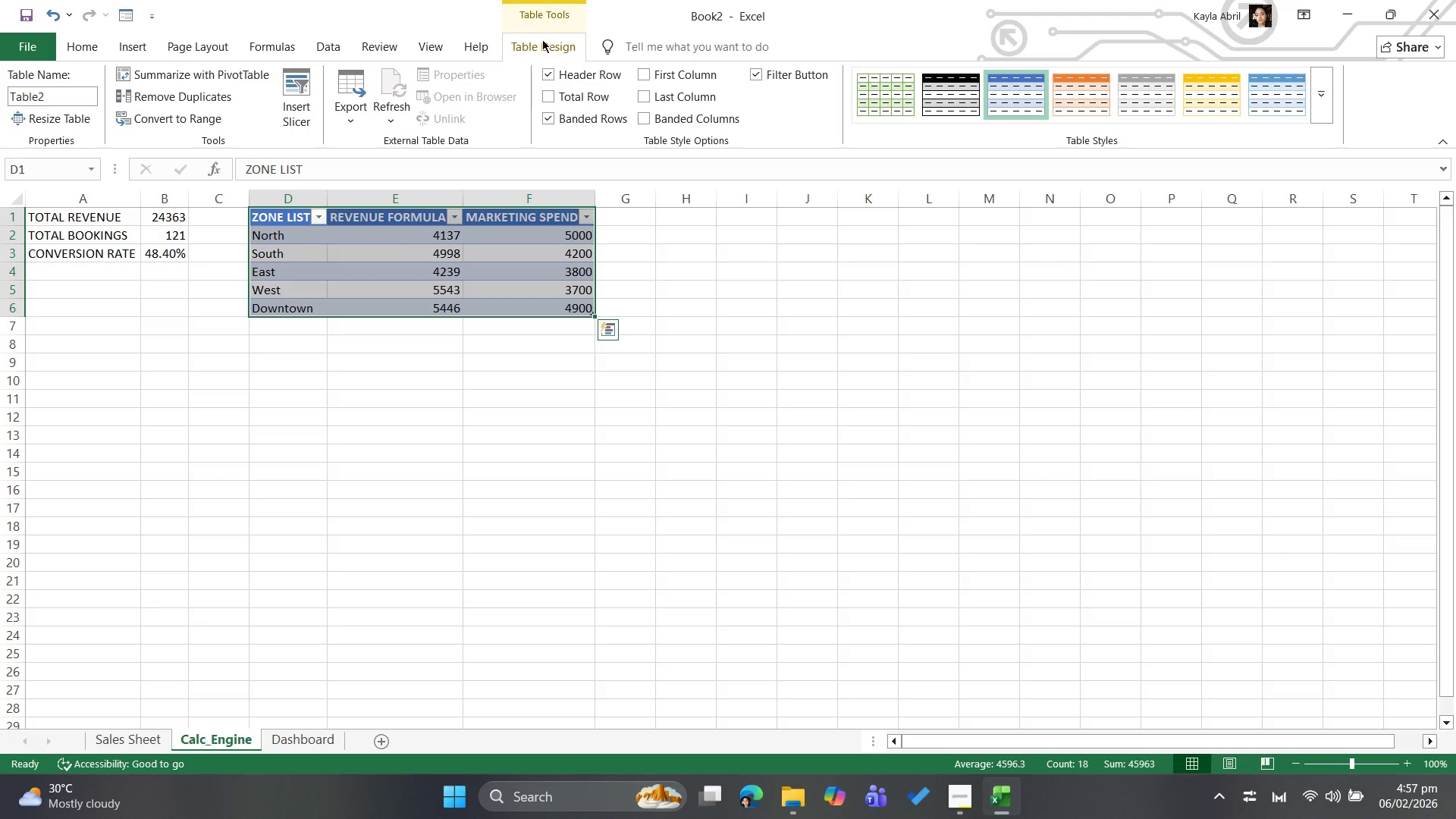 
wait(8.05)
 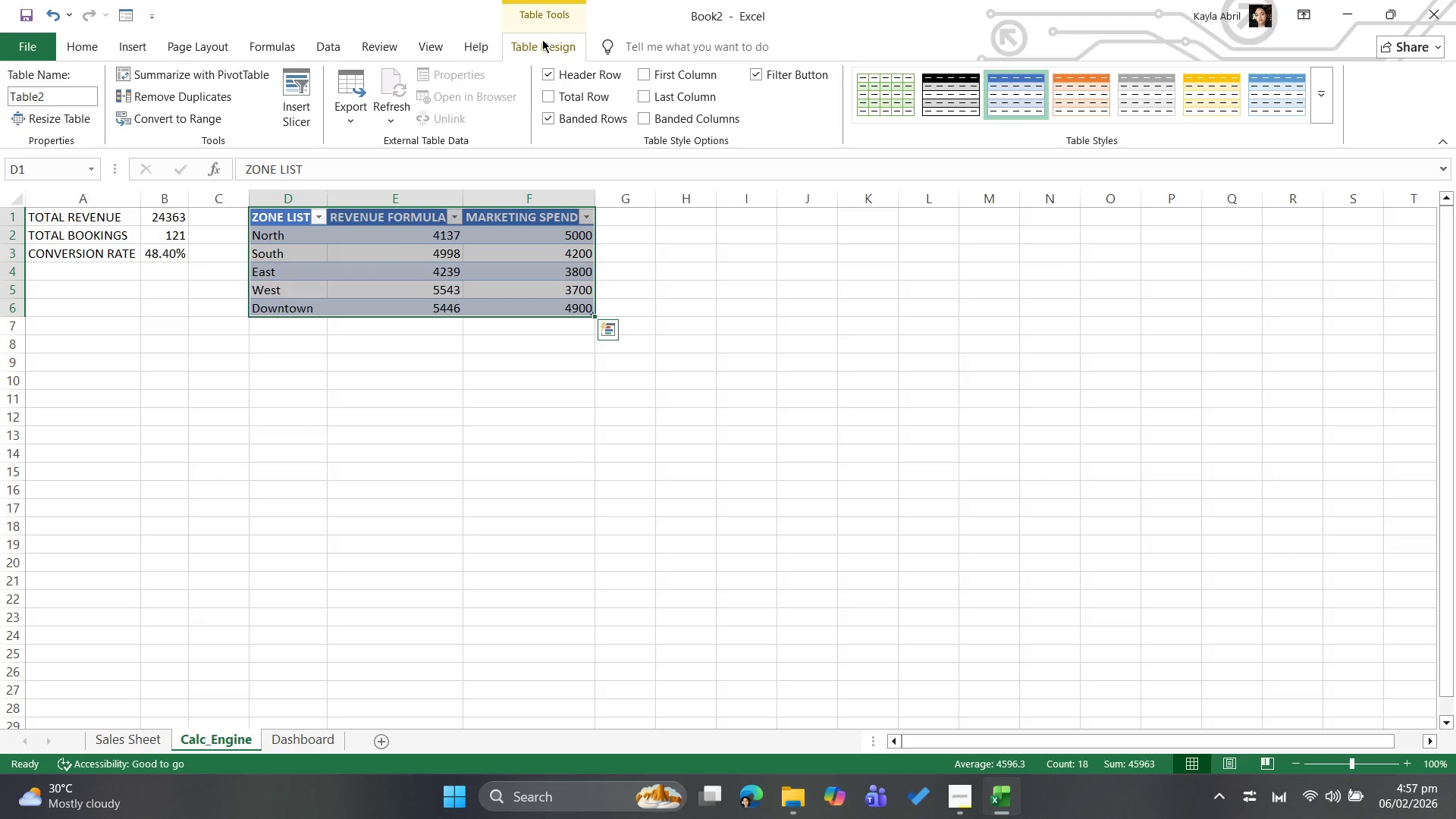 
left_click([130, 44])
 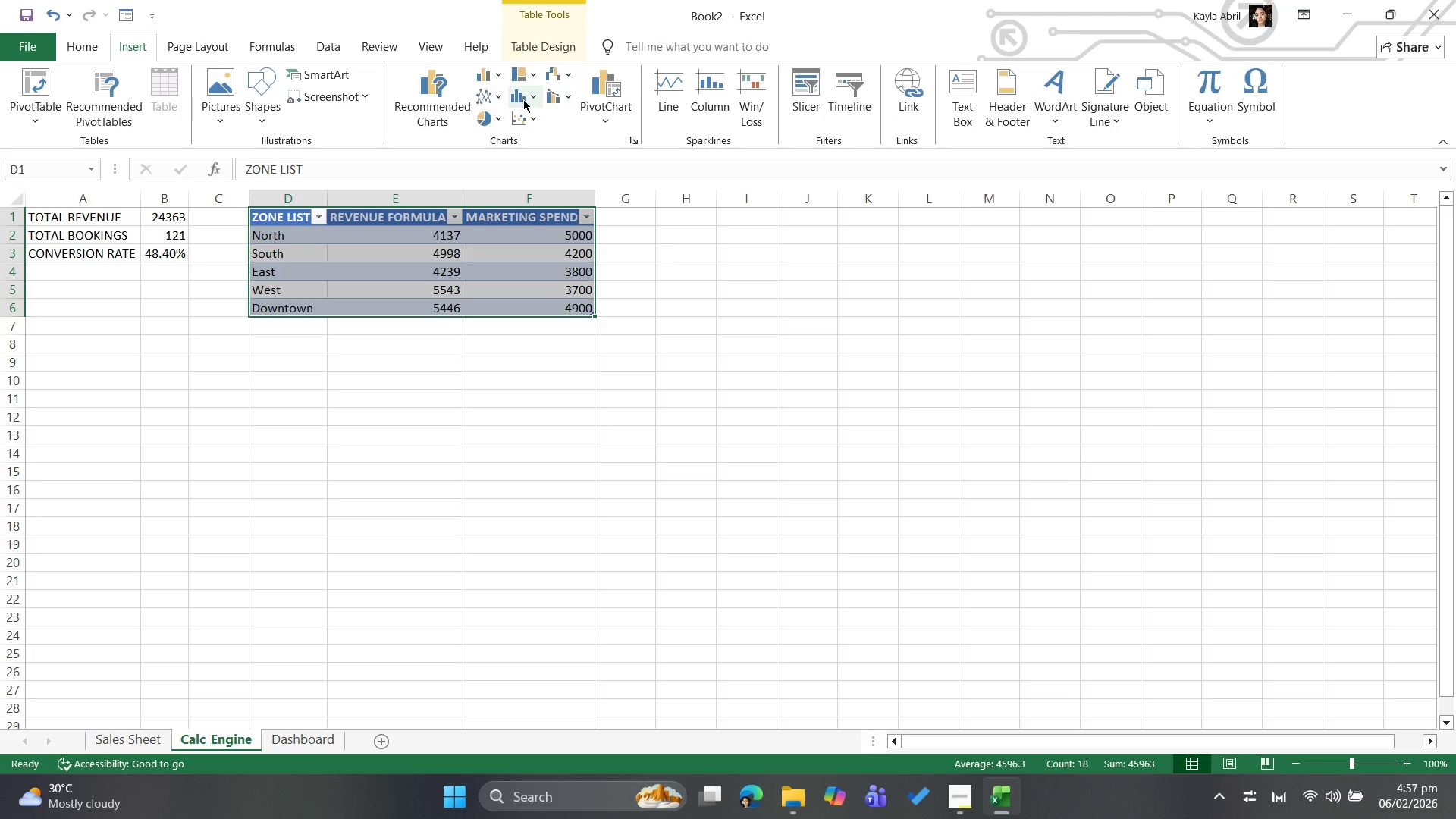 
wait(6.03)
 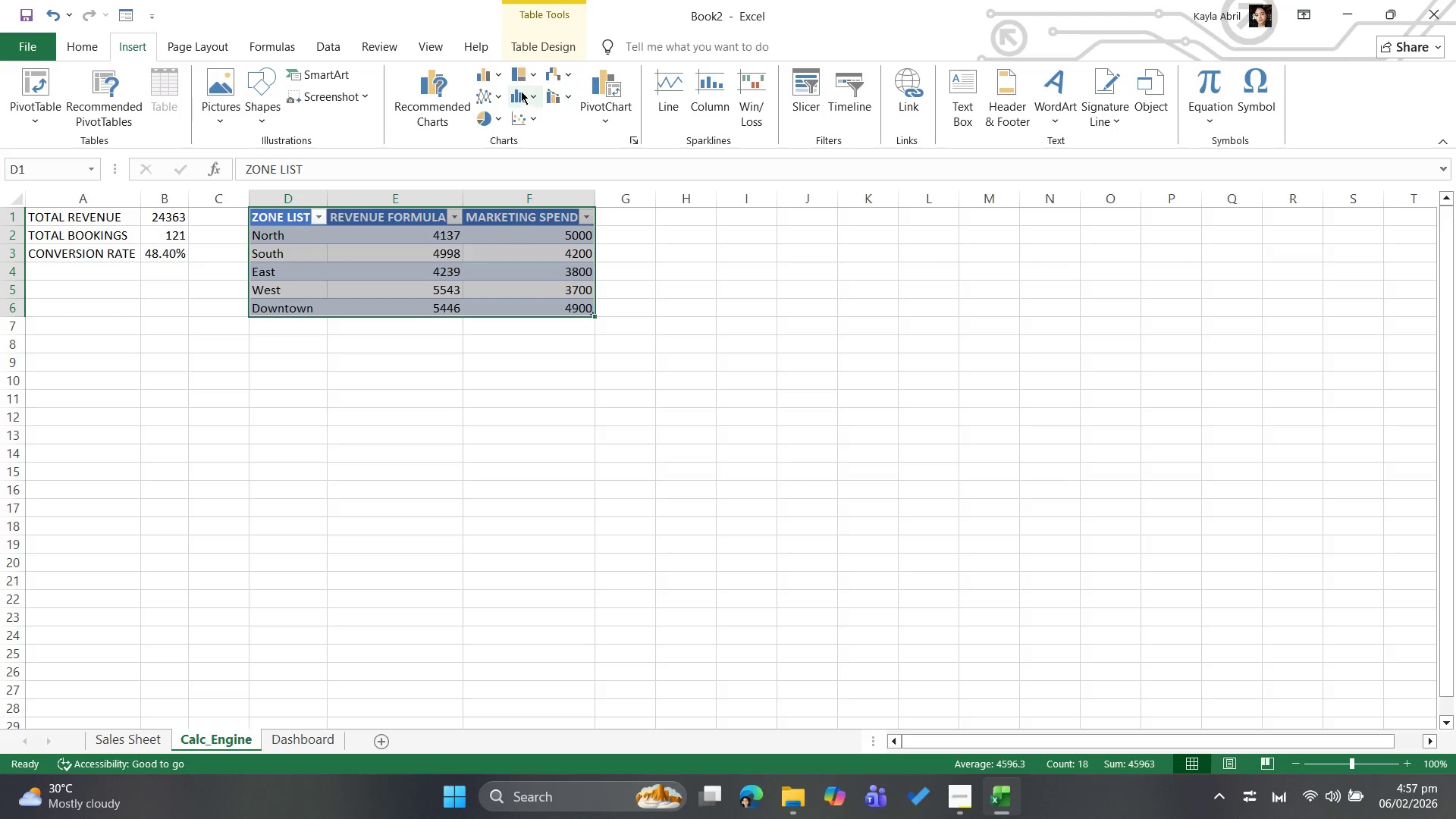 
mouse_move([523, 78])
 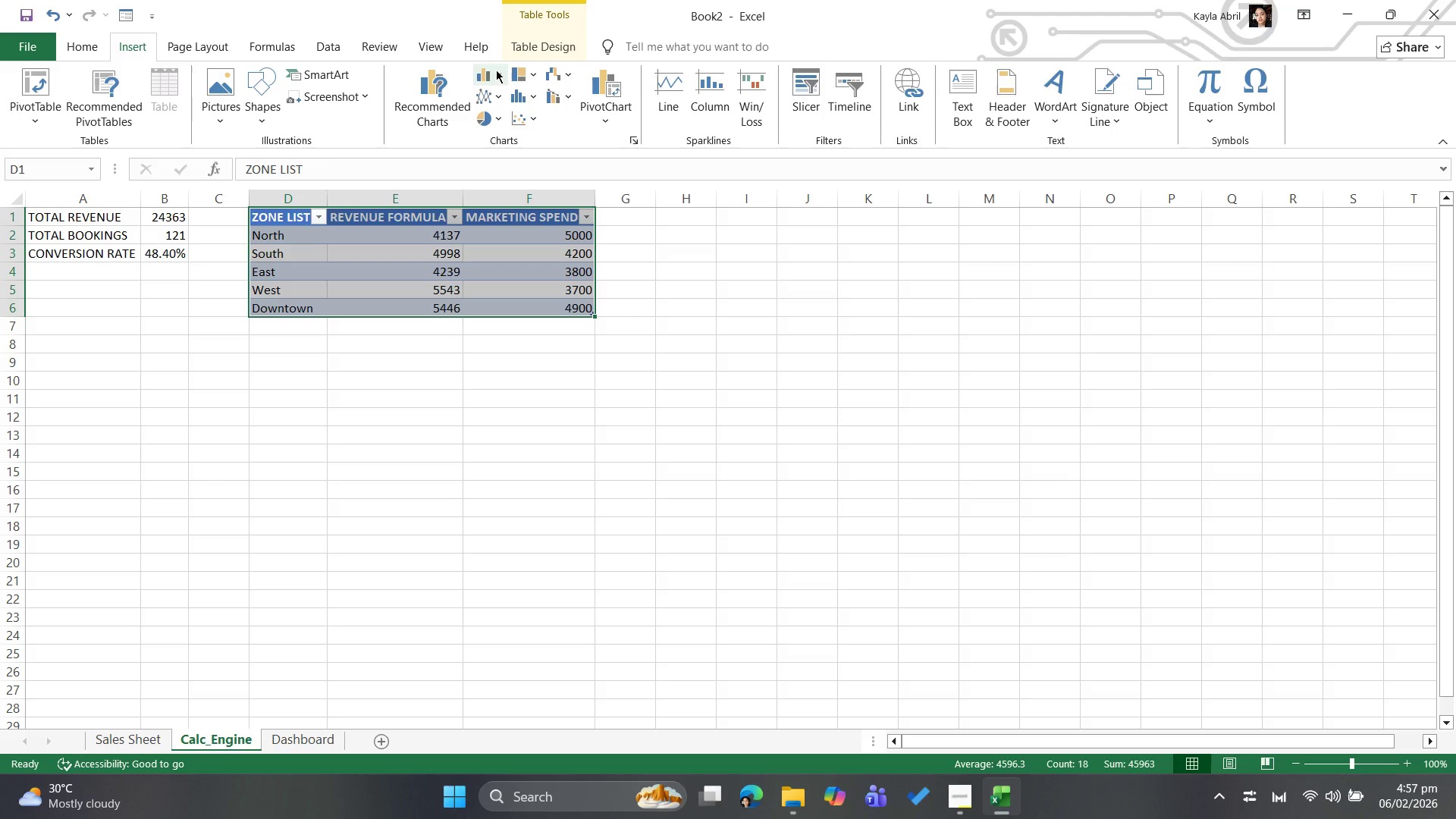 
left_click([496, 70])
 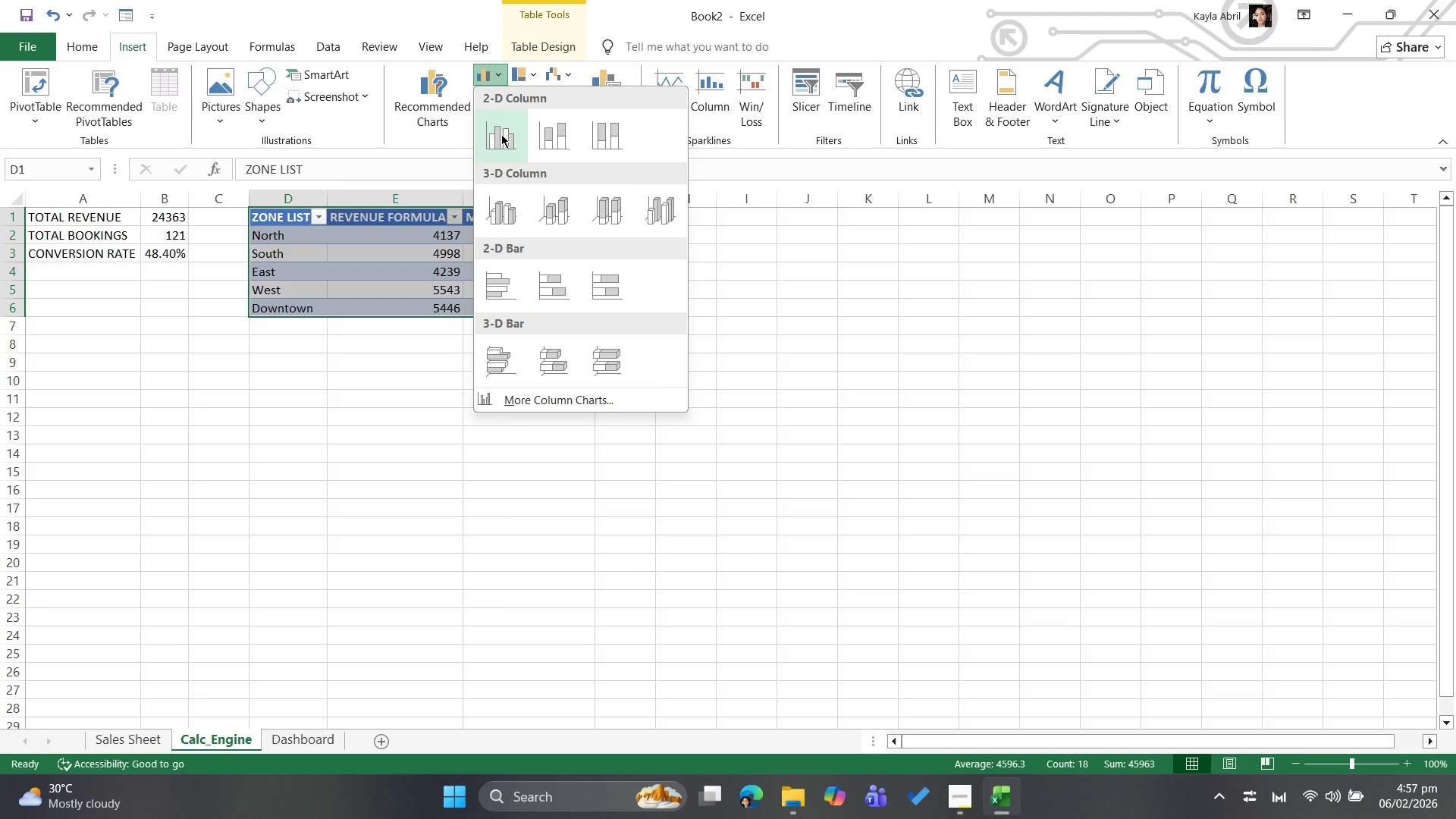 
mouse_move([516, 140])
 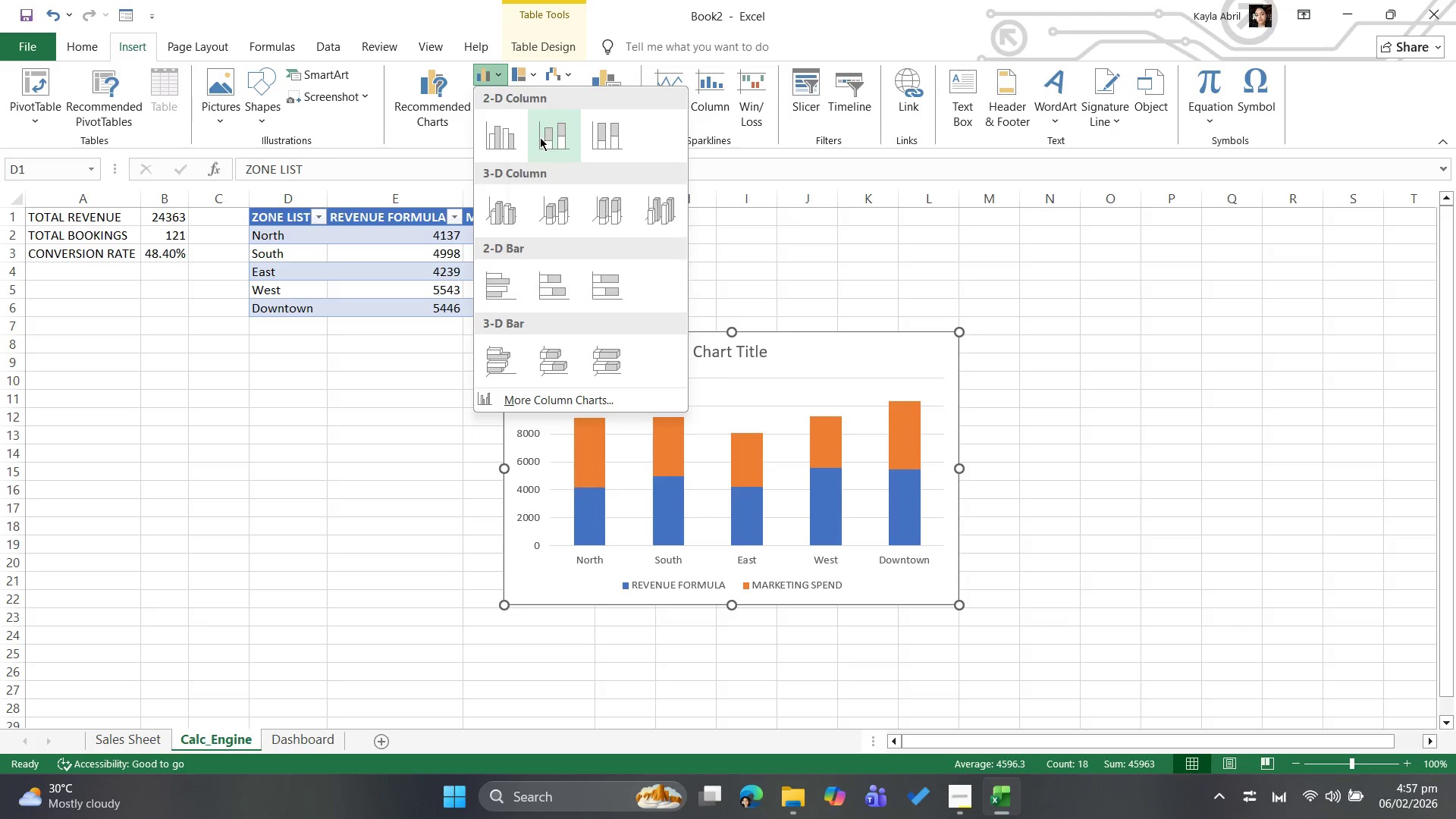 
left_click([507, 137])
 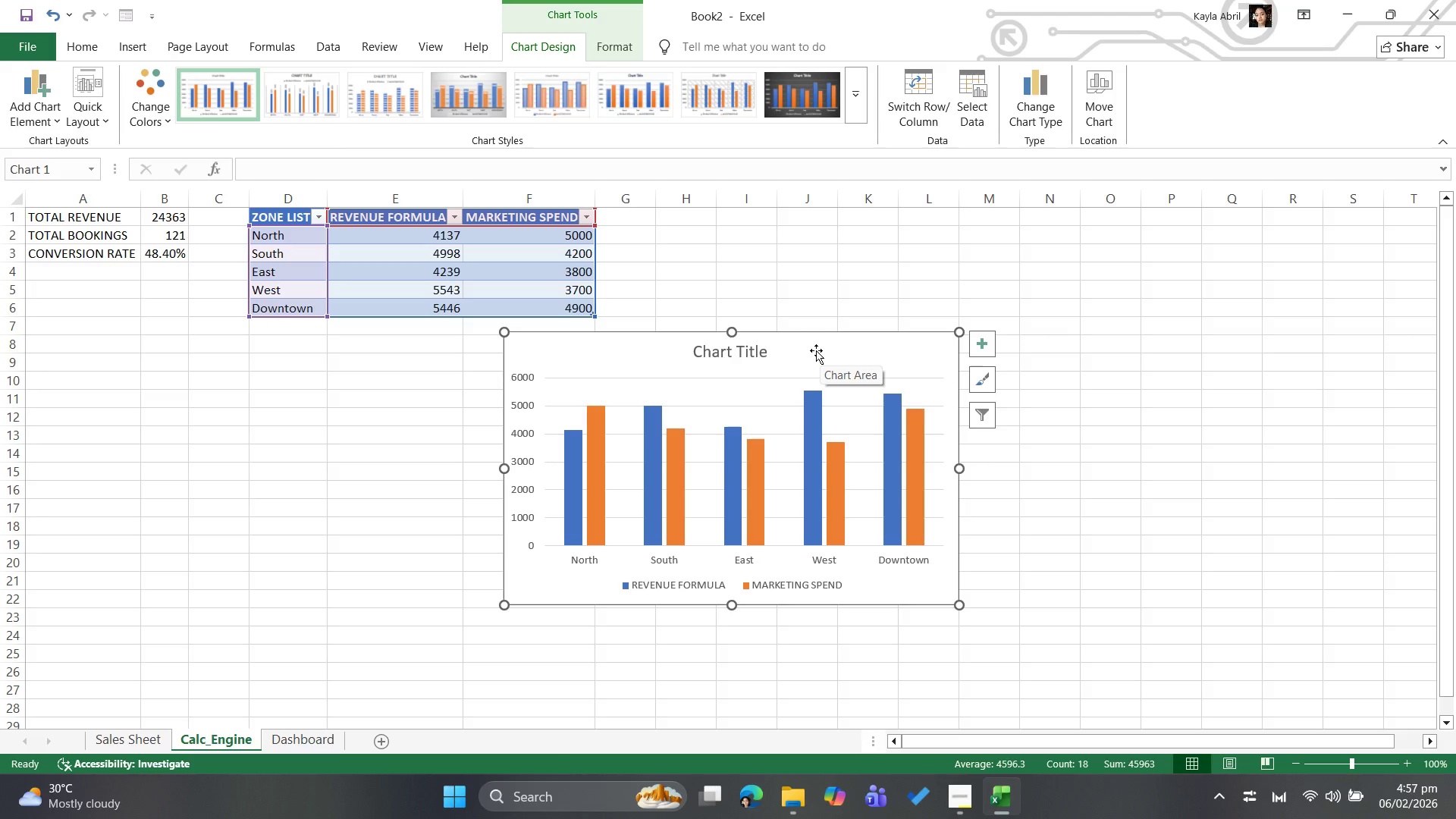 
wait(17.66)
 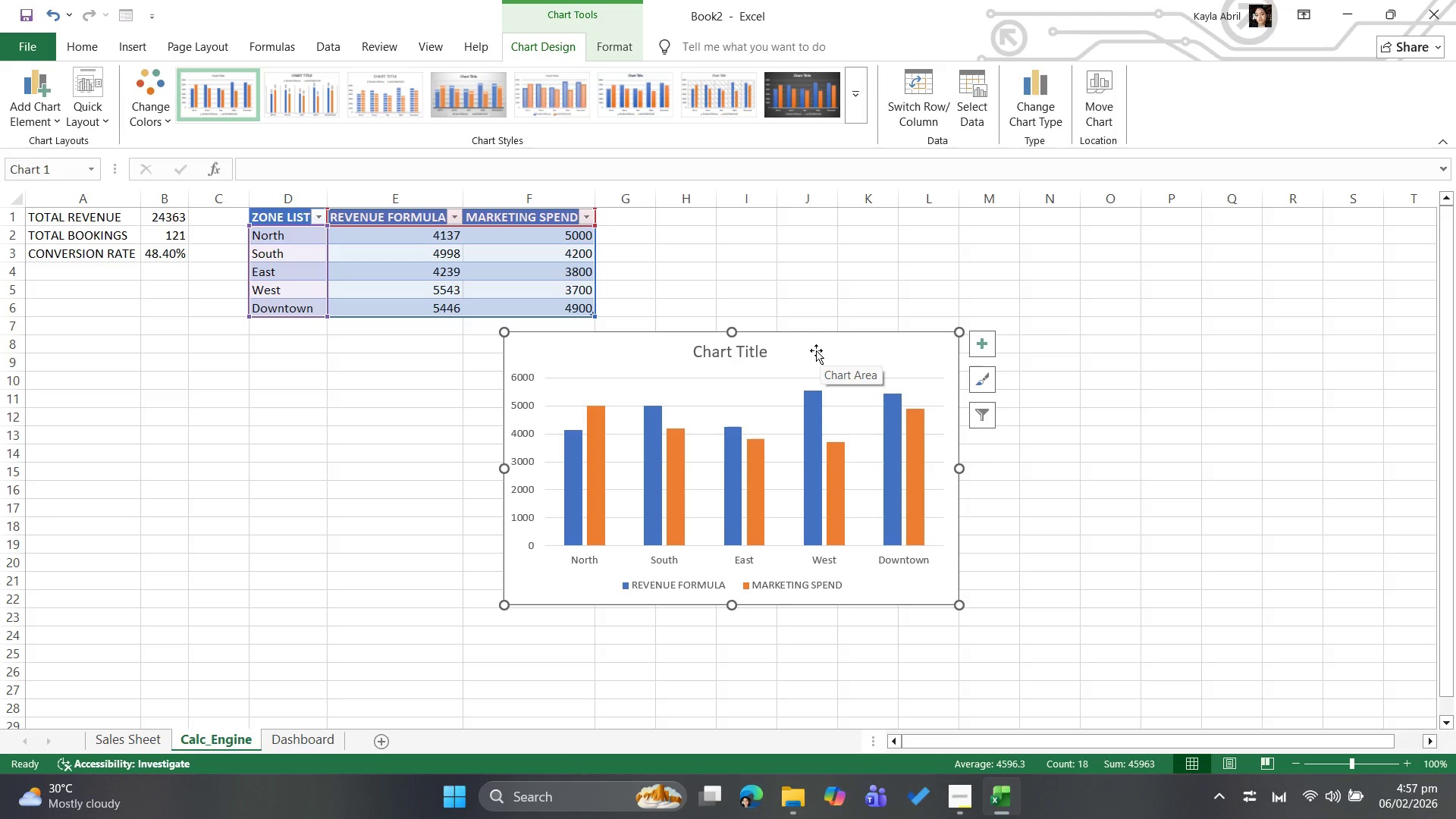 
left_click_drag(start_coordinate=[837, 356], to_coordinate=[832, 378])
 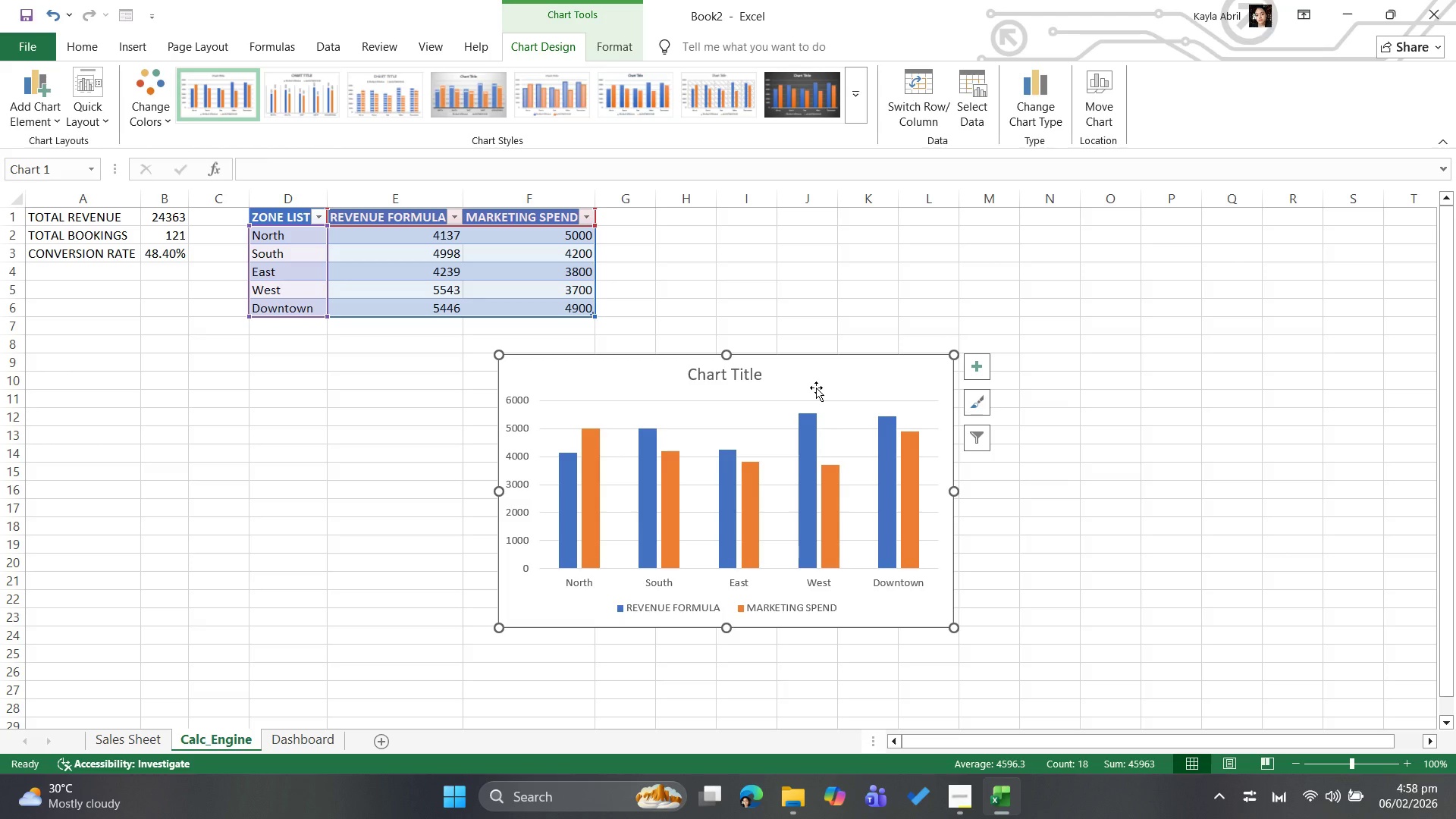 
wait(39.47)
 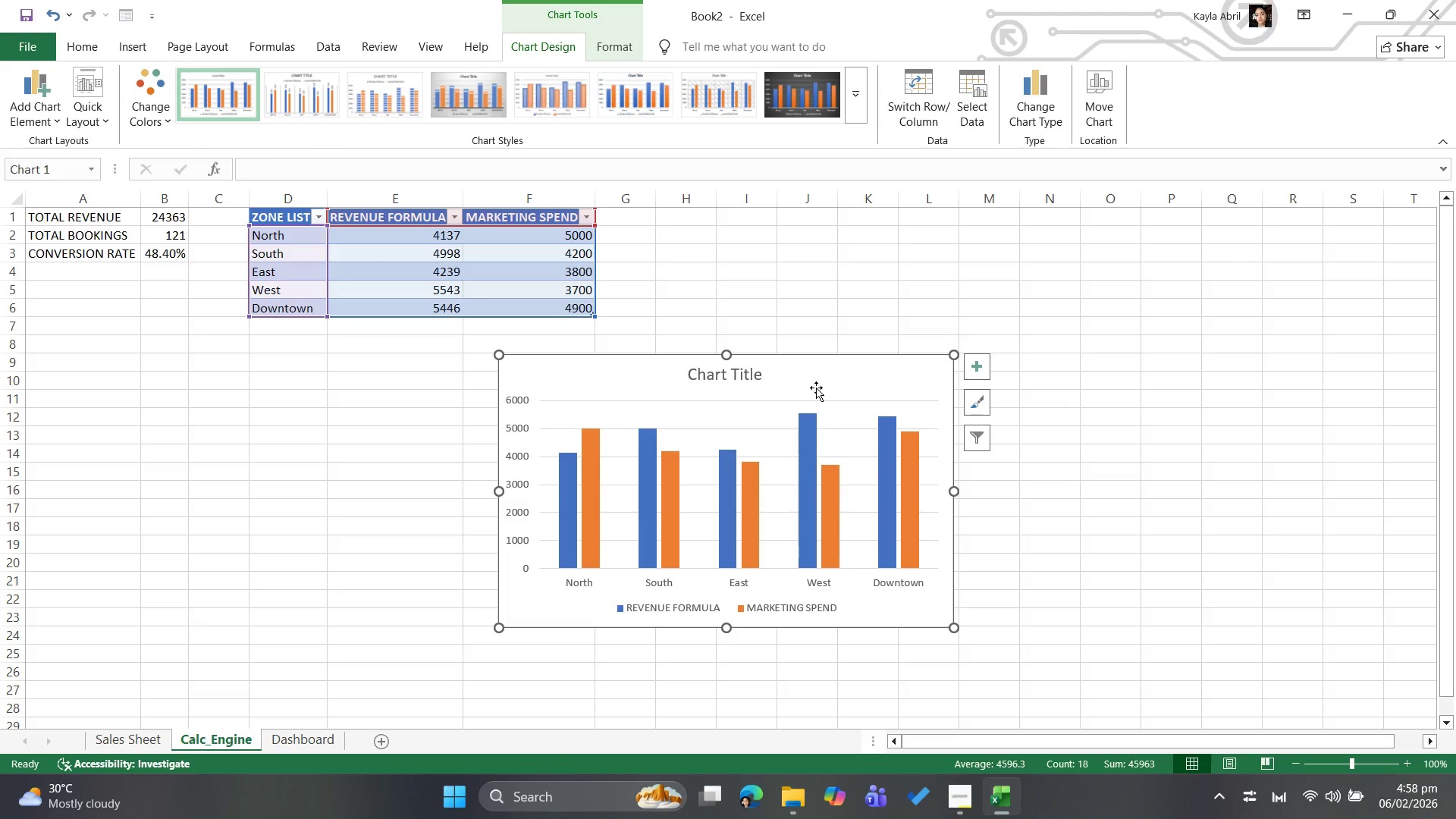 
left_click_drag(start_coordinate=[822, 371], to_coordinate=[831, 369])
 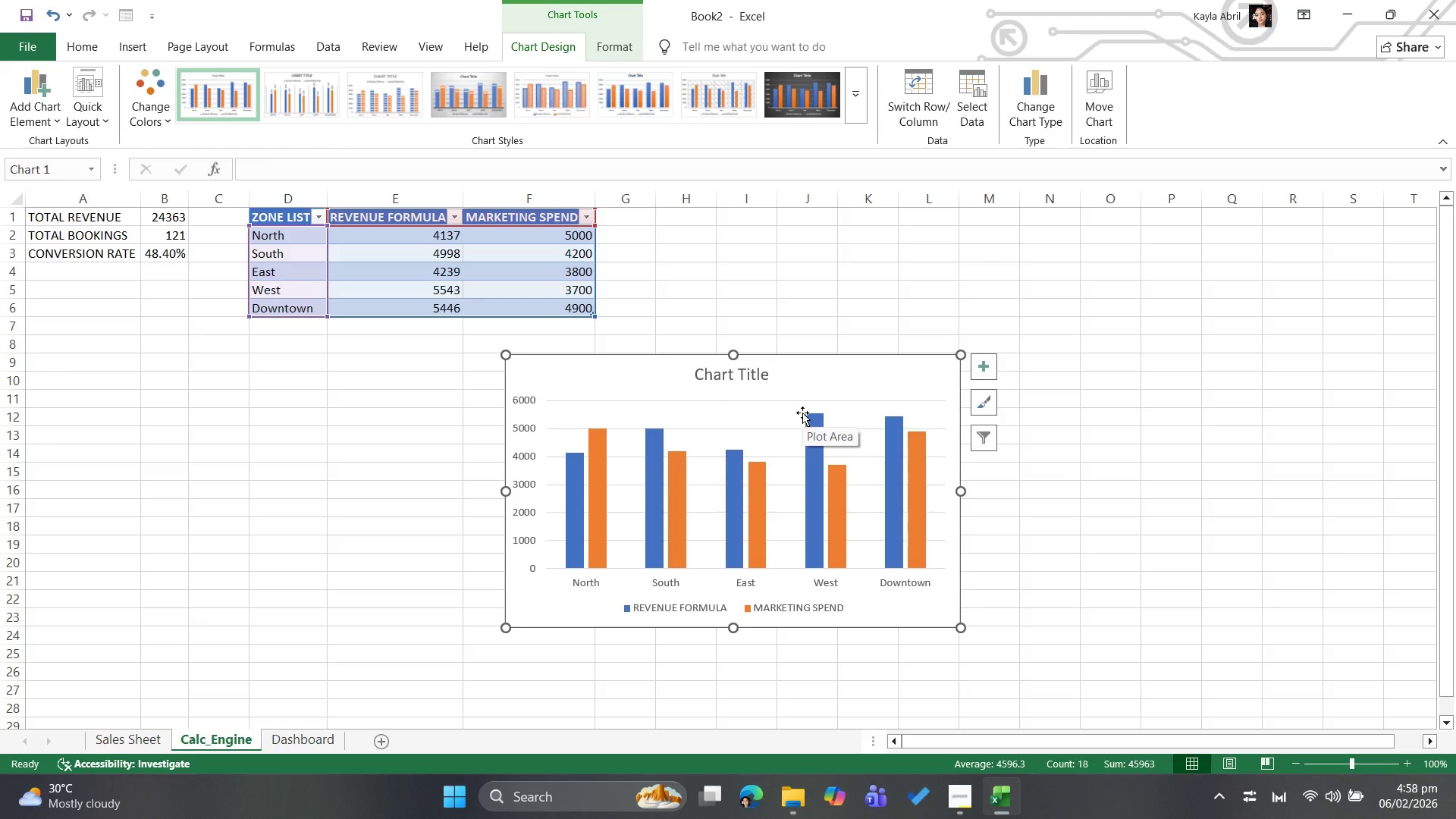 
wait(12.76)
 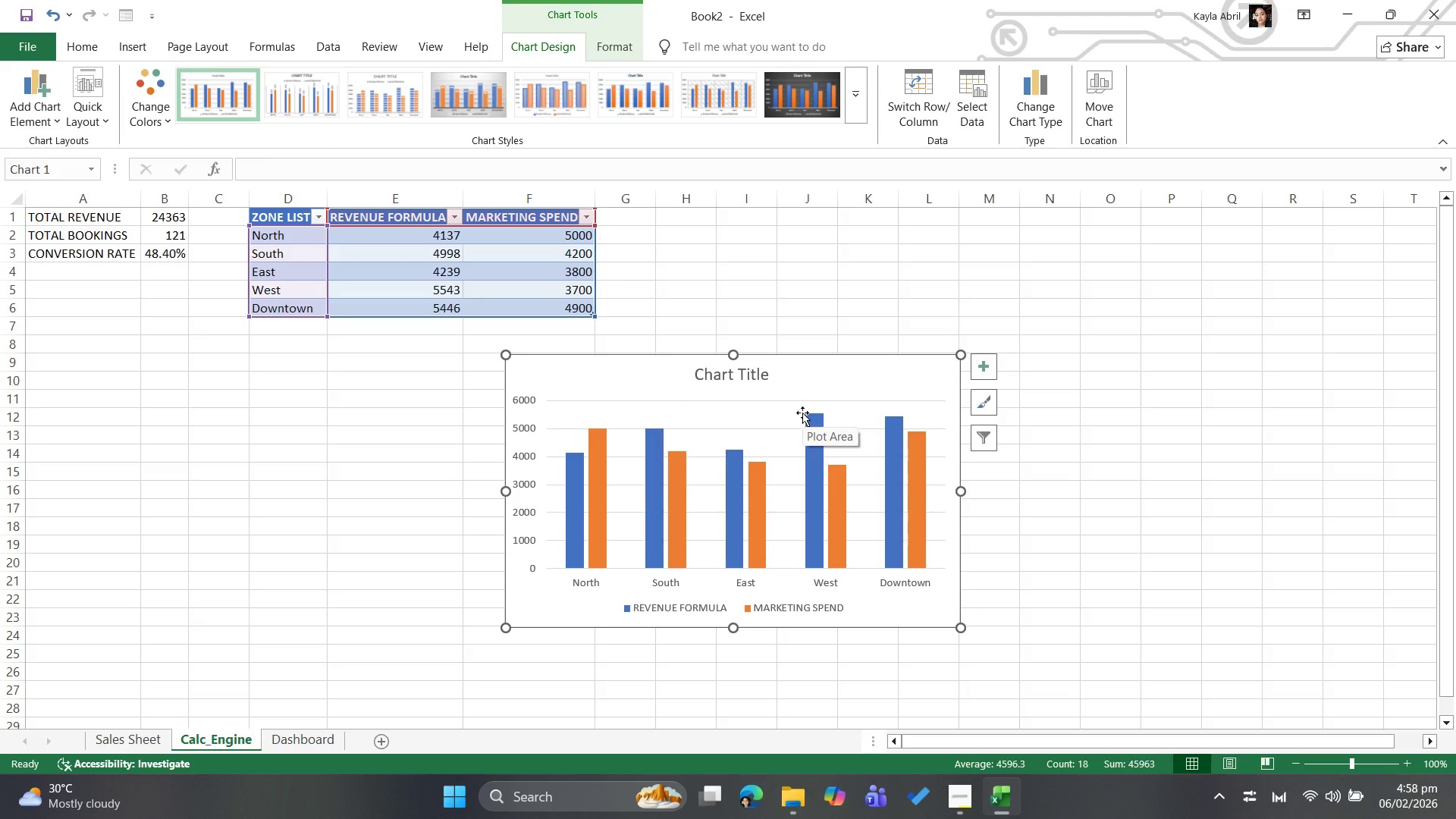 
mouse_move([811, 418])
 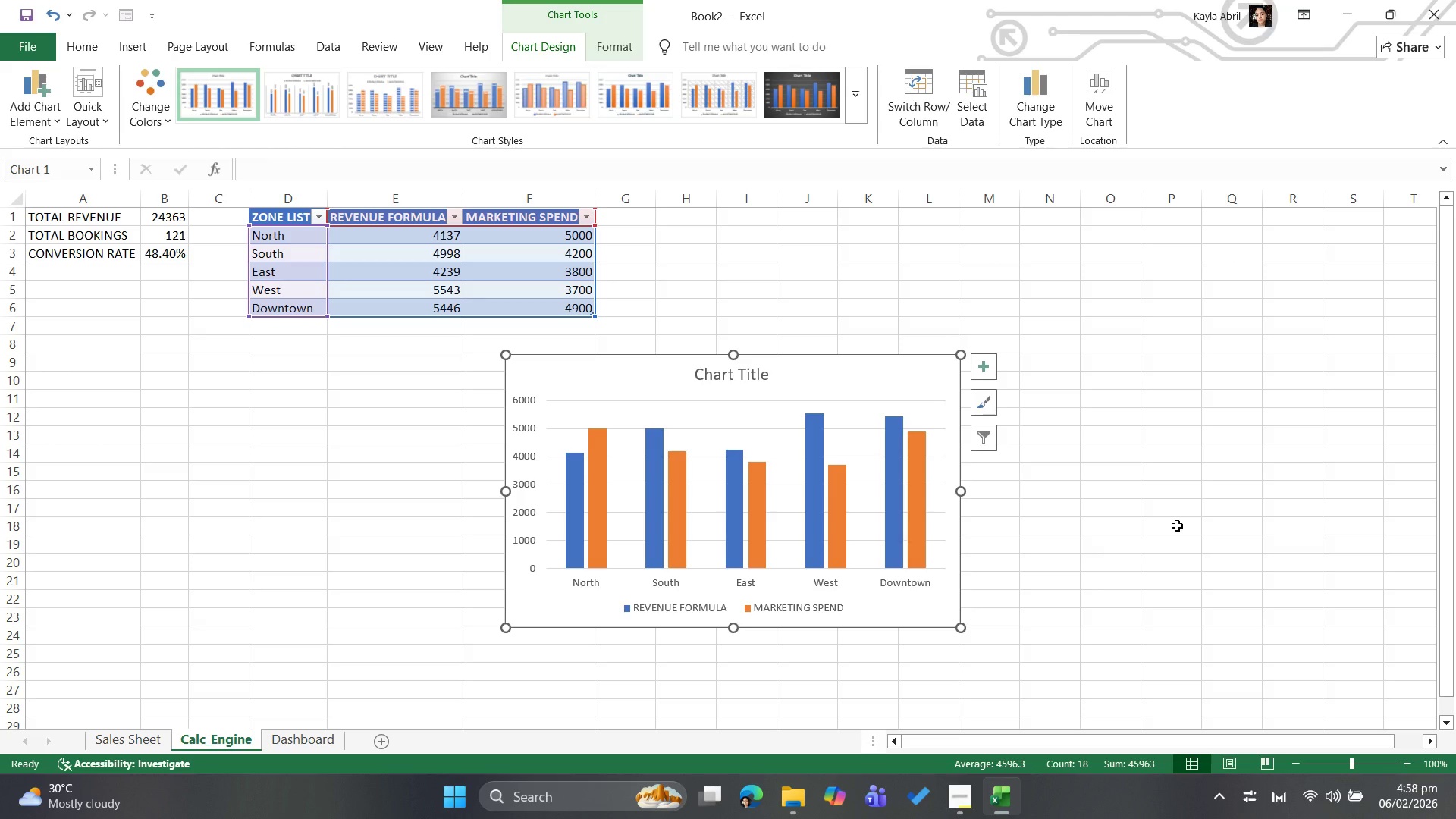 
wait(10.47)
 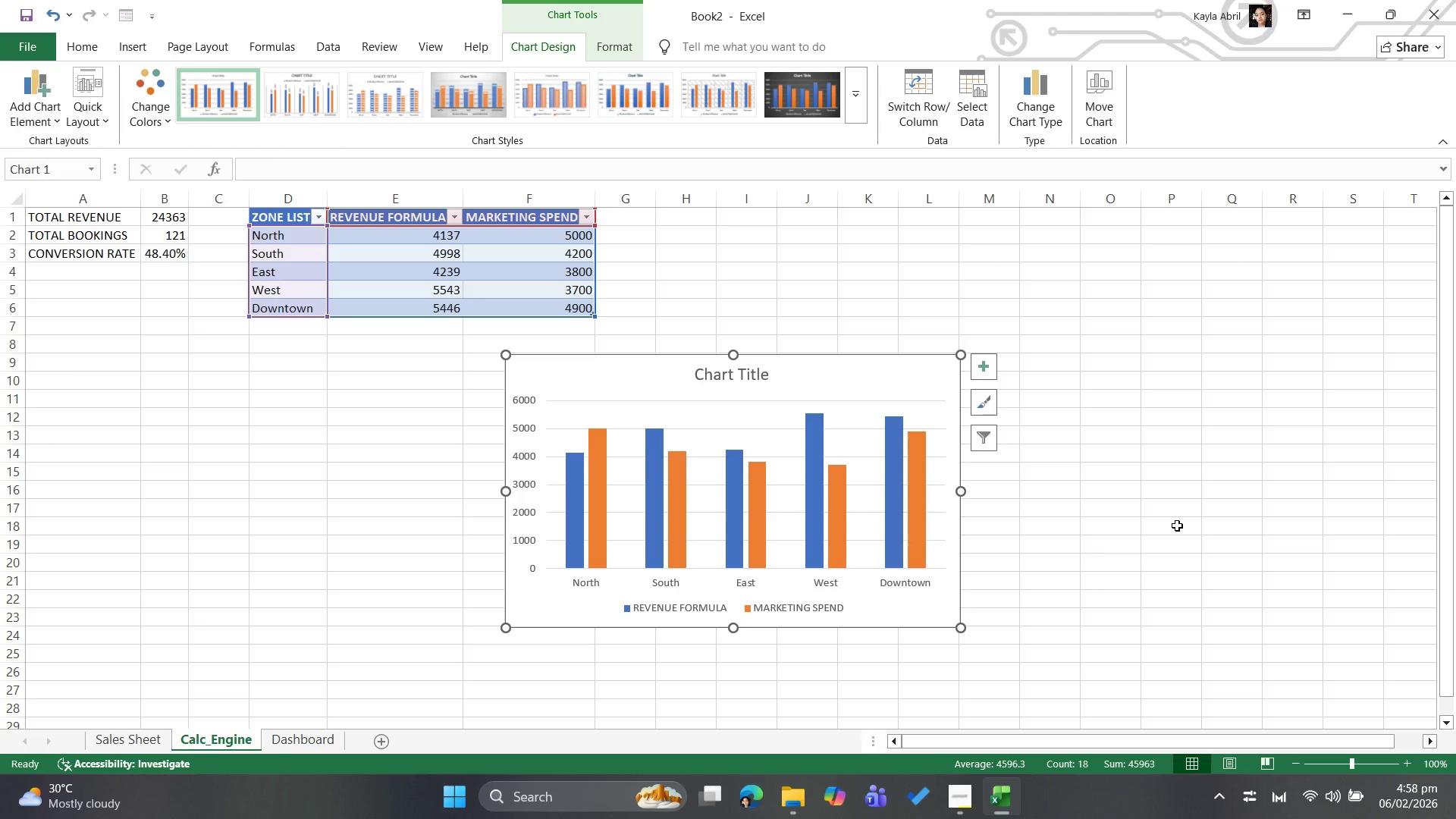 
right_click([924, 385])
 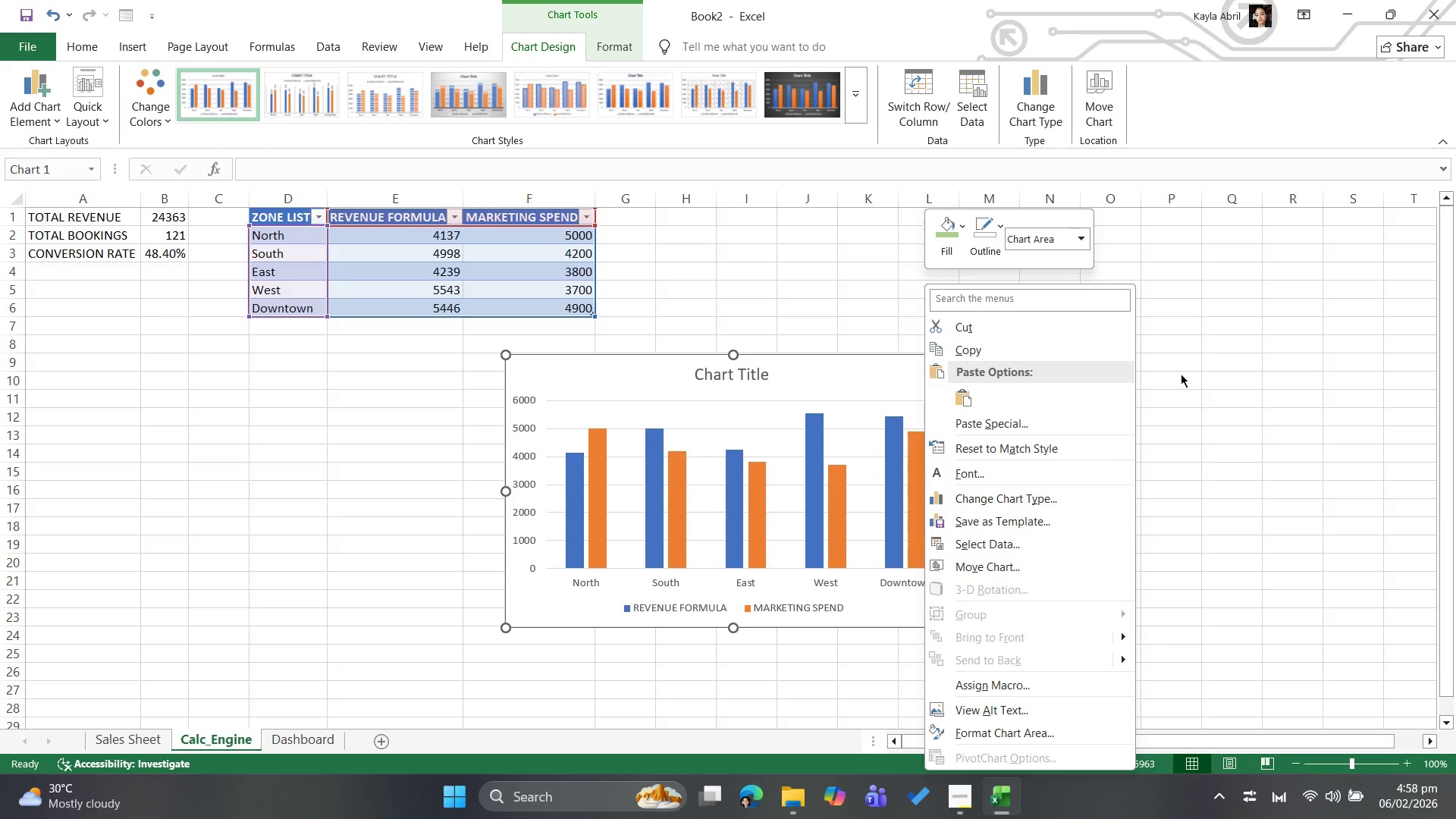 
wait(6.55)
 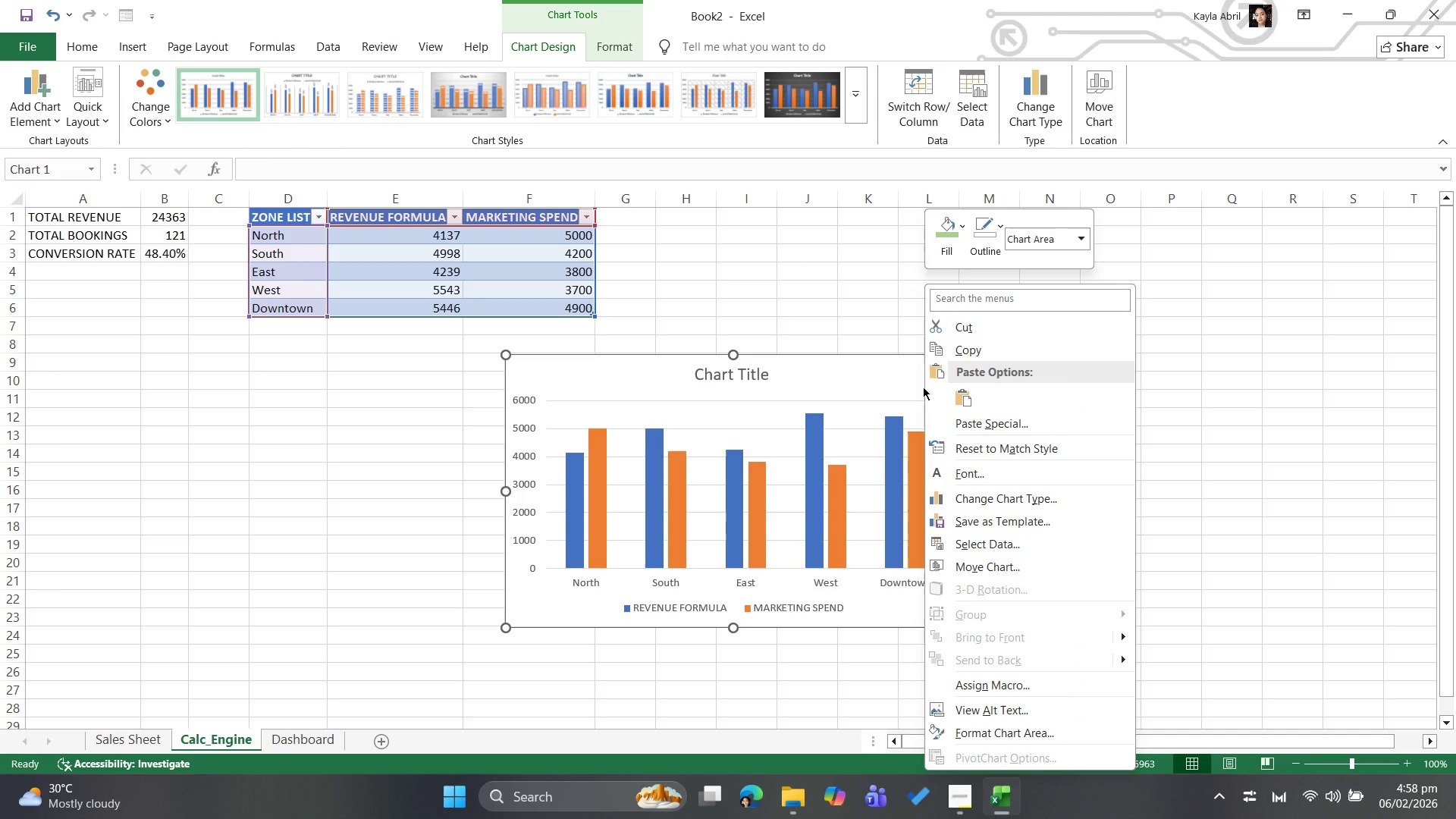 
left_click([1180, 374])
 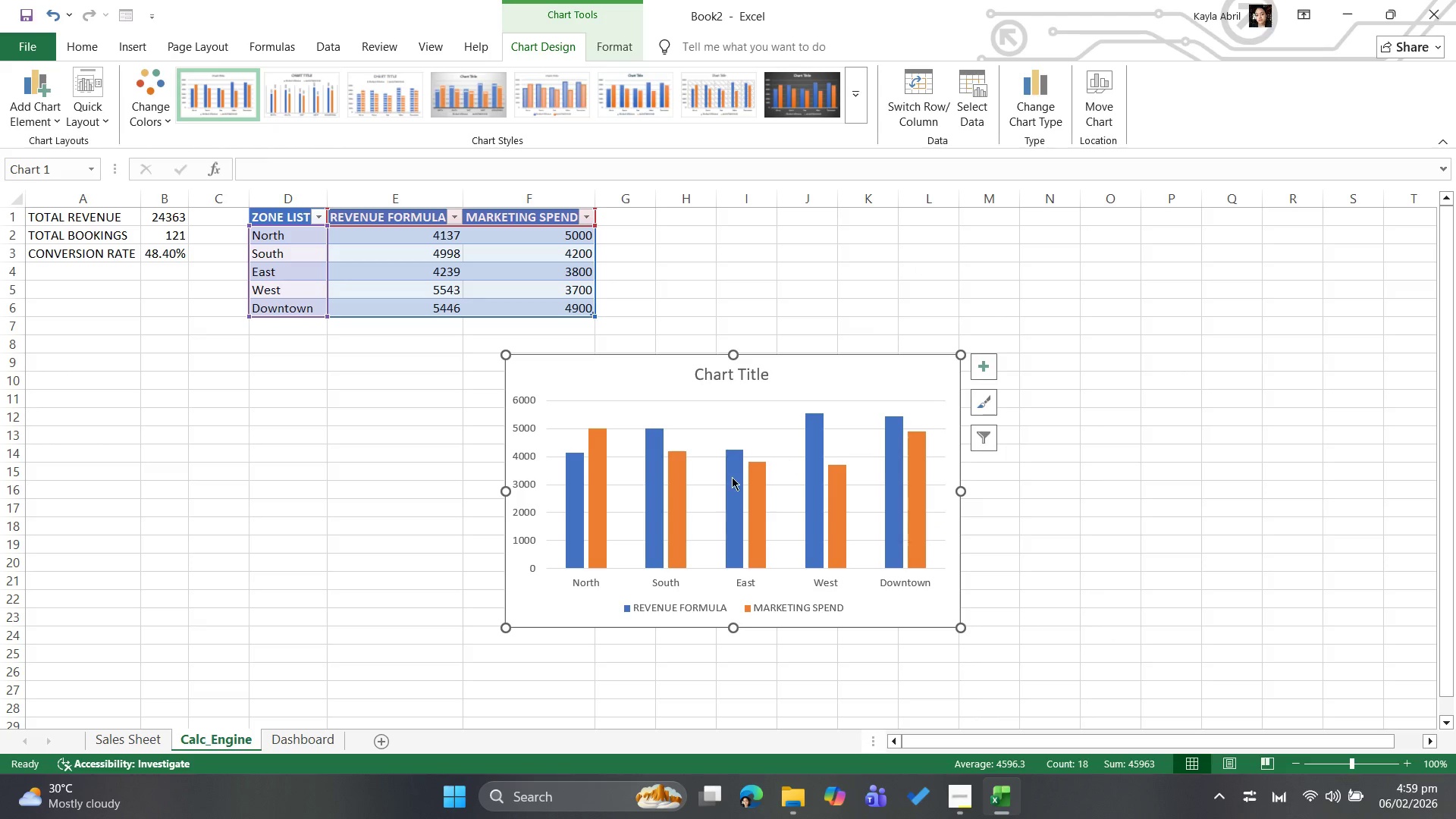 
mouse_move([704, 503])
 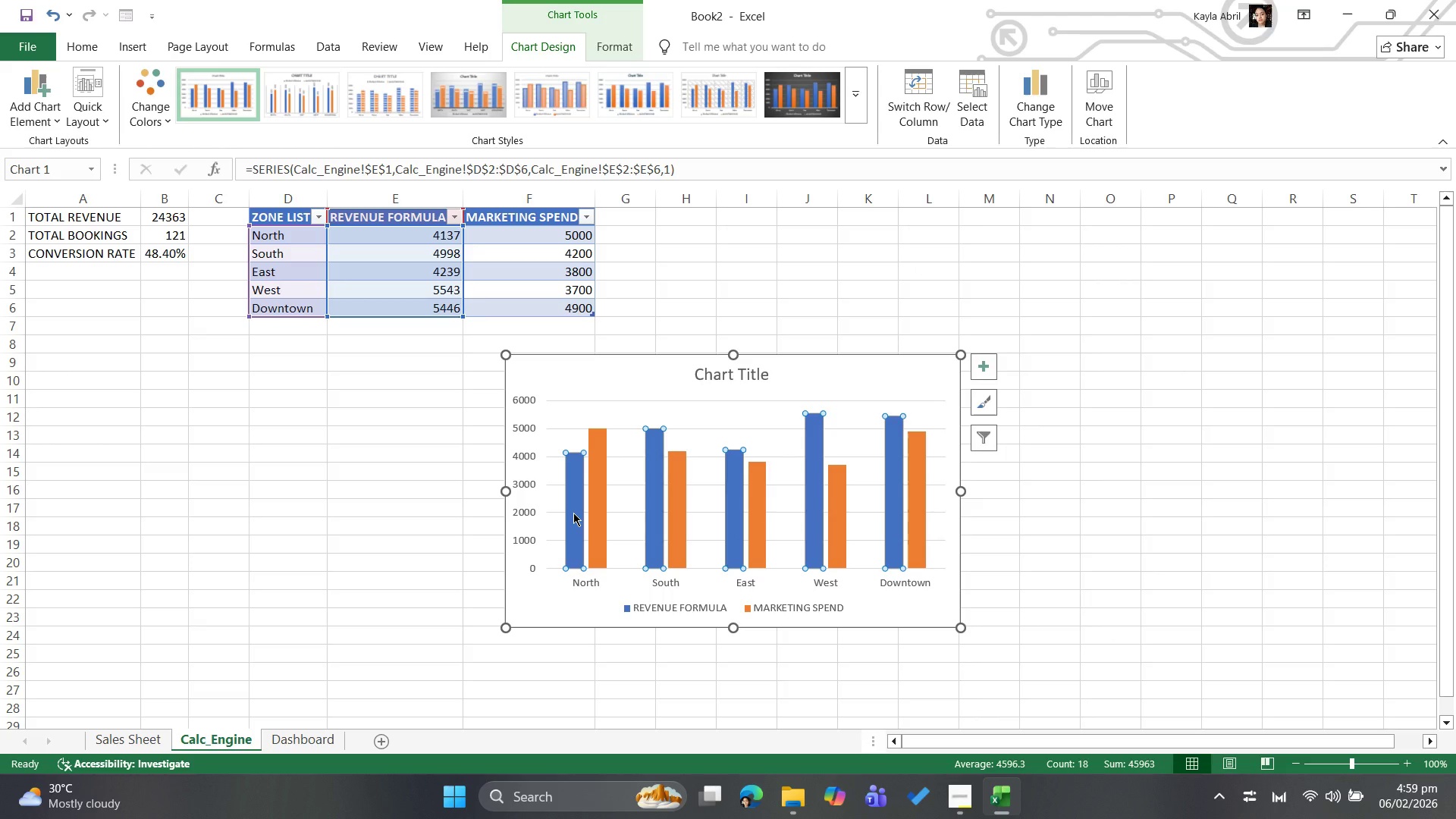 
right_click([573, 513])
 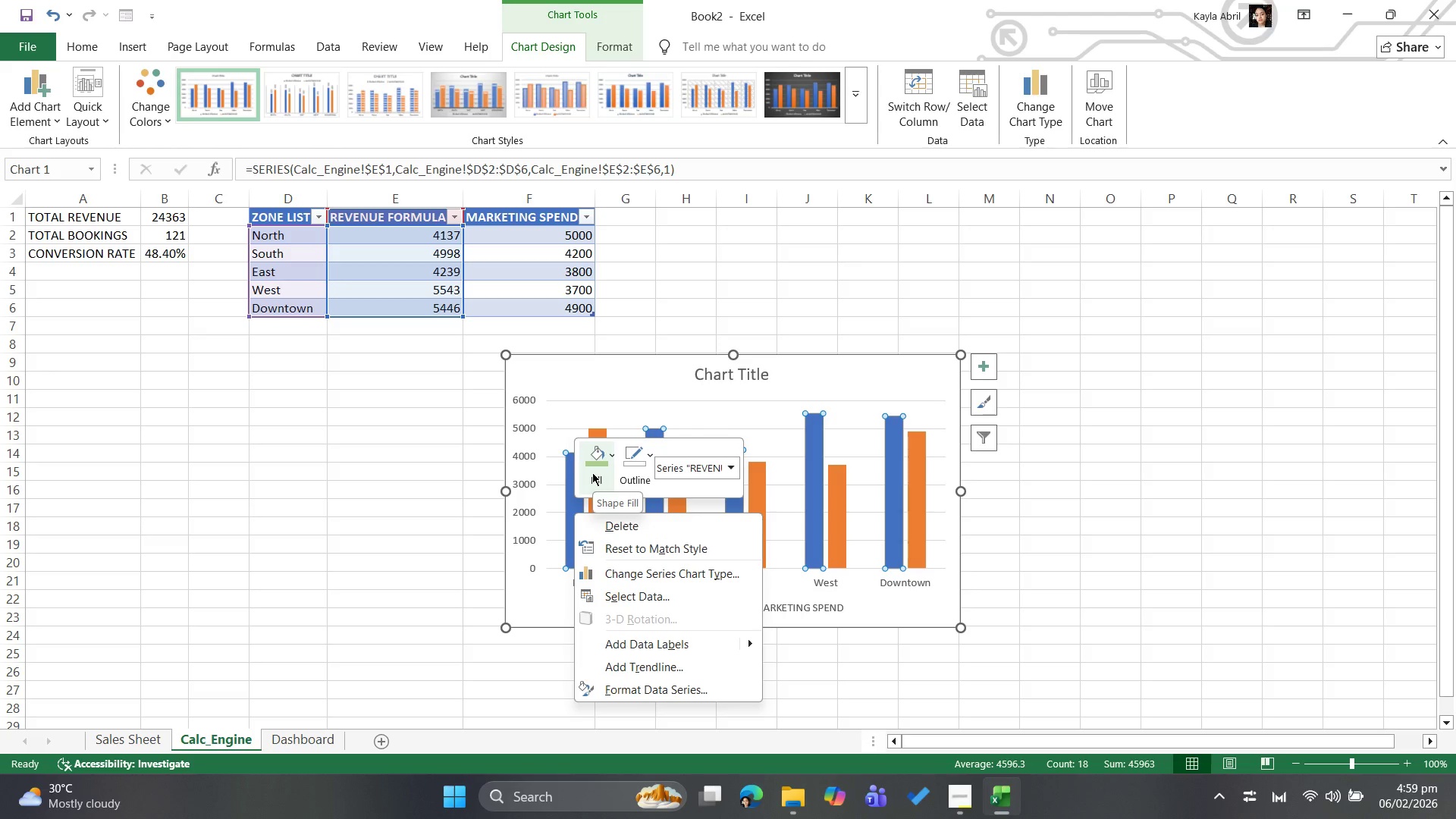 
left_click([592, 472])
 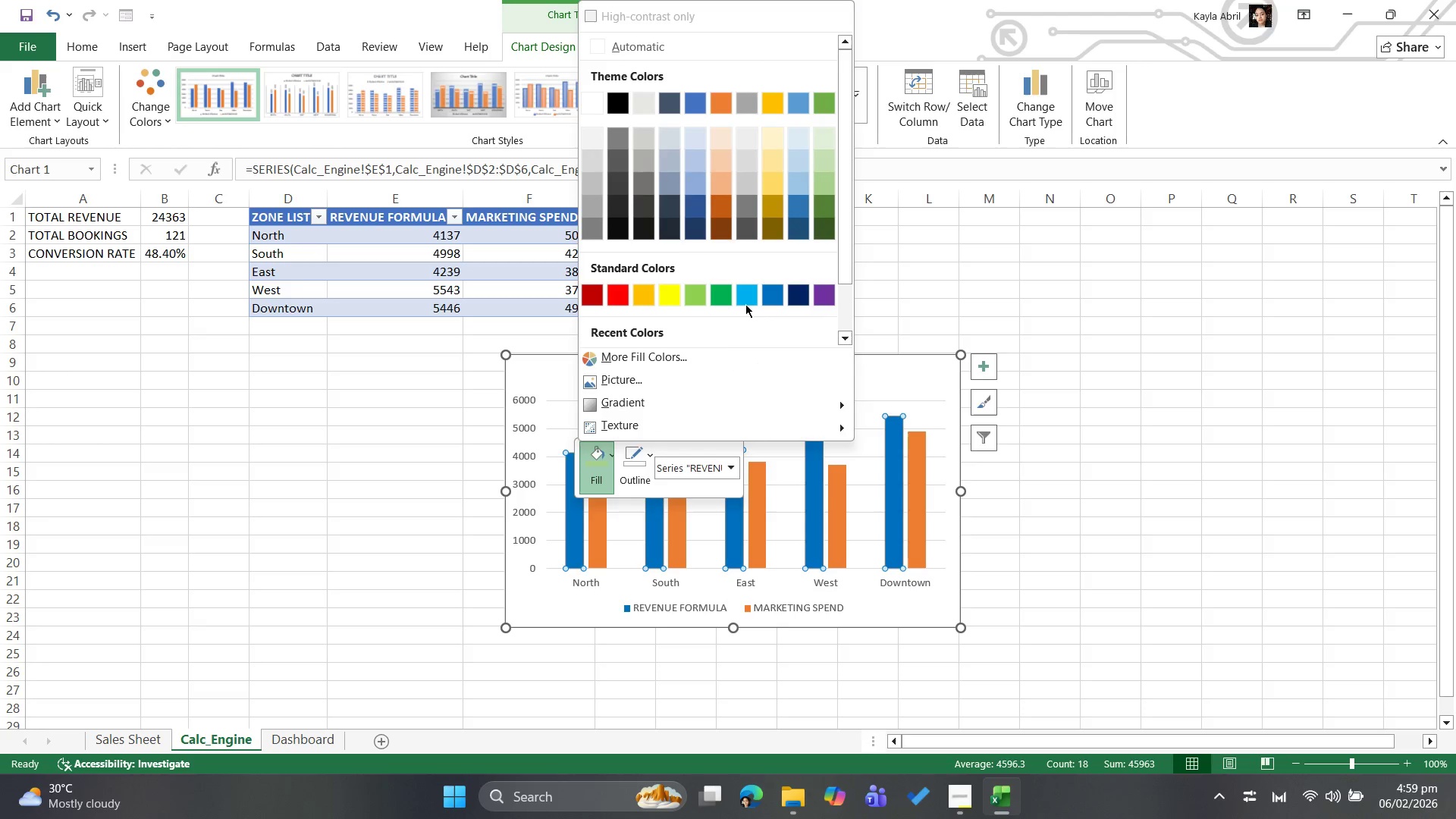 
mouse_move([715, 337])
 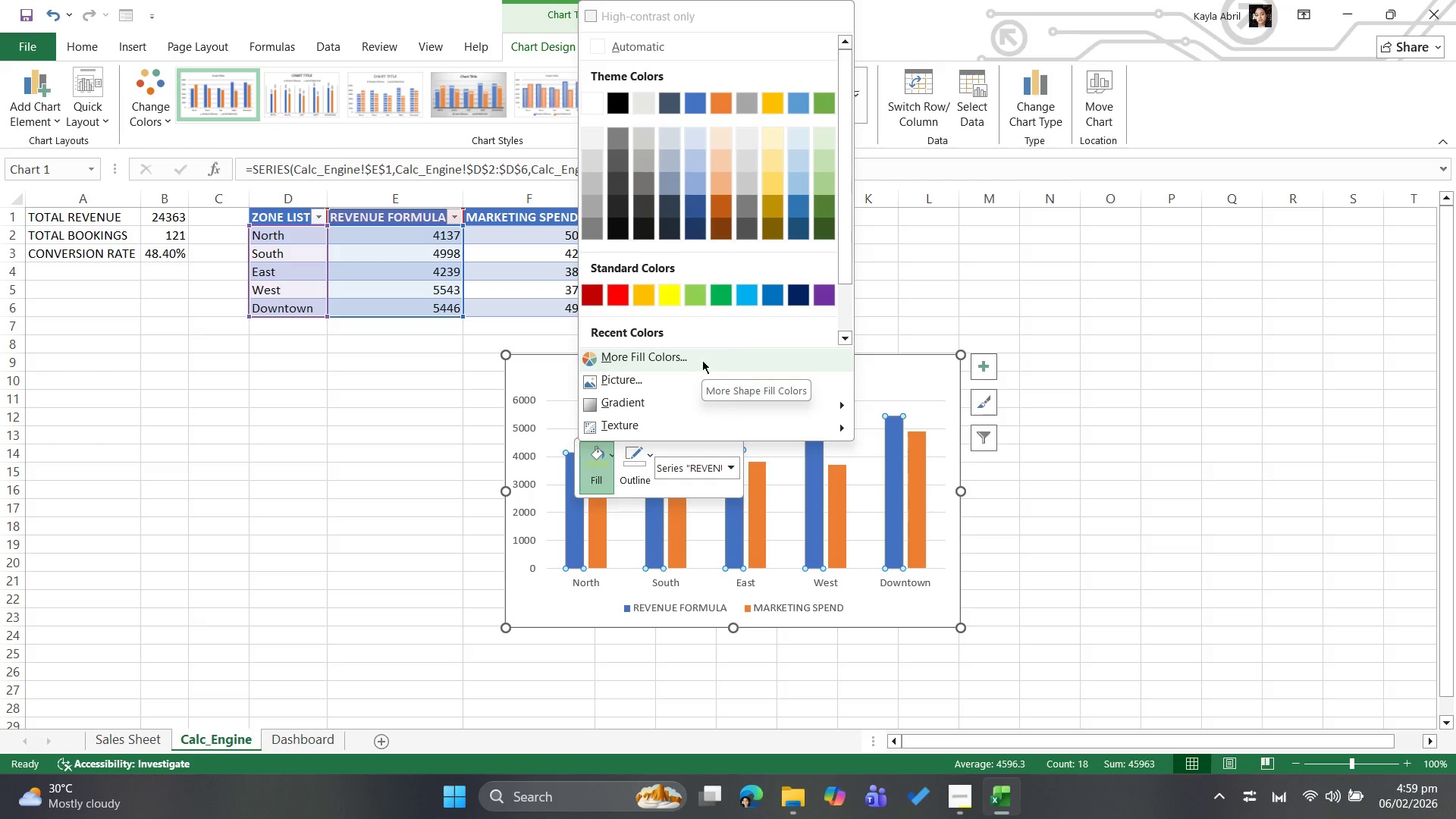 
wait(7.17)
 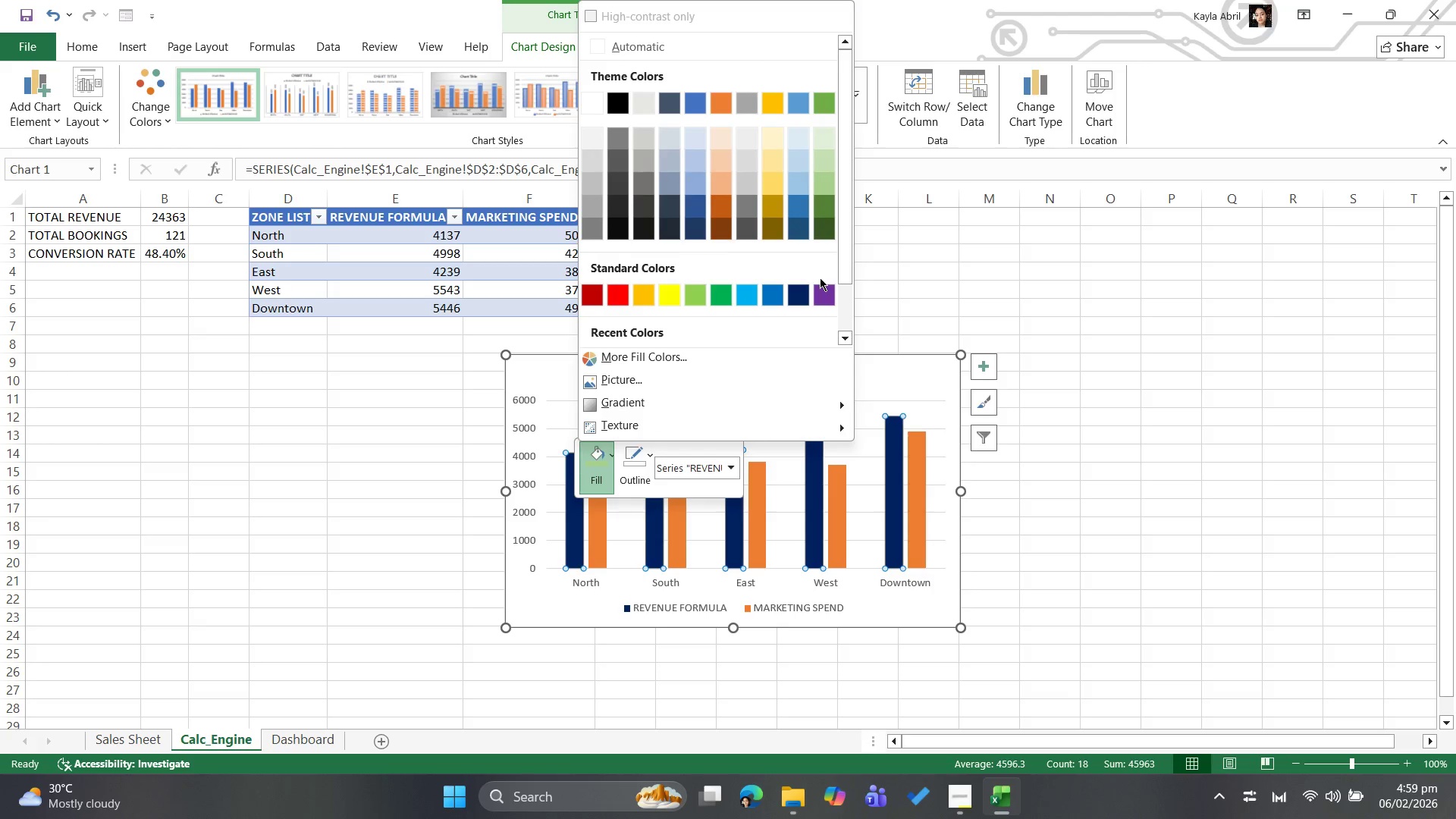 
left_click([702, 359])
 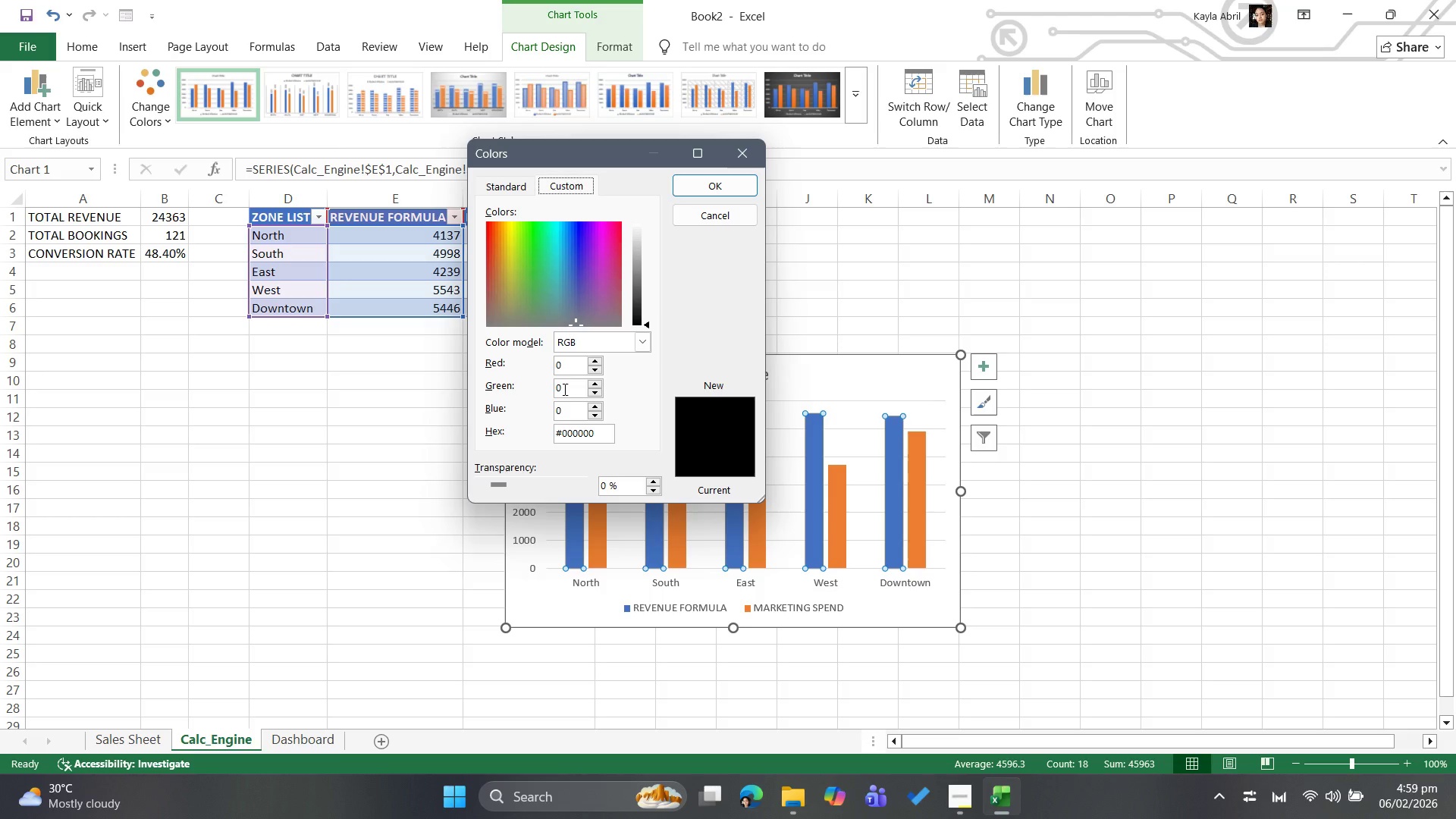 
wait(34.31)
 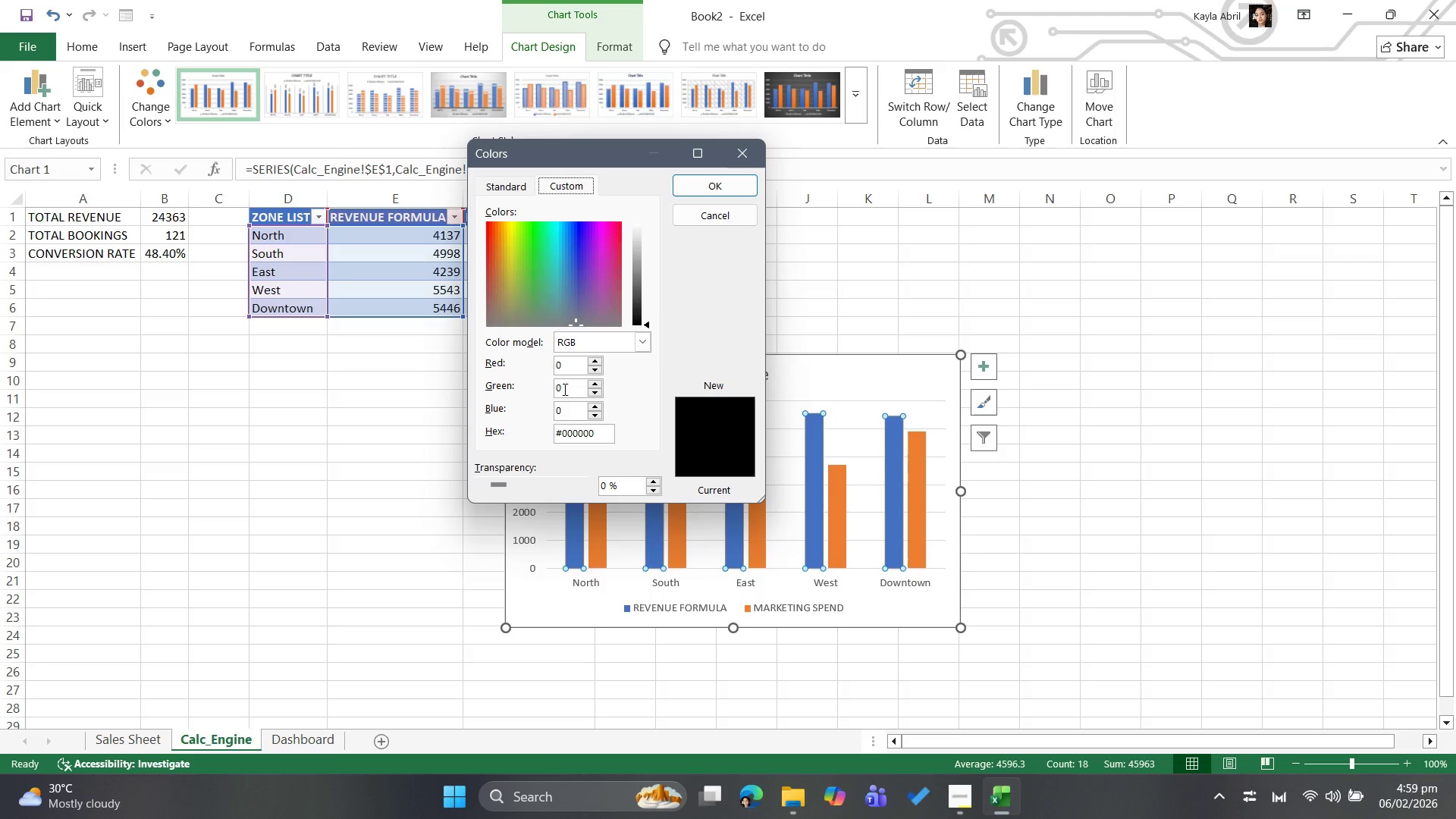 
left_click([568, 362])
 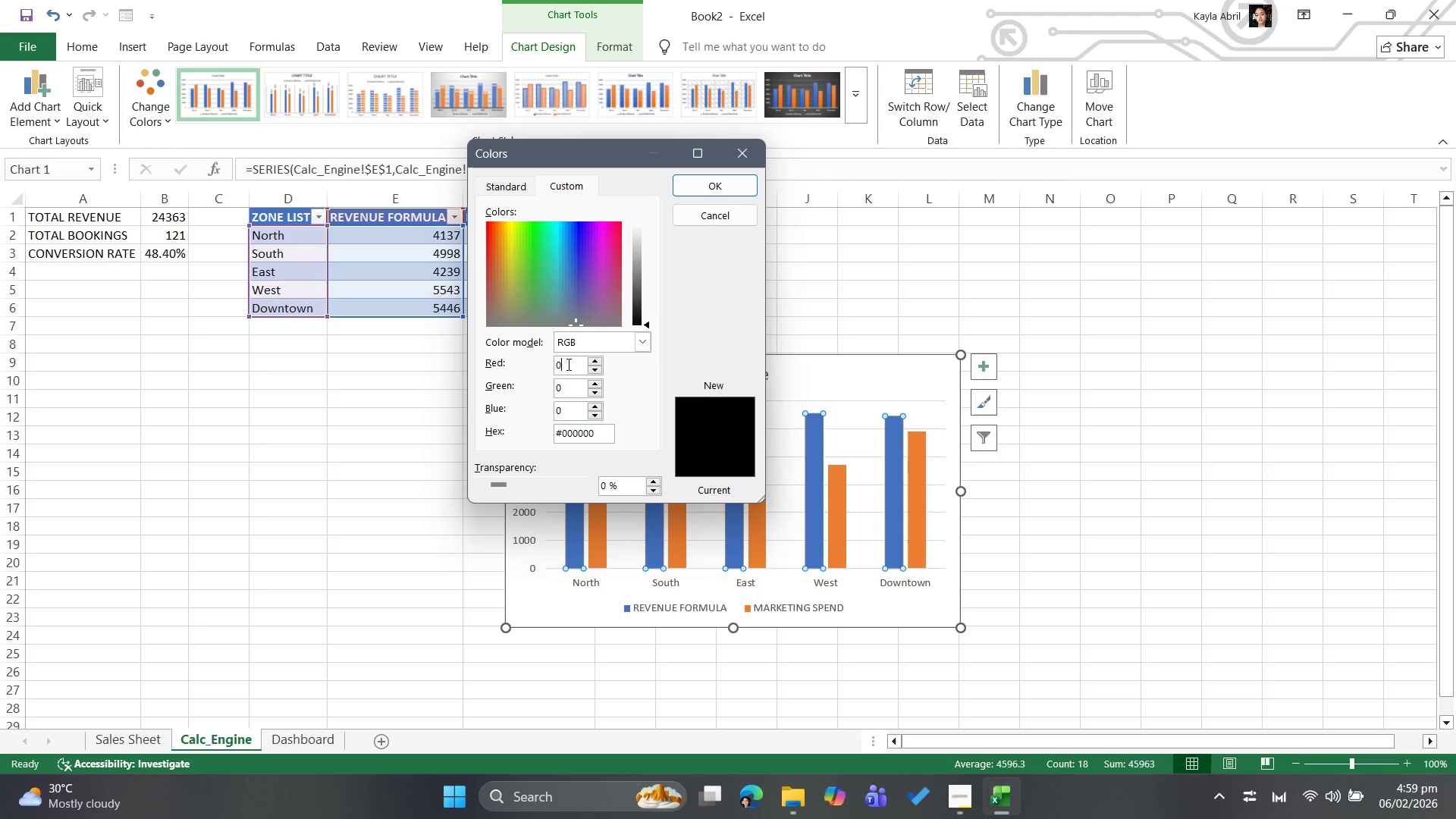 
key(Backspace)
type(178)
 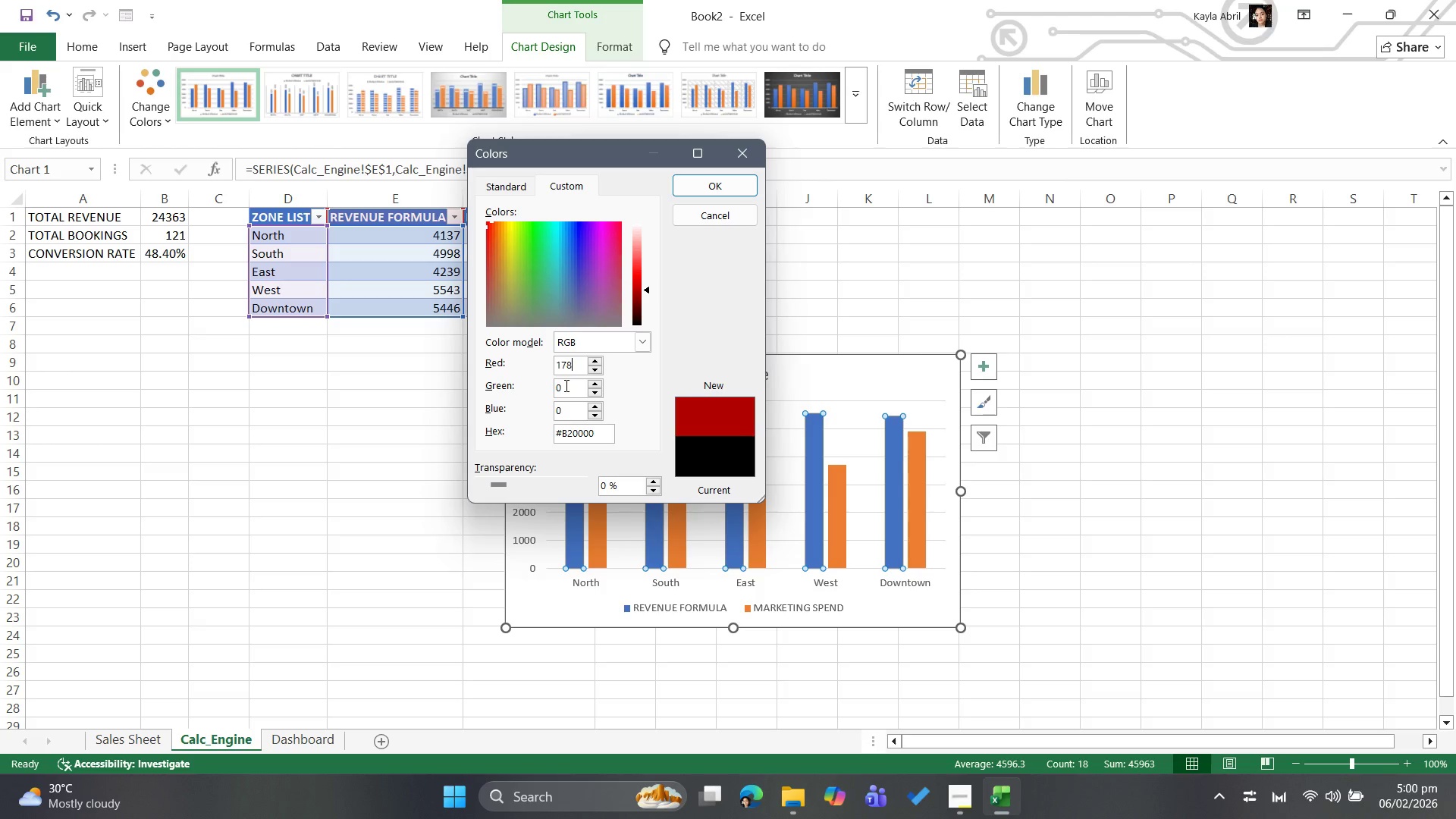 
left_click([565, 385])
 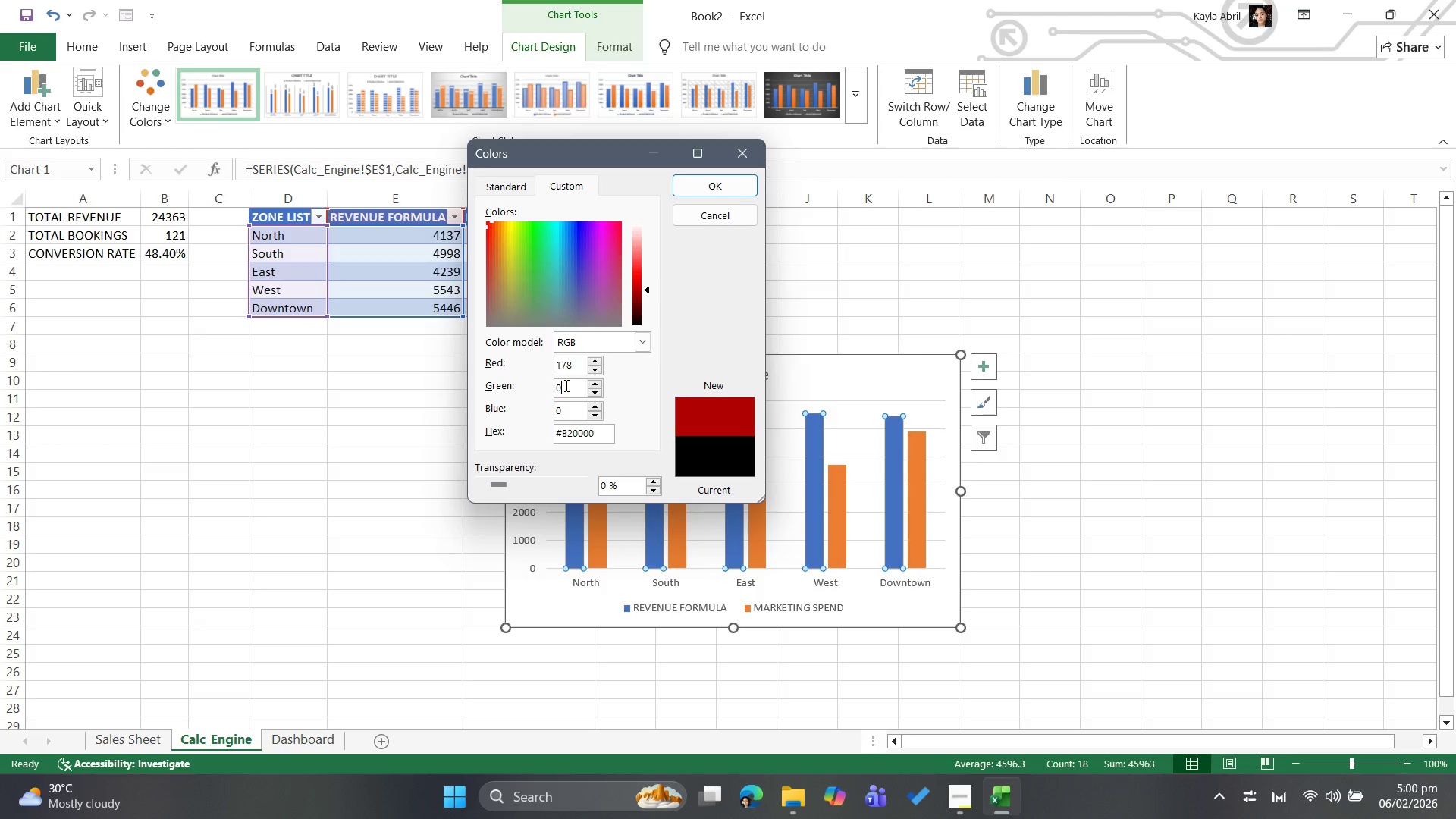 
key(Backspace)
type(172)
 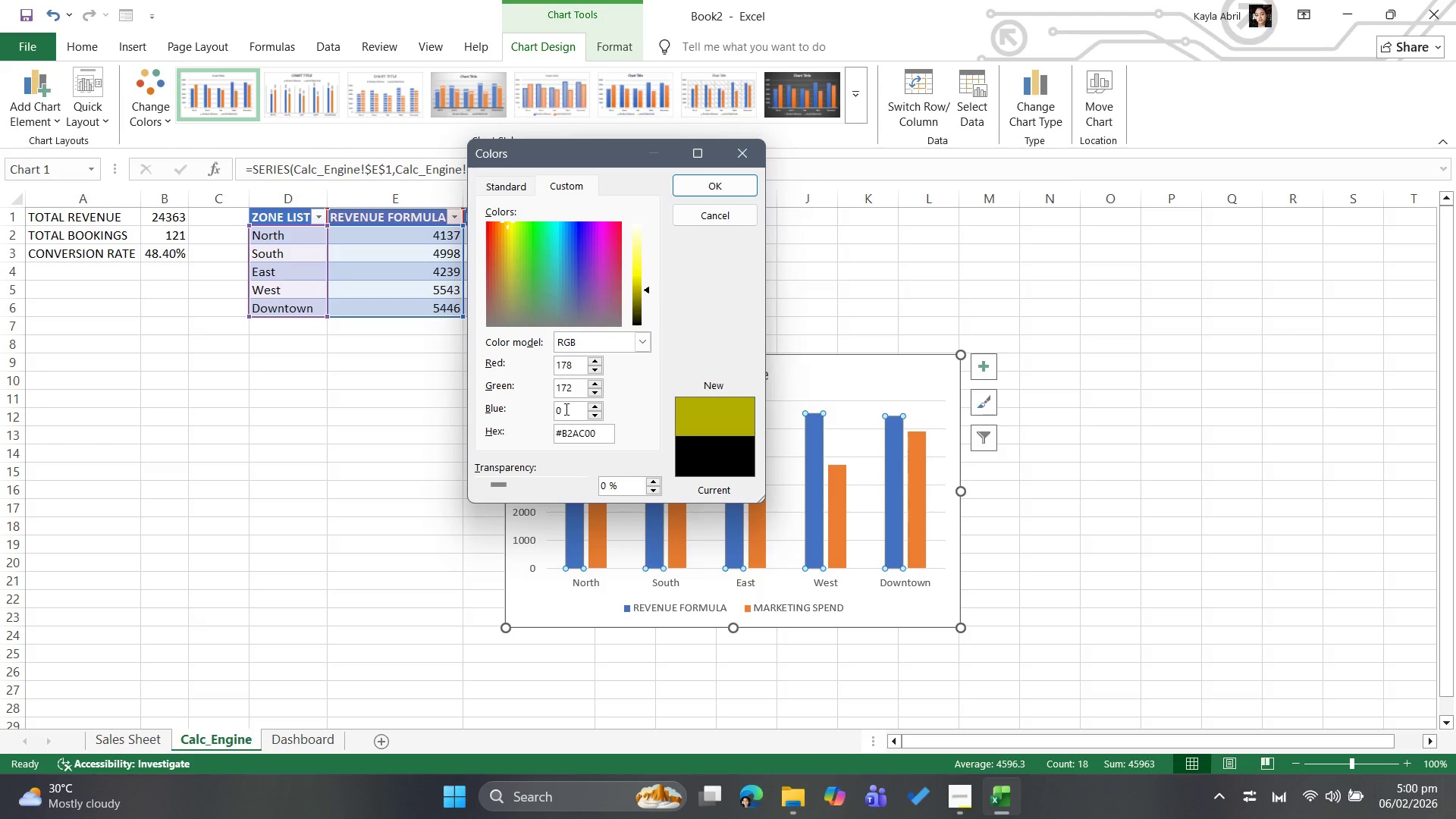 
left_click([565, 409])
 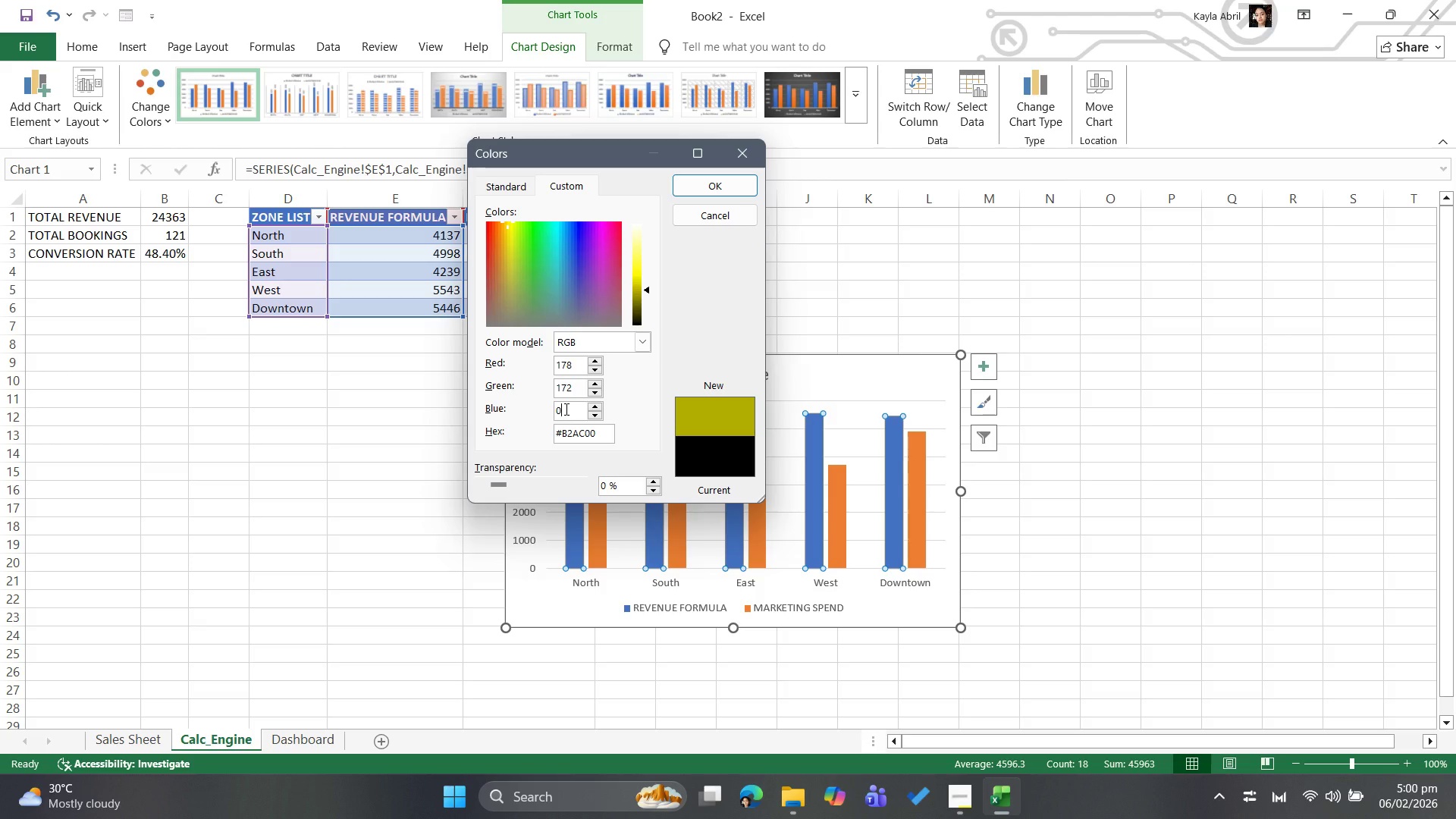 
key(Backspace)
type(136)
 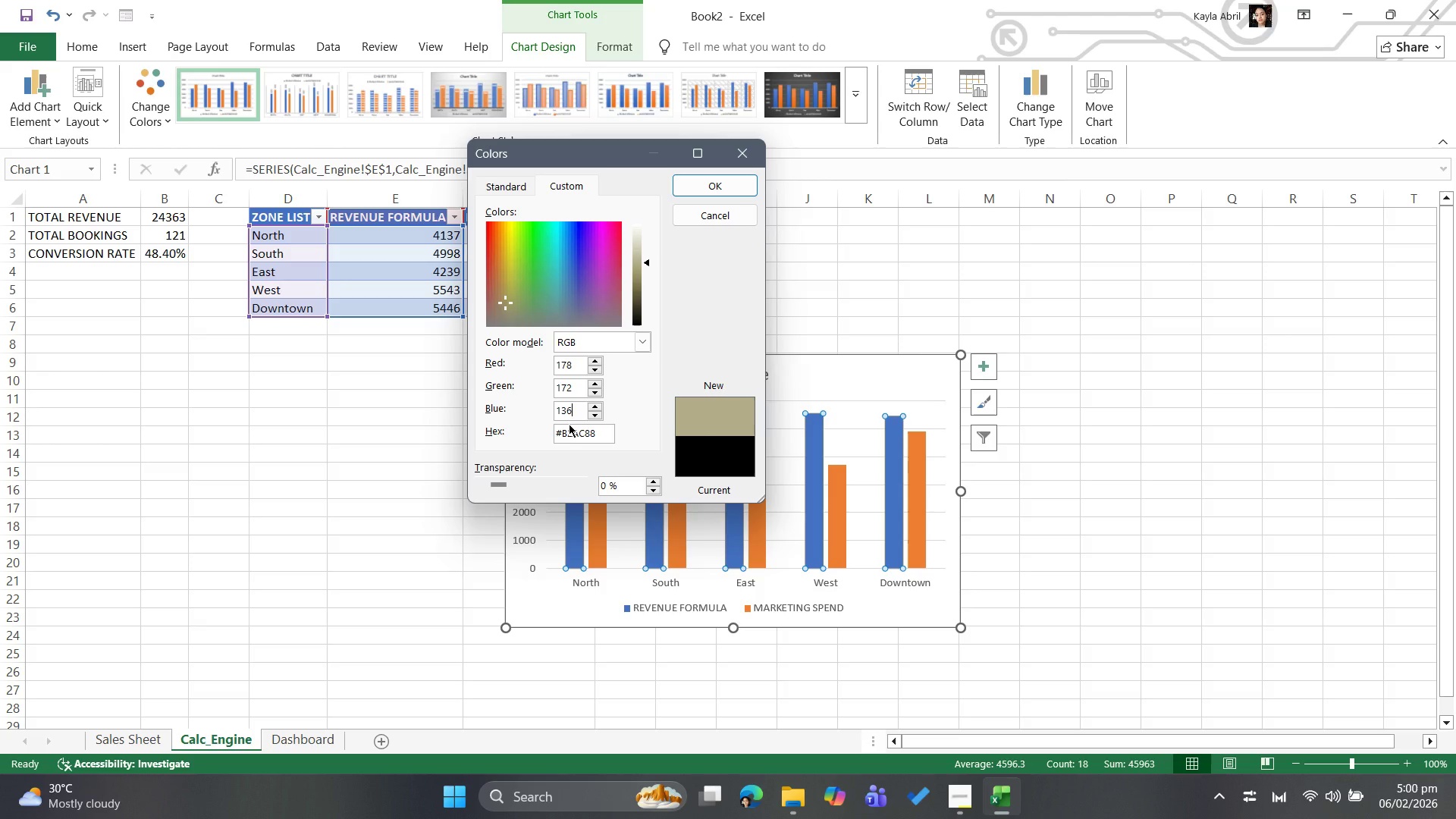 
wait(14.08)
 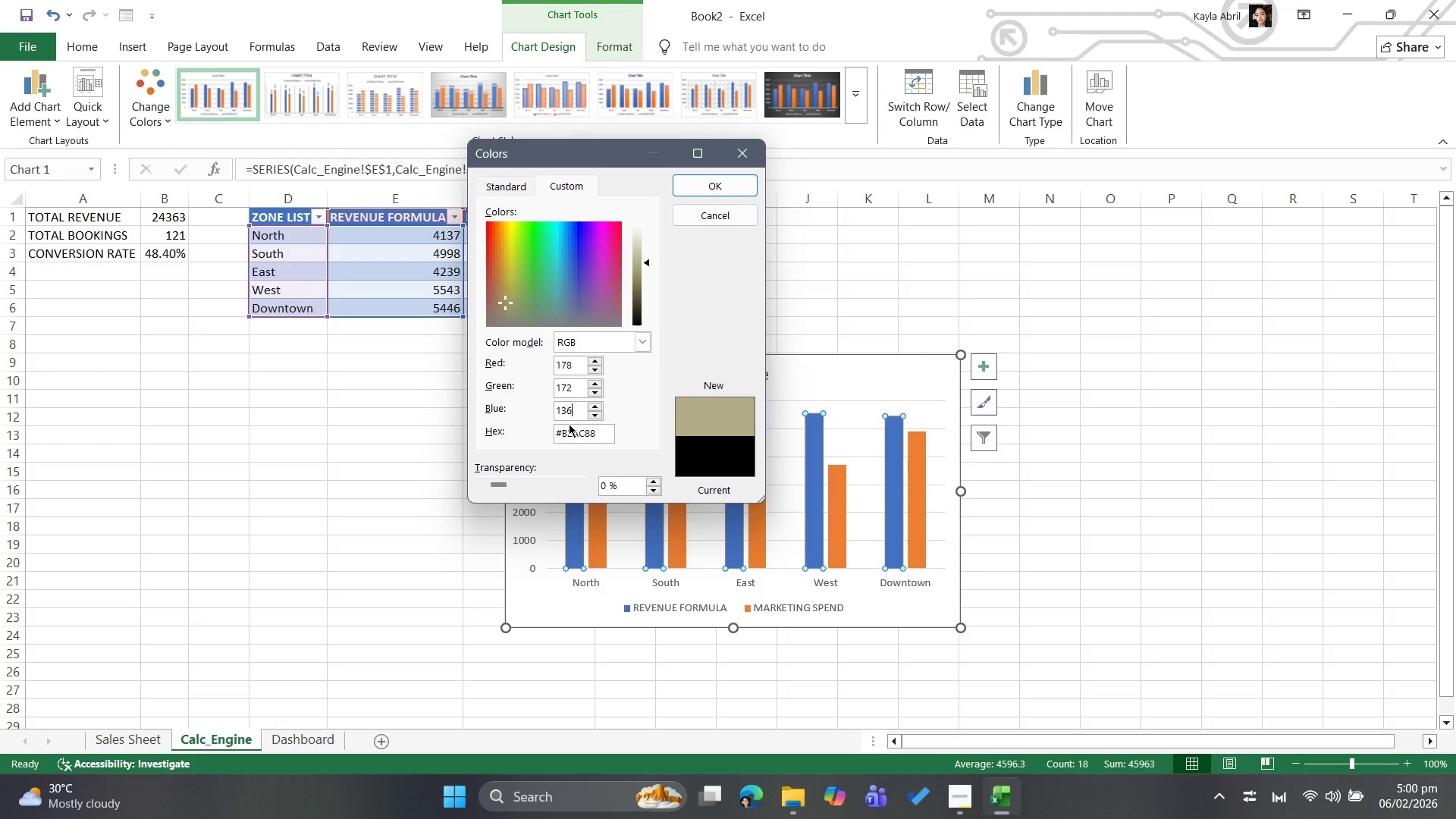 
left_click_drag(start_coordinate=[645, 260], to_coordinate=[640, 263])
 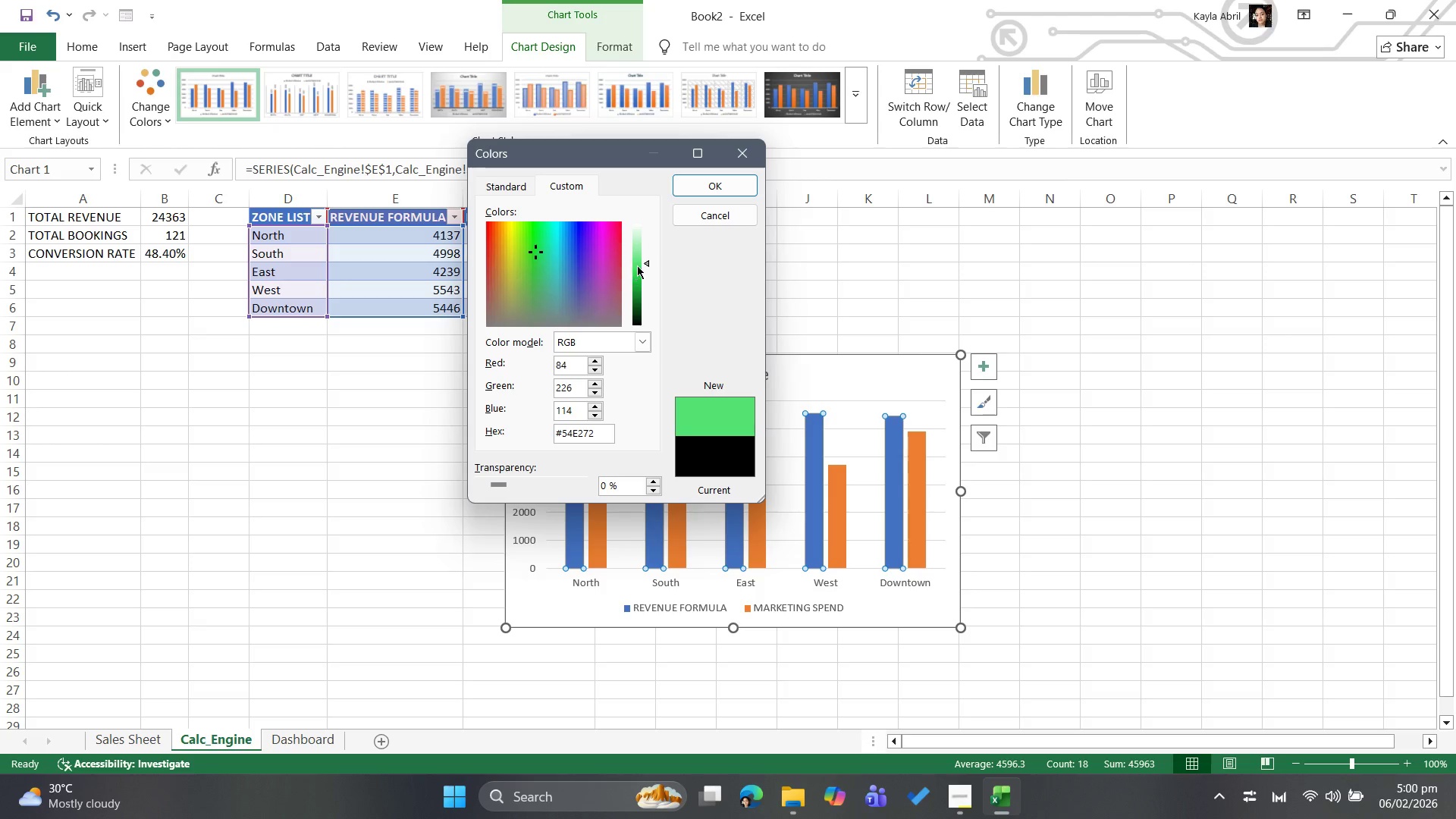 
left_click_drag(start_coordinate=[643, 265], to_coordinate=[650, 295])
 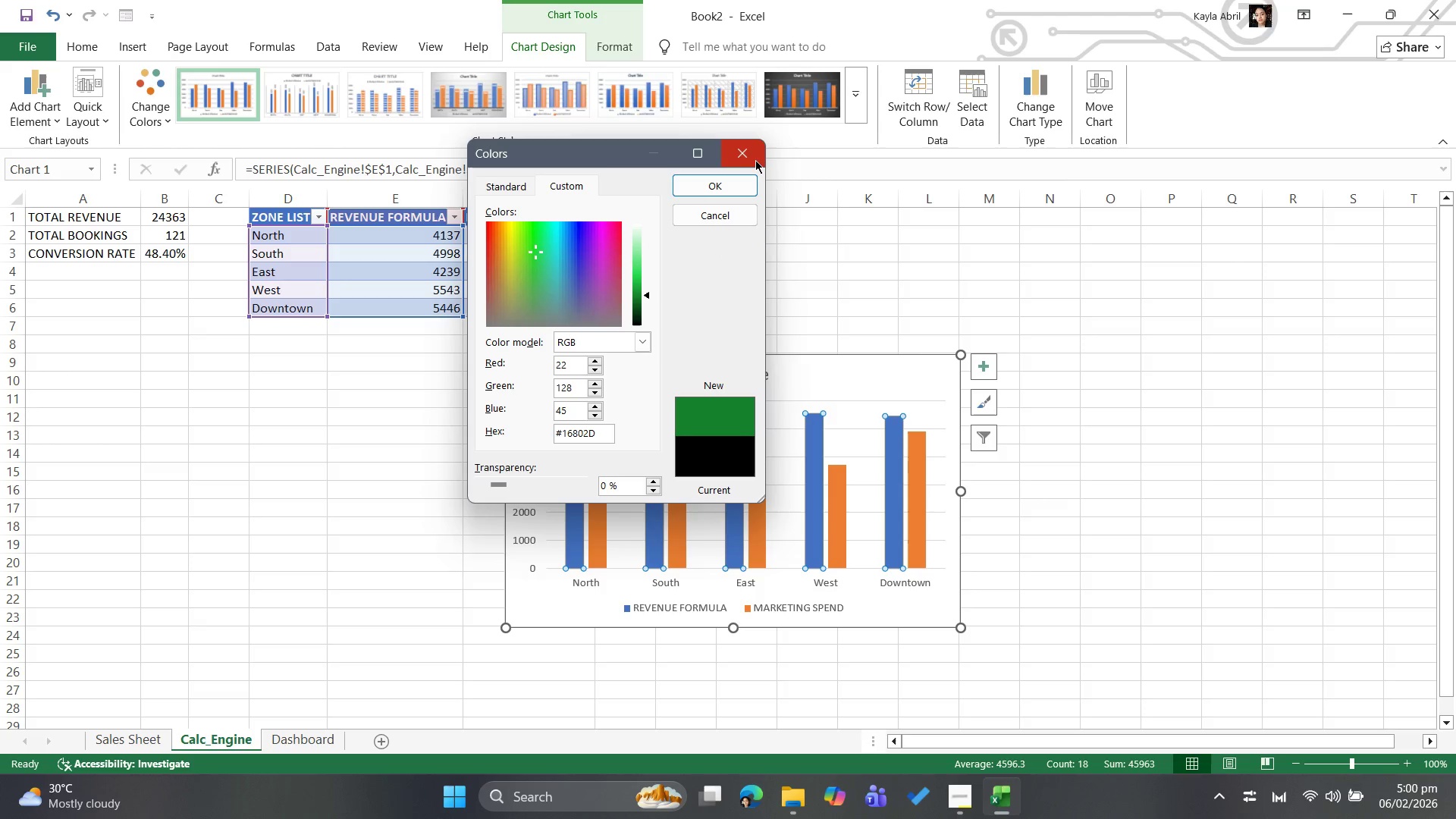 
left_click([755, 160])
 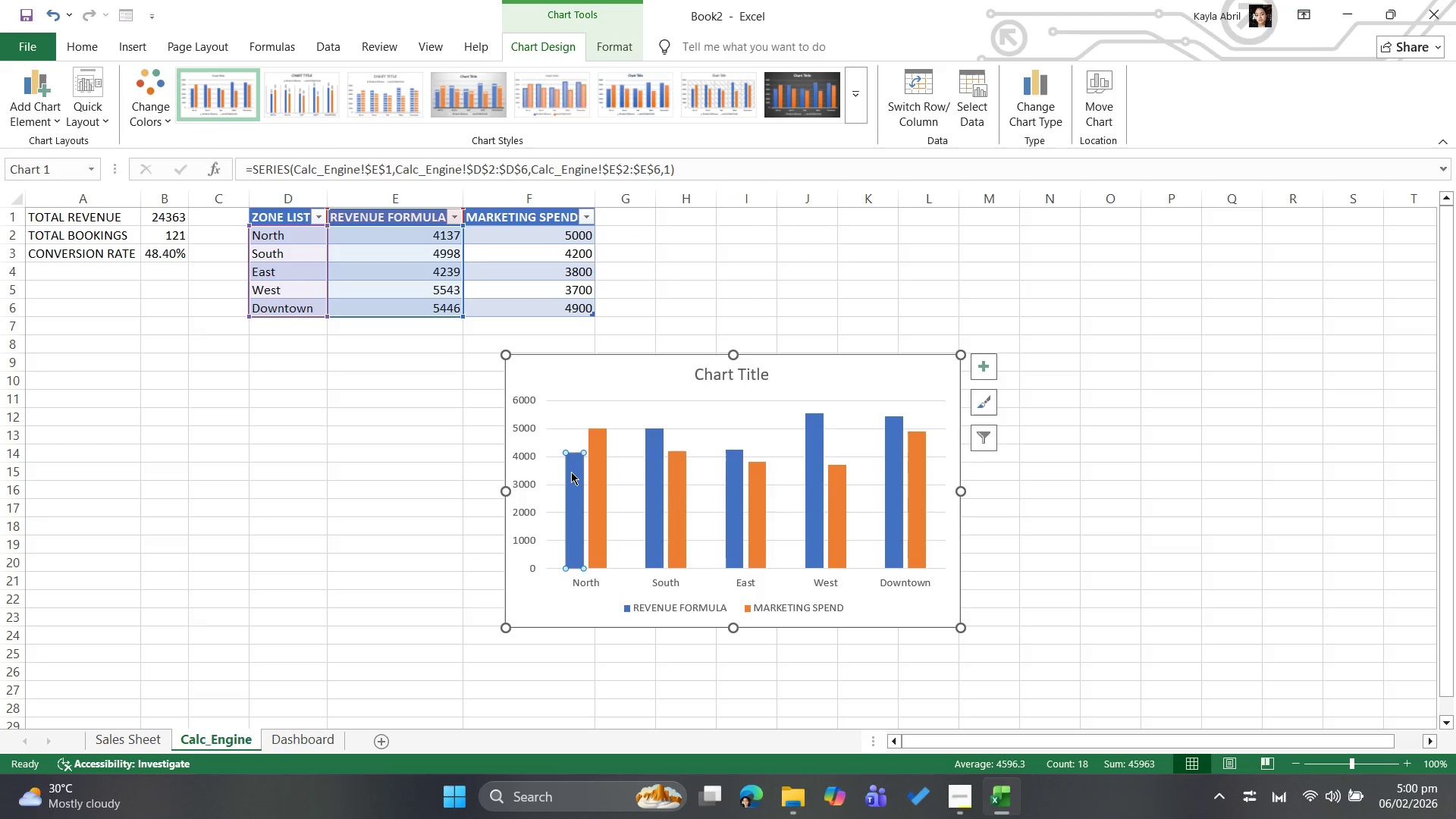 
right_click([573, 472])
 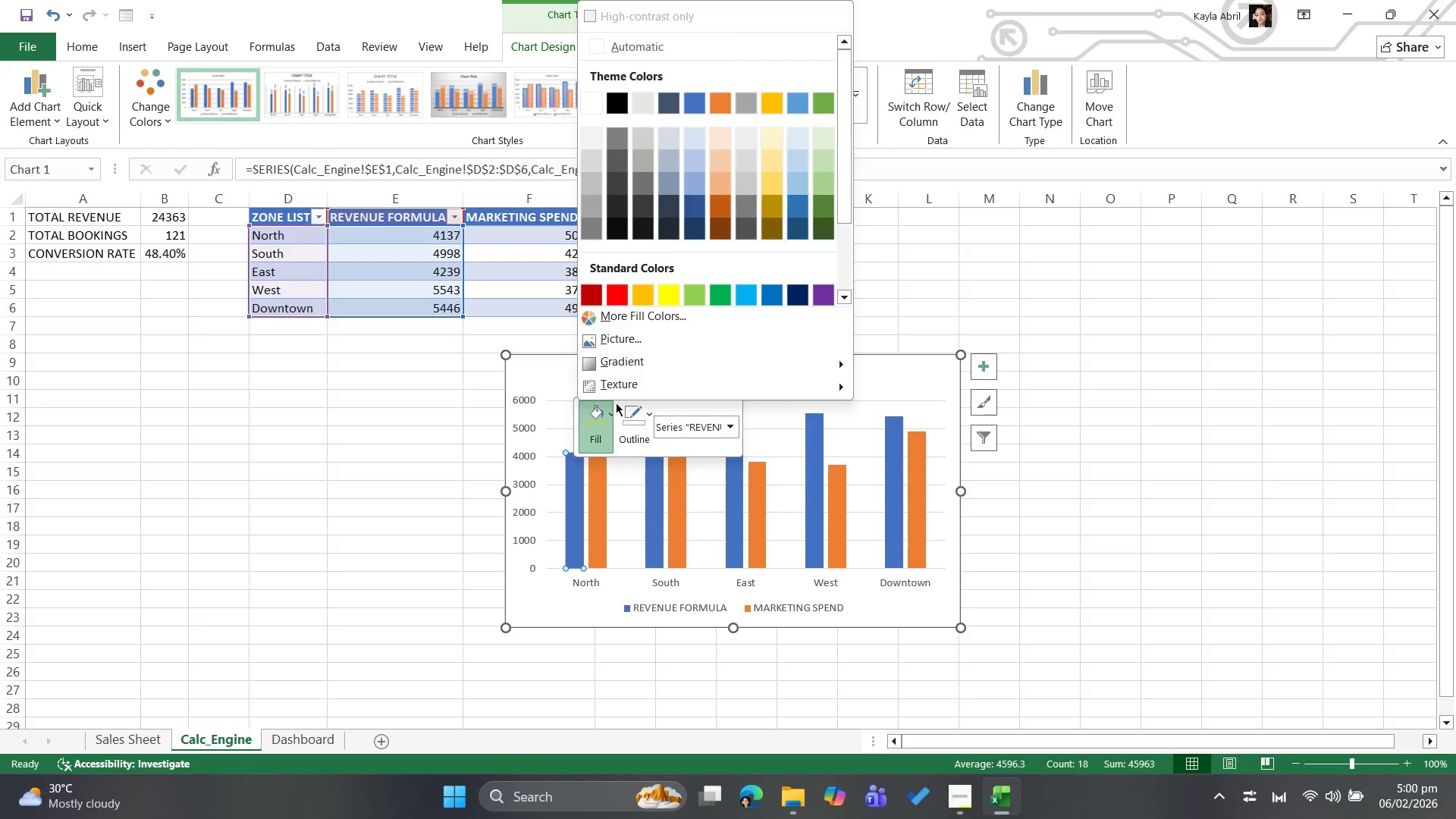 
wait(11.18)
 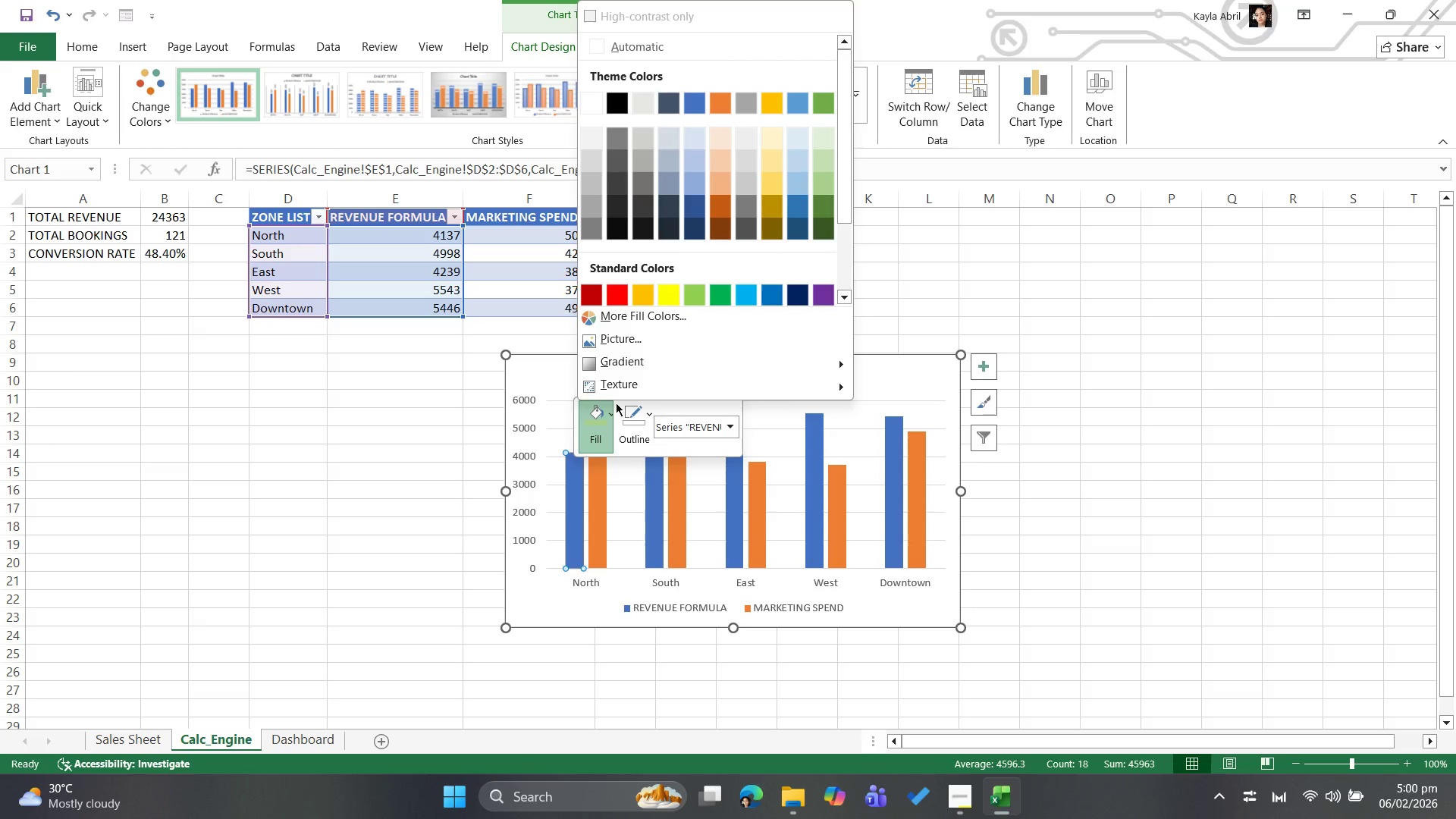 
mouse_move([810, 118])
 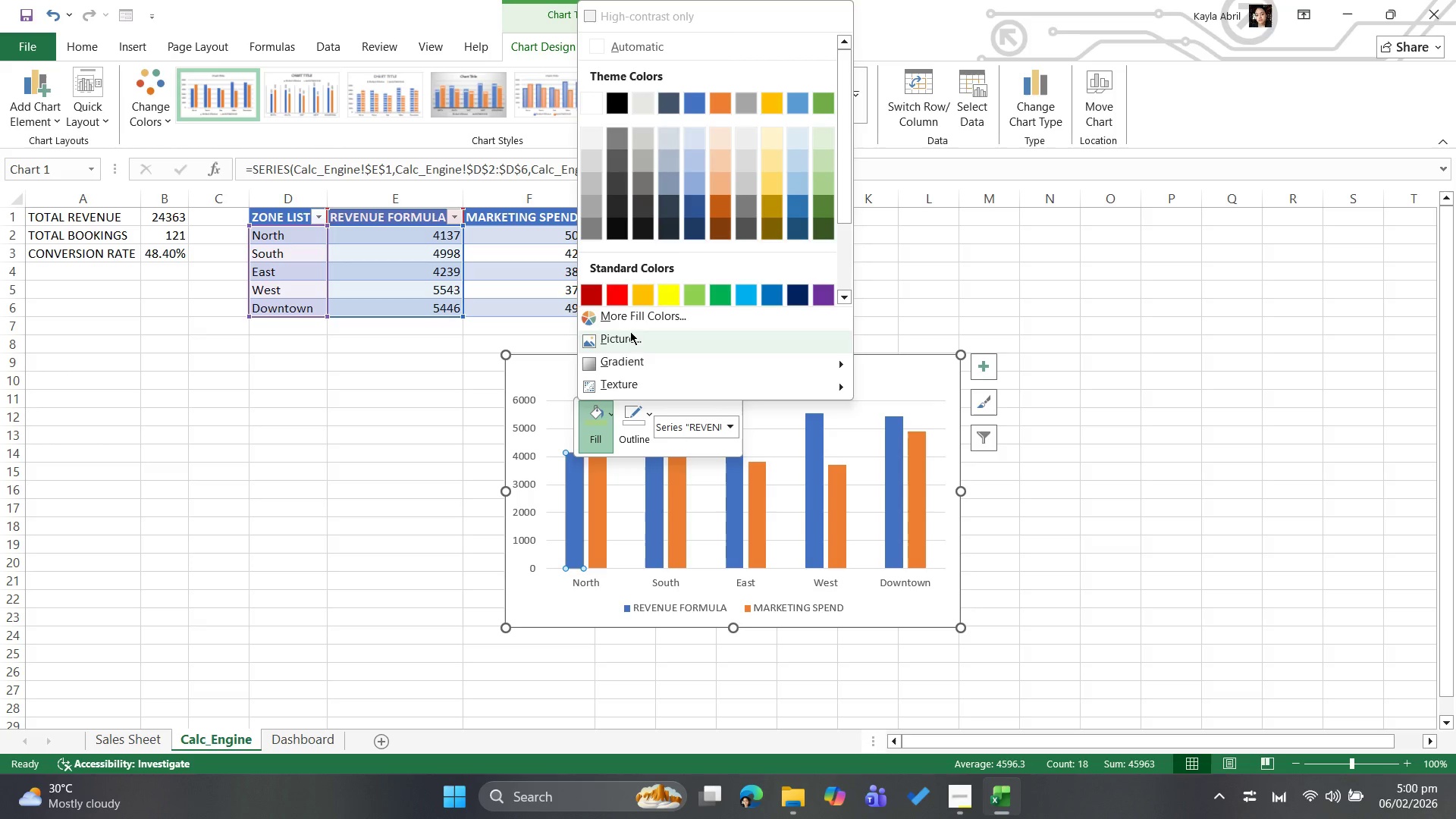 
left_click([638, 318])
 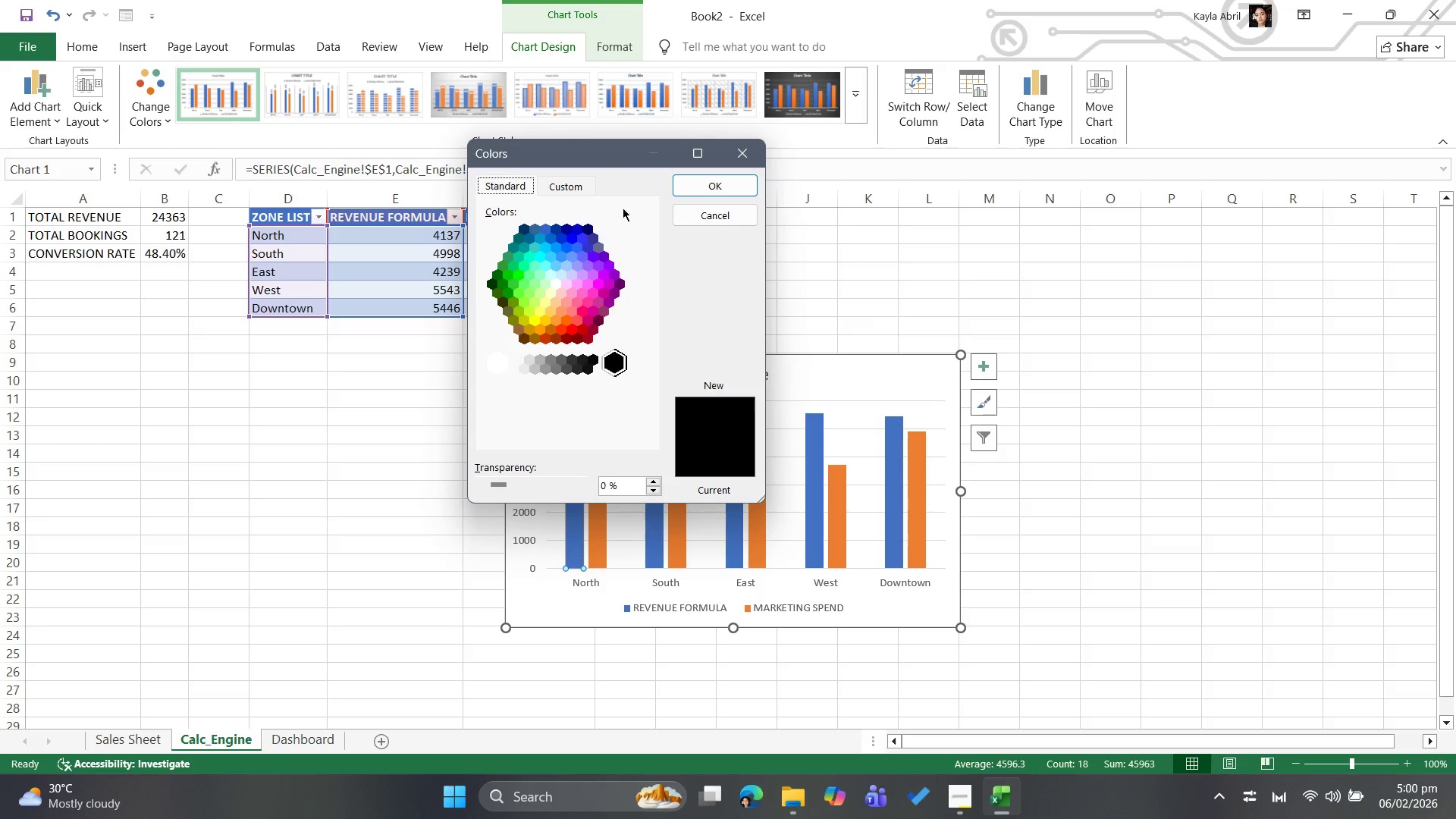 
left_click([575, 190])
 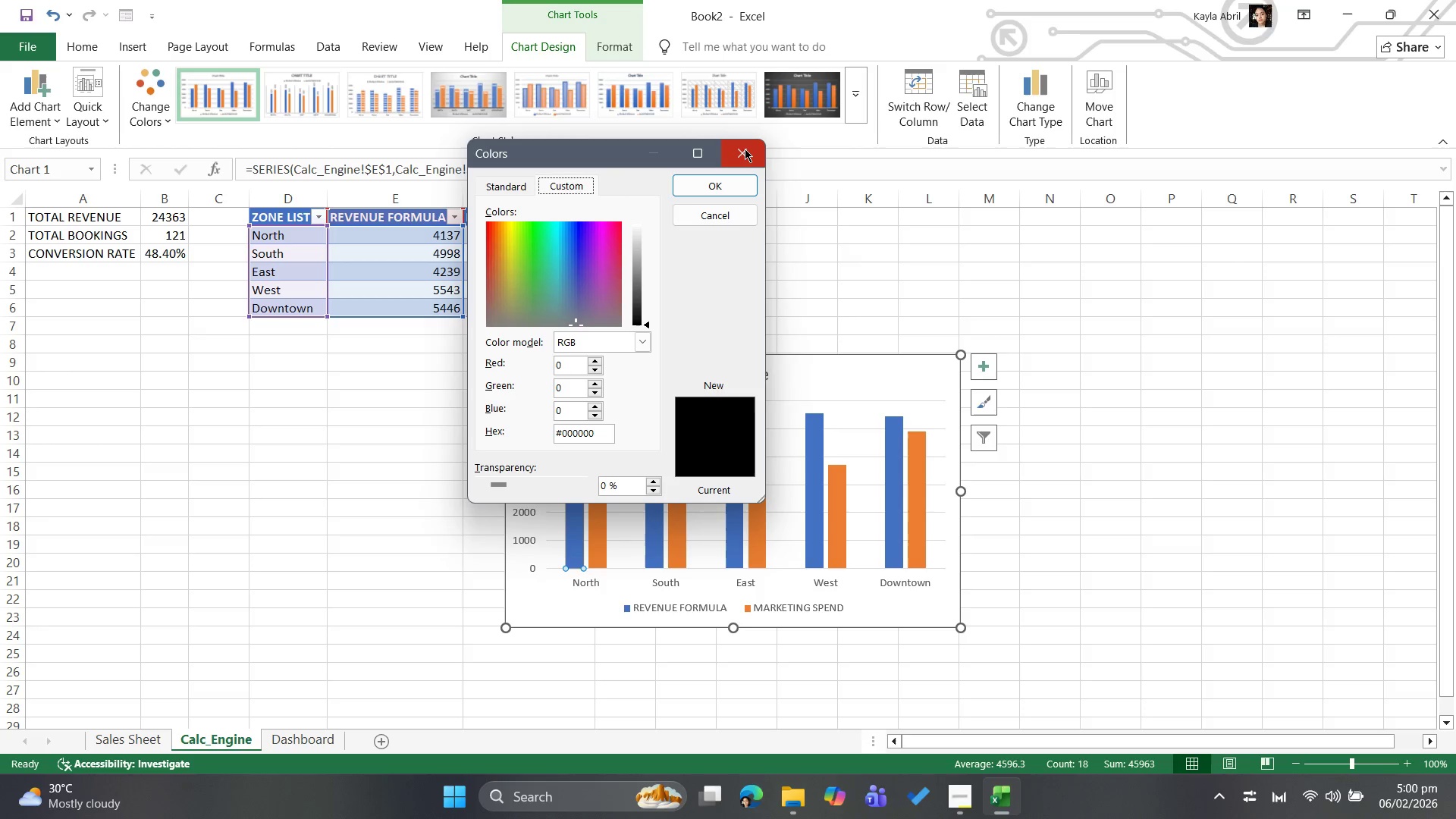 
left_click([745, 149])
 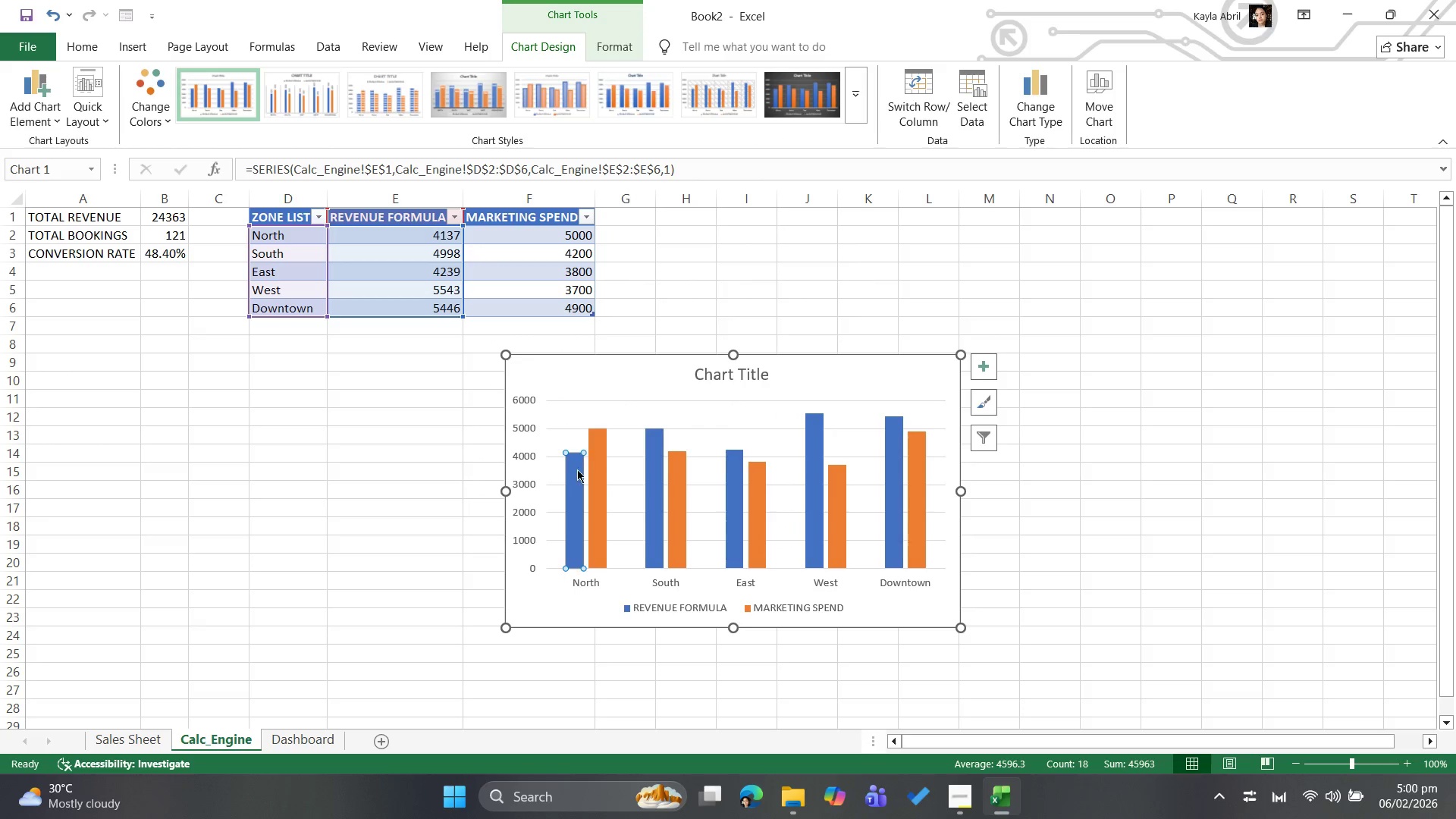 
left_click([574, 474])
 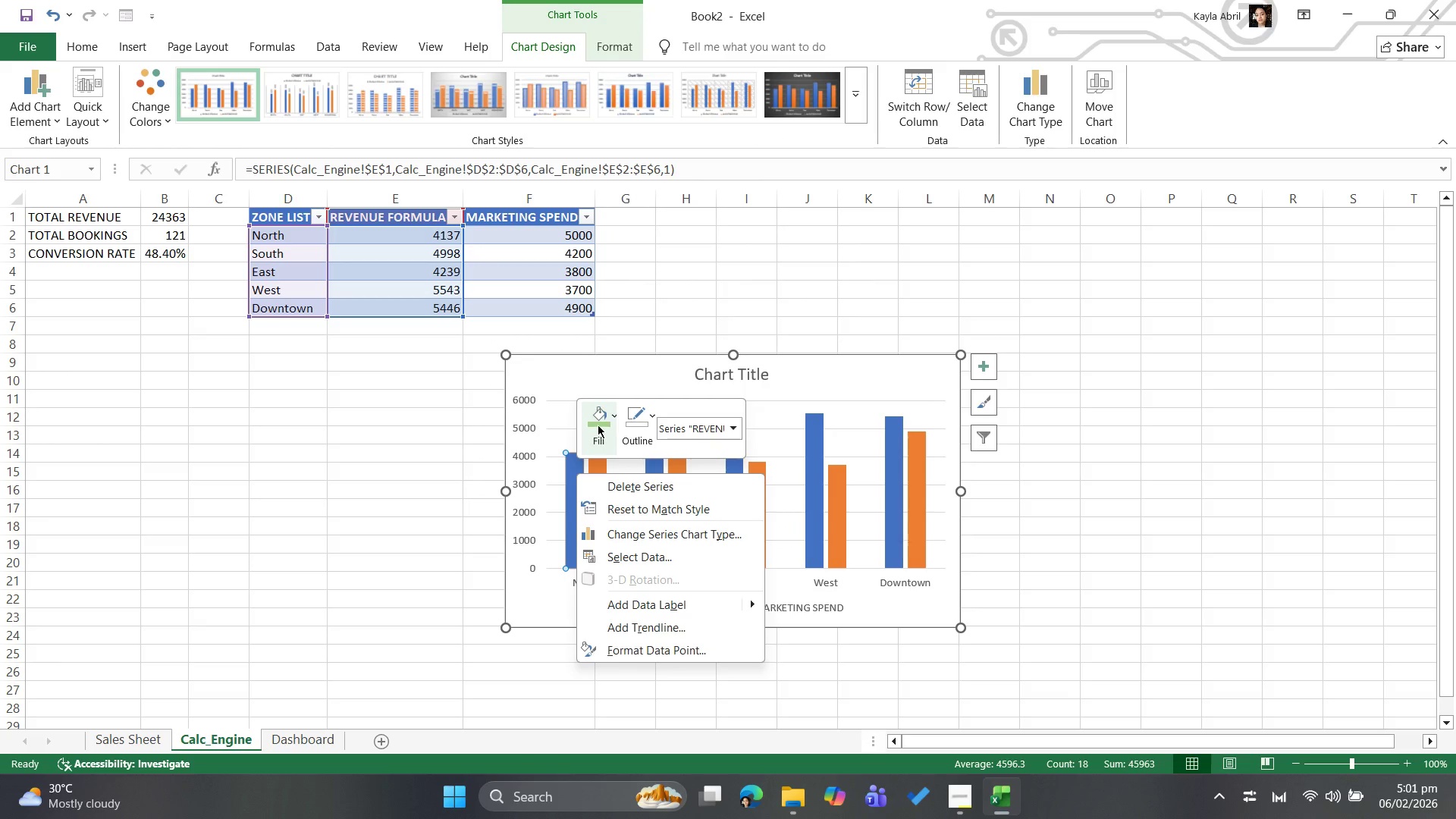 
left_click([597, 422])
 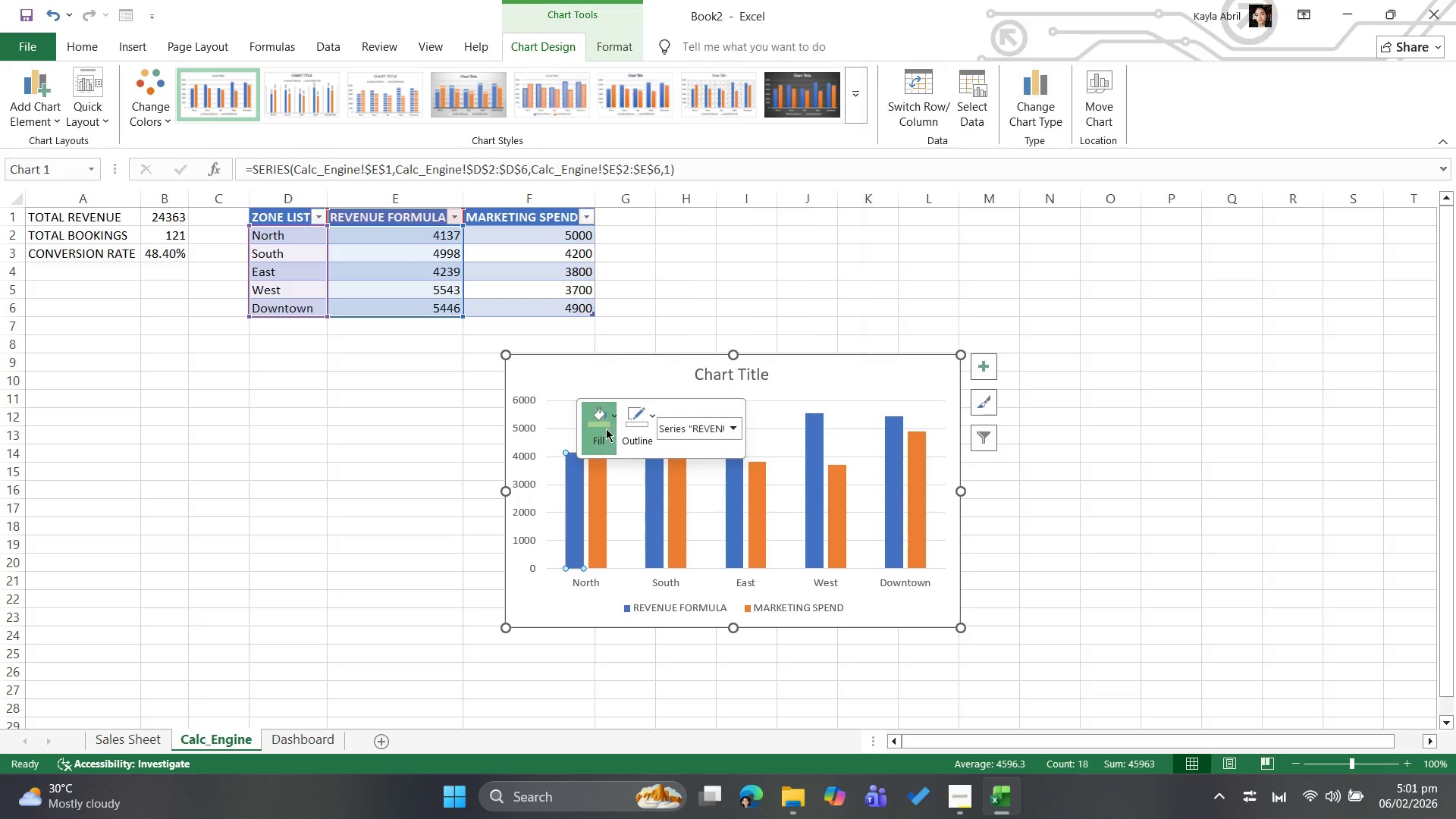 
double_click([606, 428])
 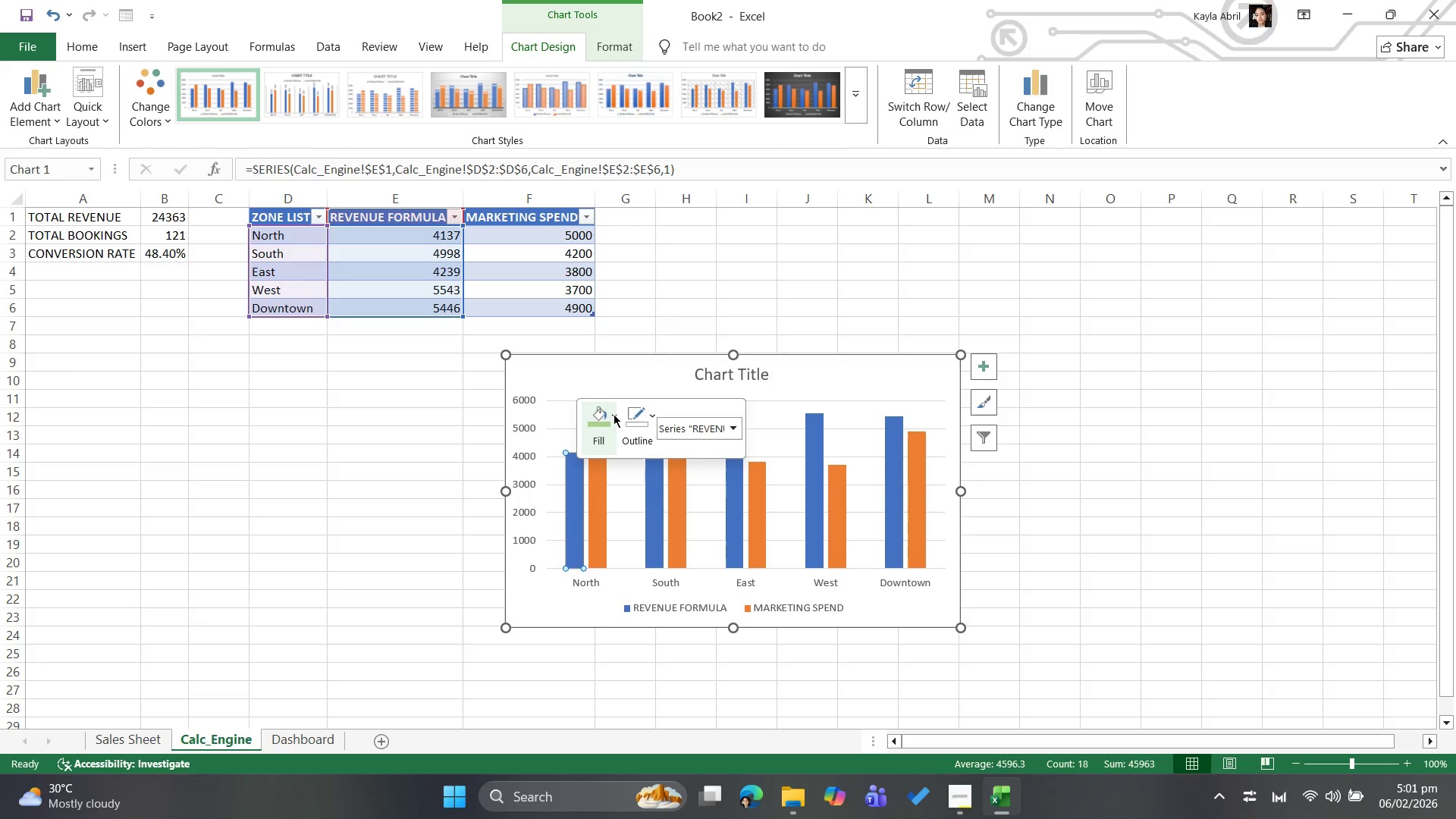 
left_click([613, 413])
 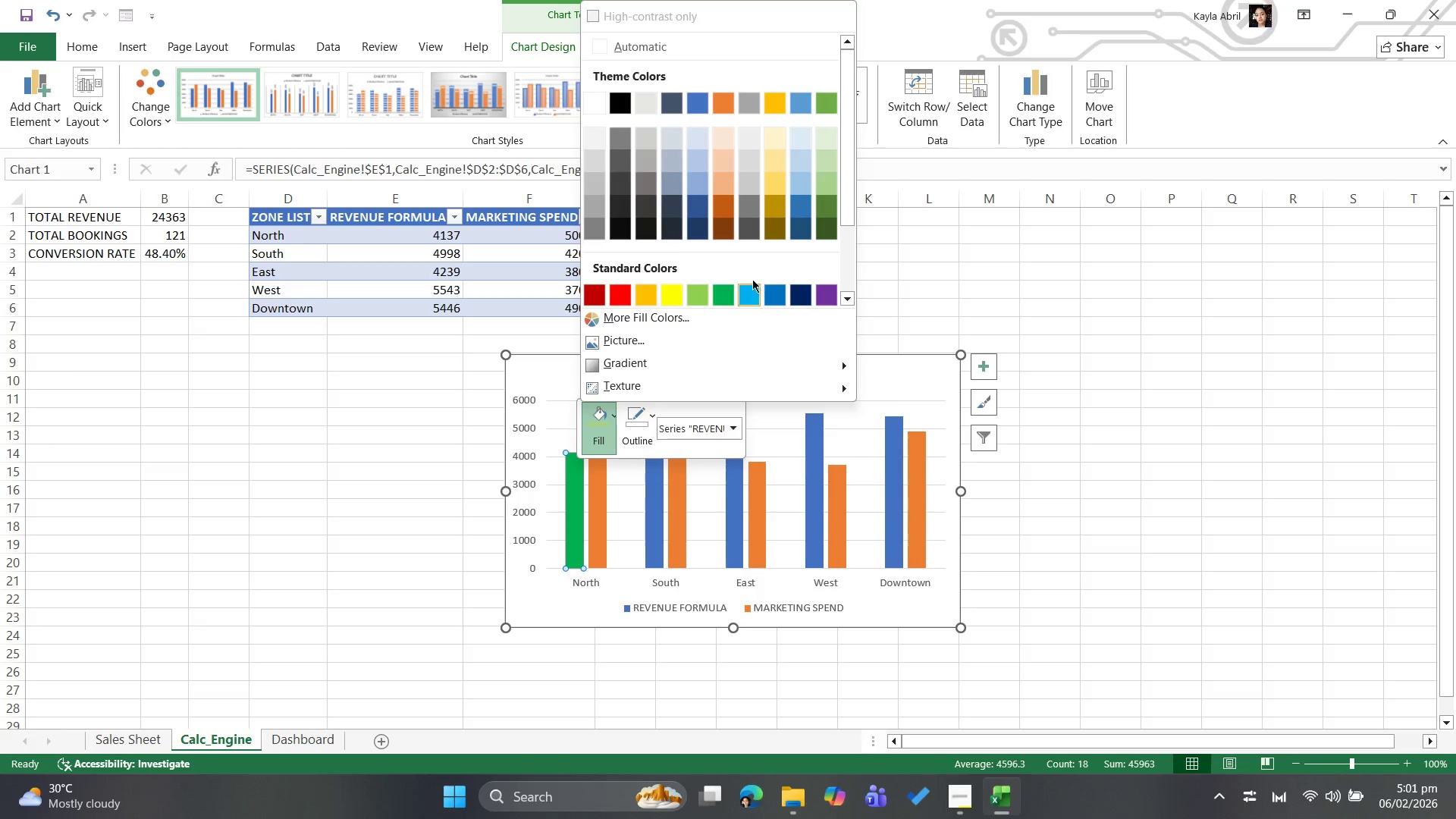 
mouse_move([829, 206])
 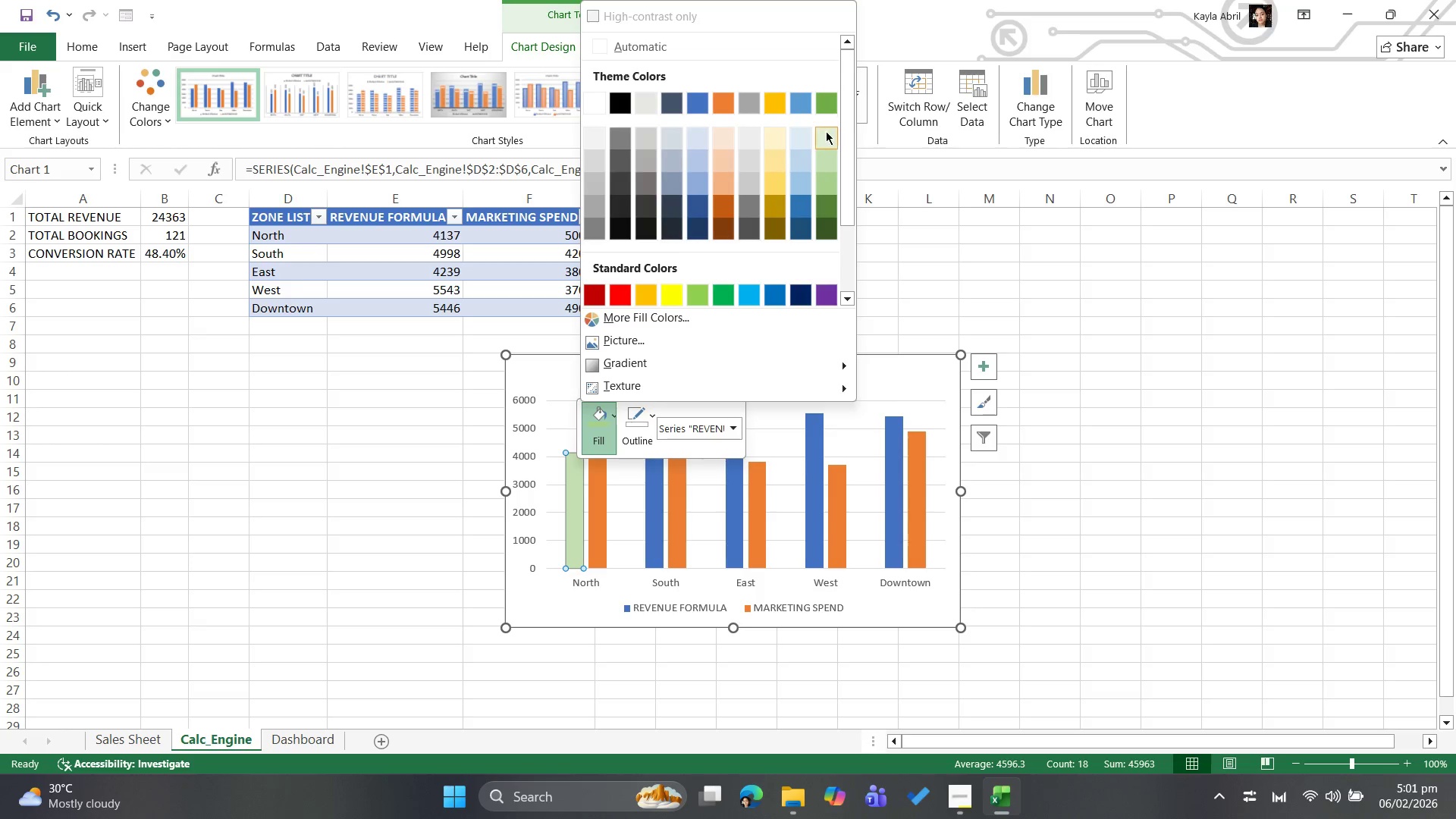 
mouse_move([818, 290])
 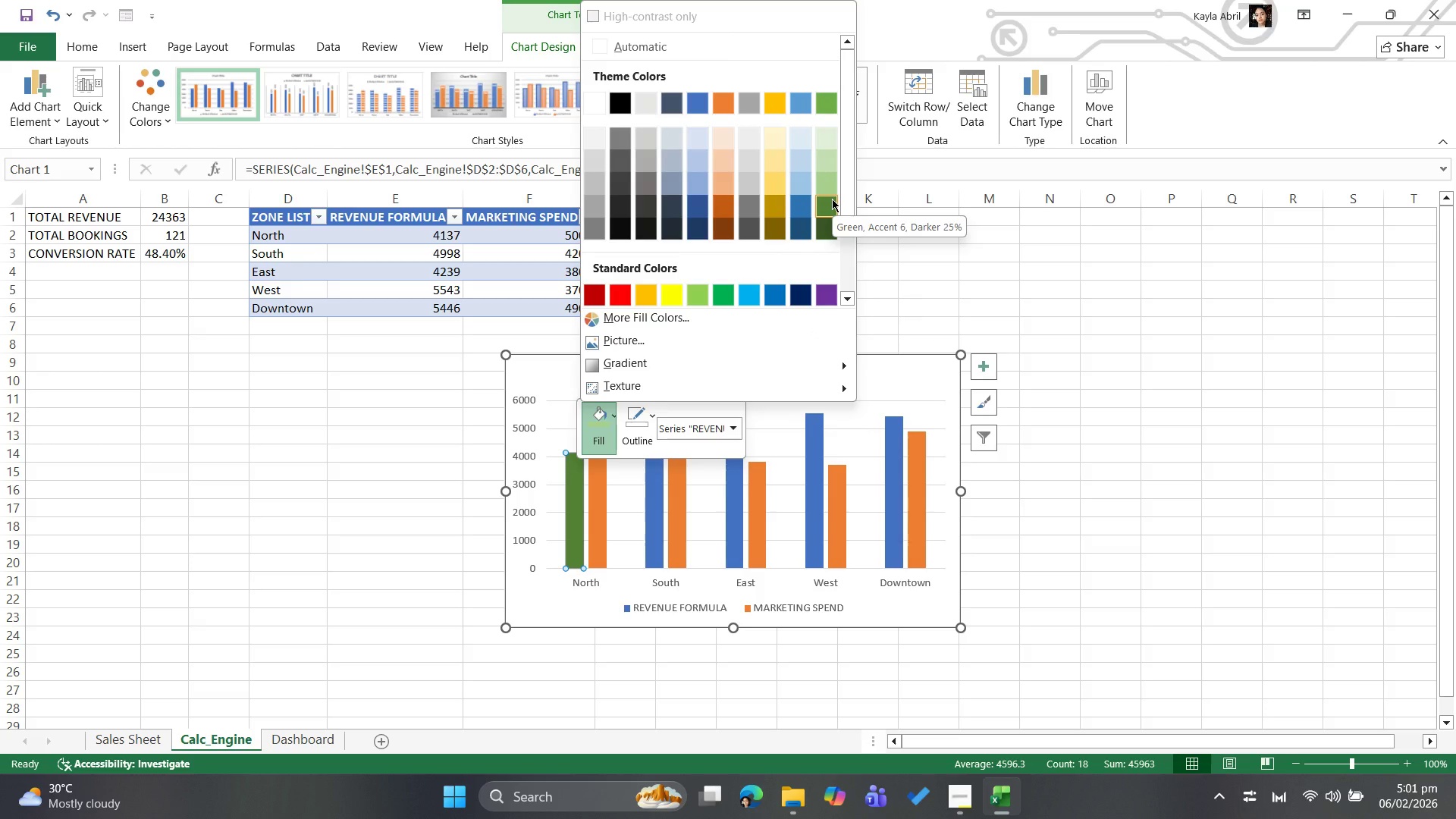 
left_click([831, 200])
 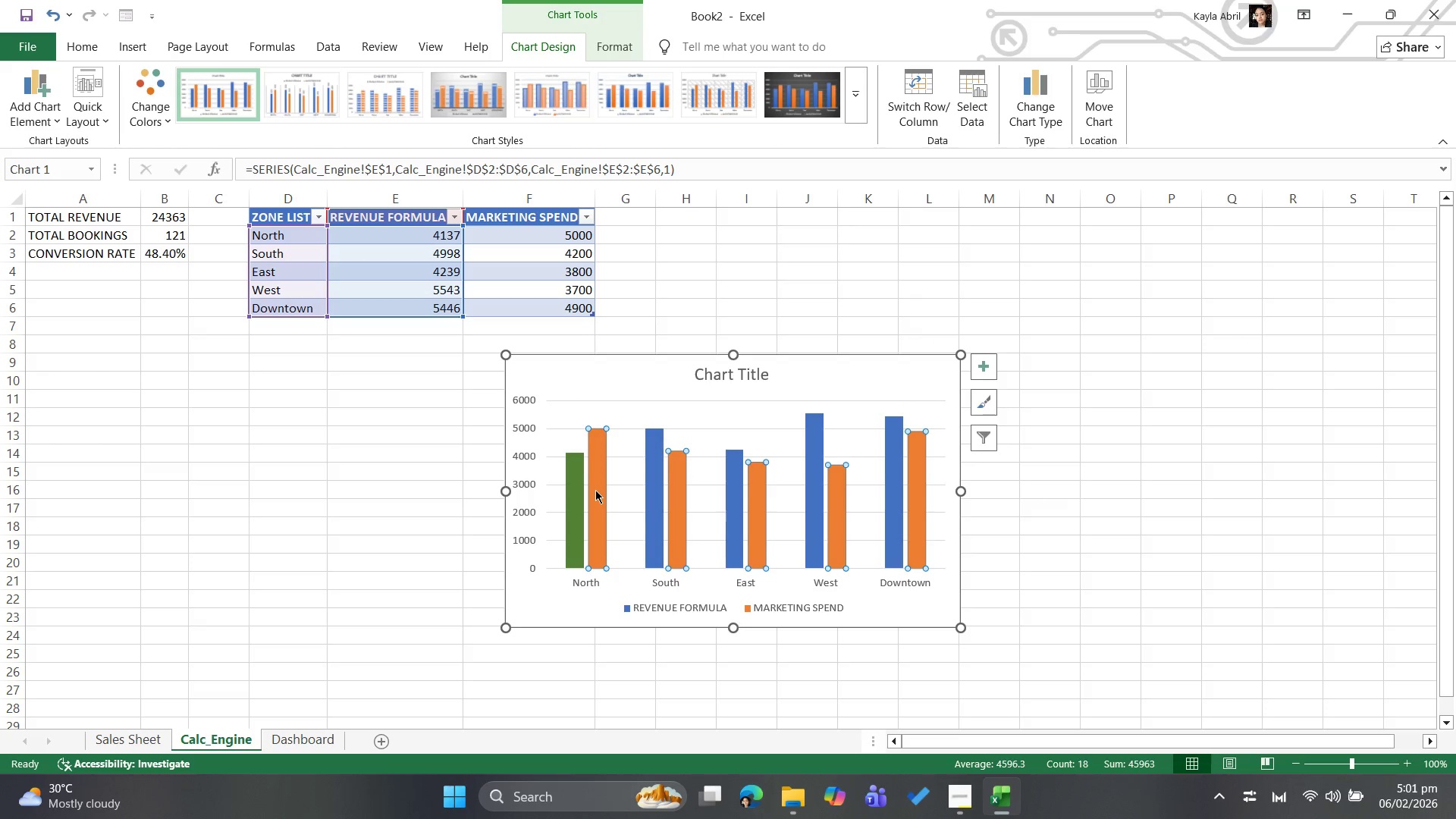 
right_click([596, 488])
 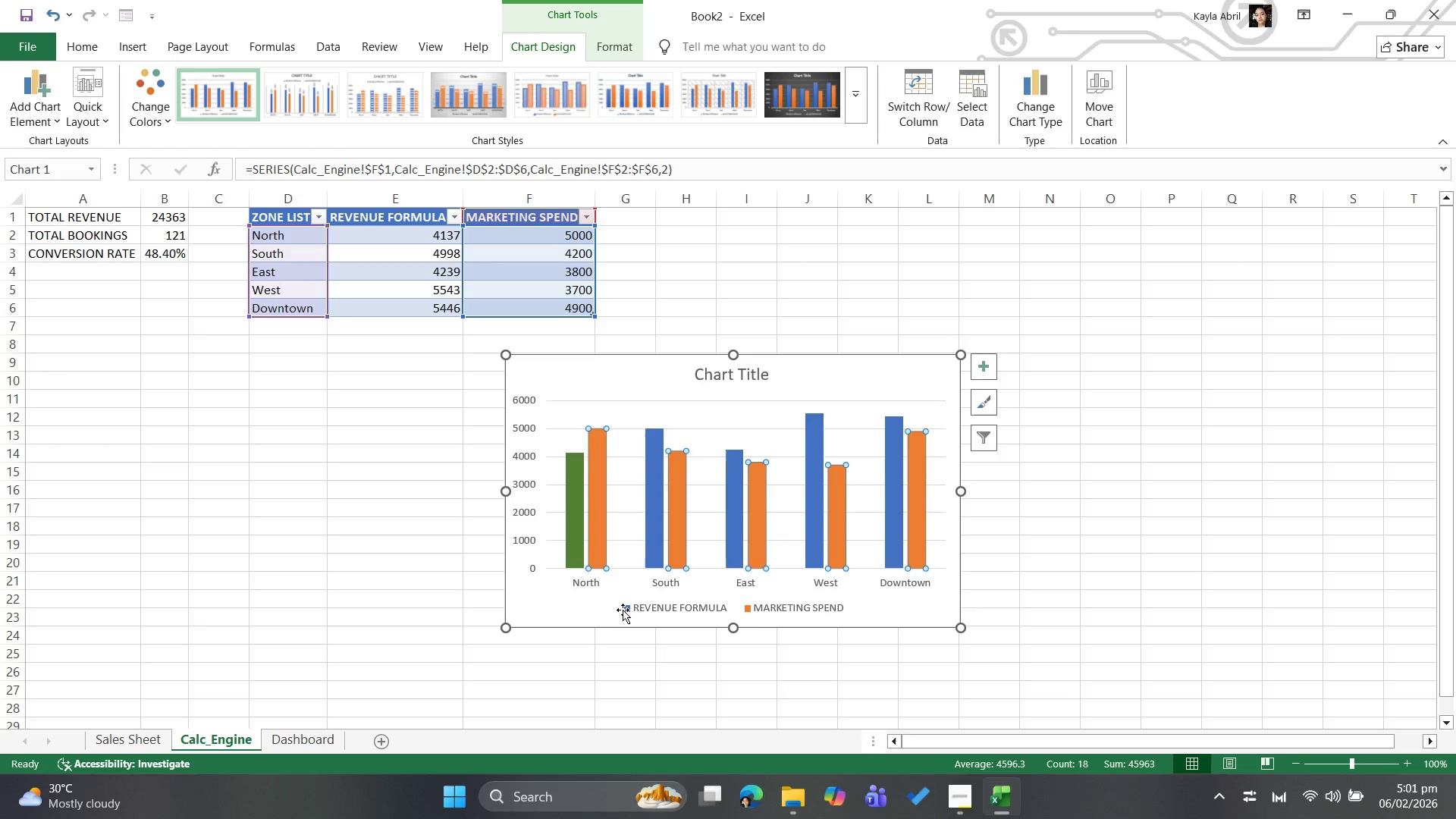 
wait(7.53)
 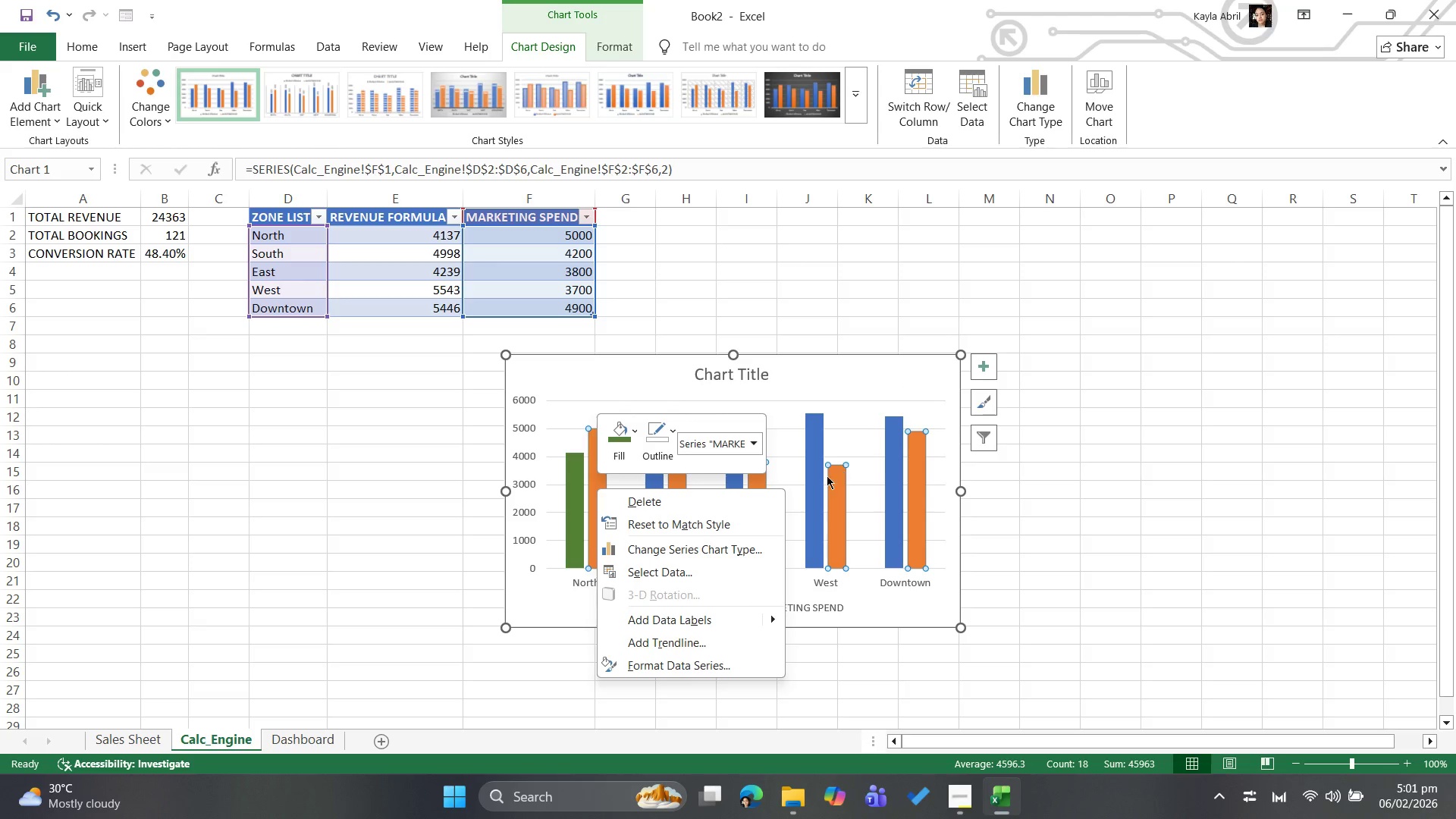 
right_click([628, 609])
 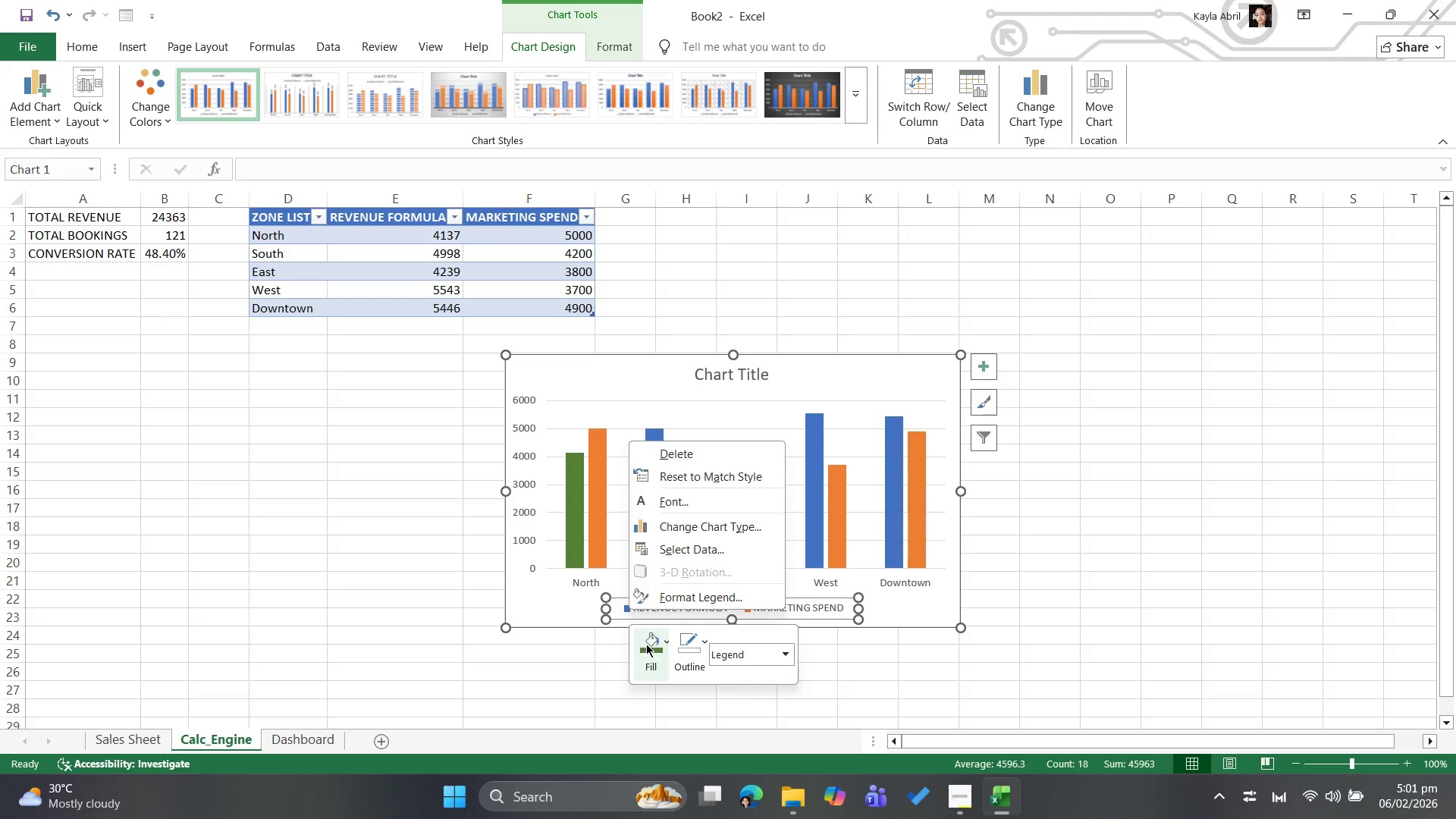 
left_click([646, 650])
 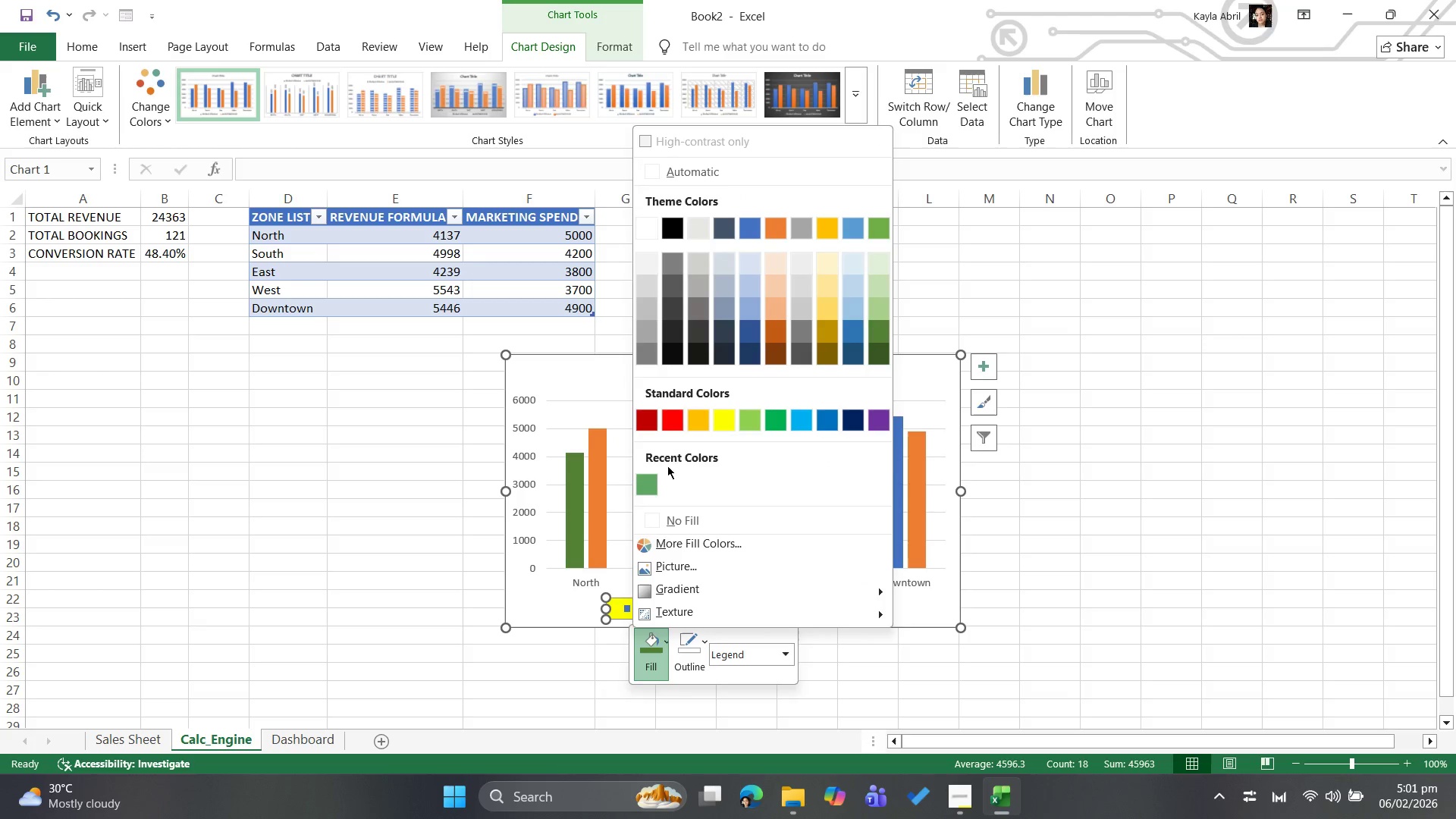 
left_click([648, 485])
 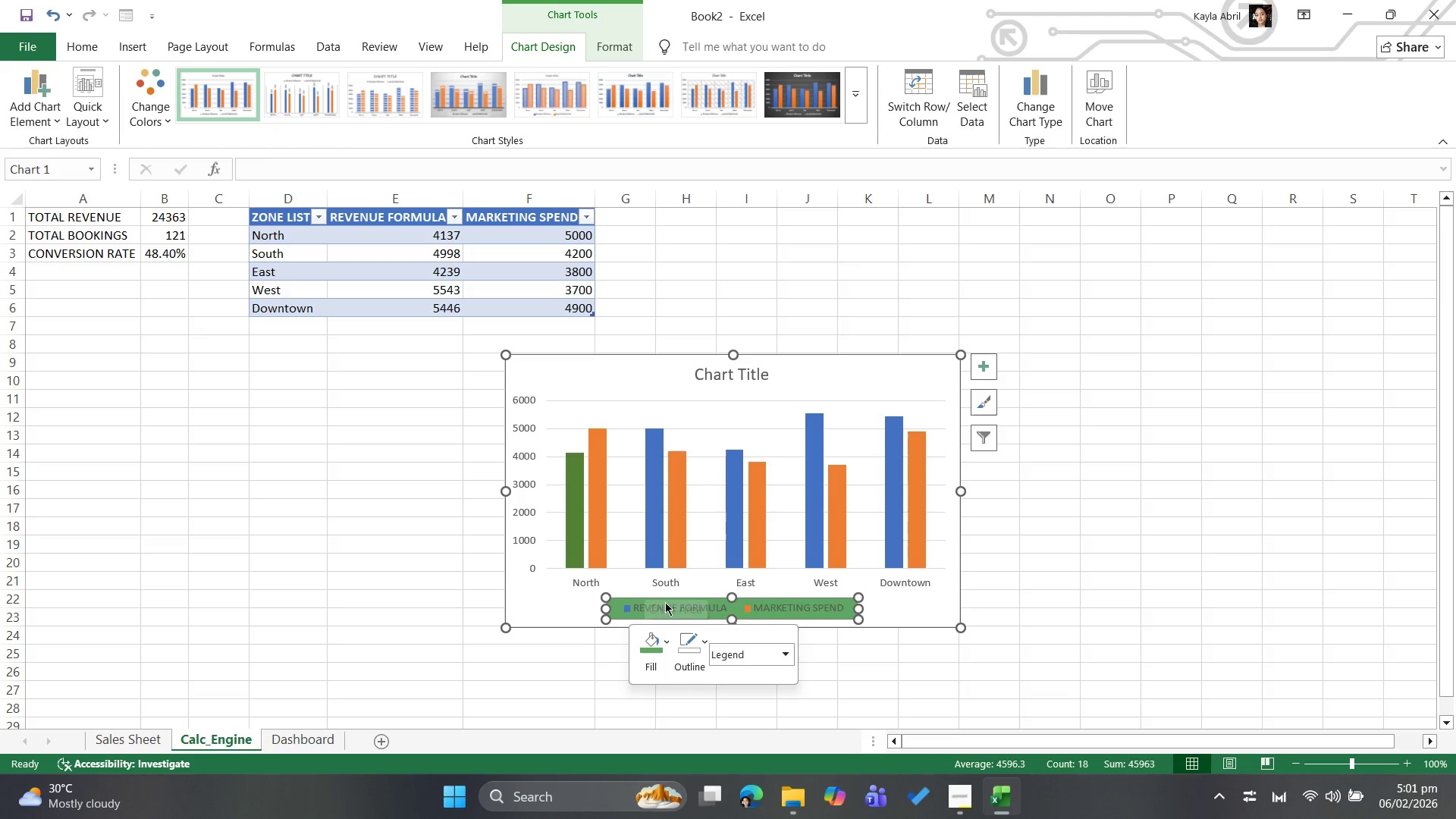 
key(Control+Z)
 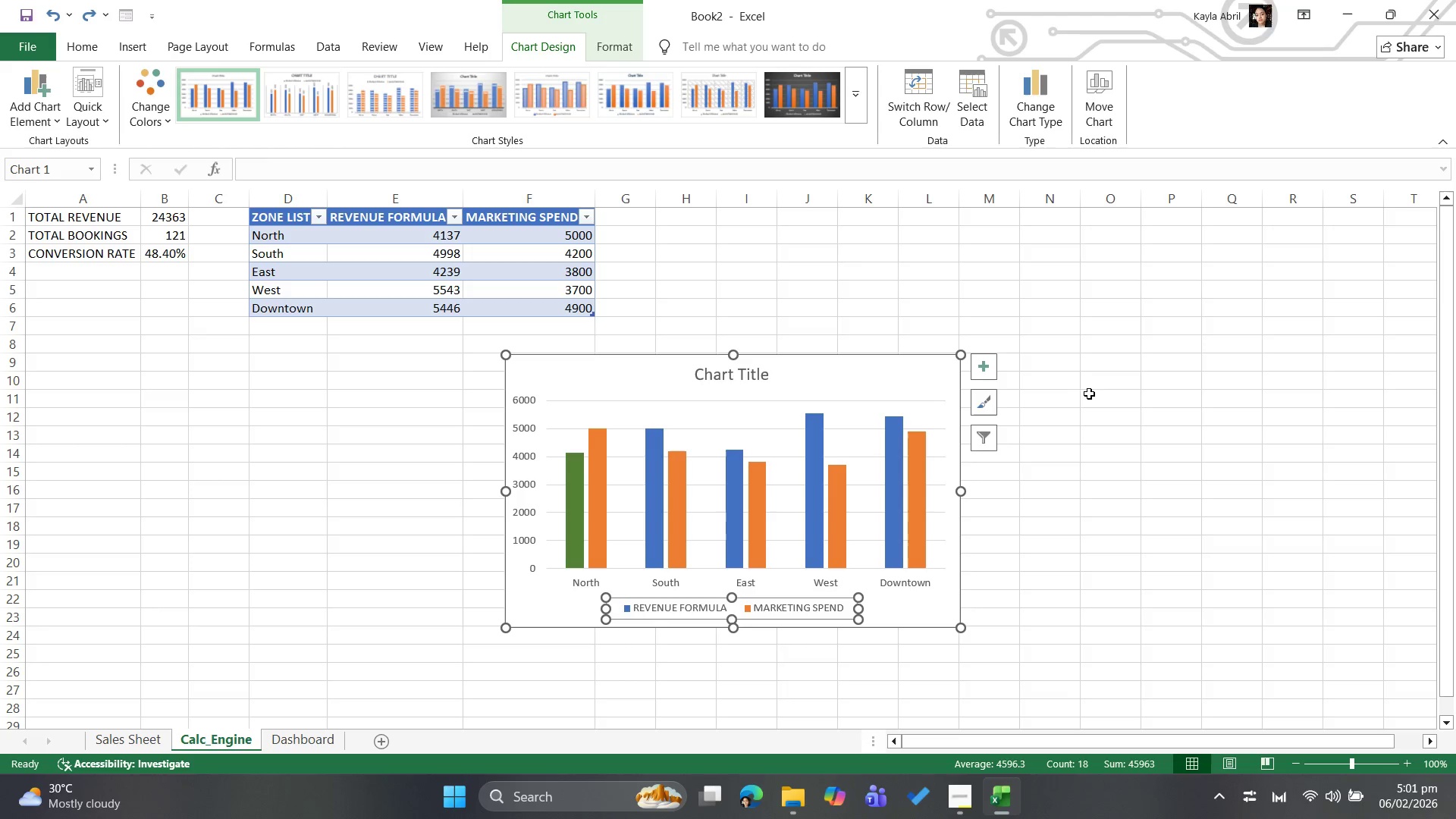 
left_click([1118, 391])
 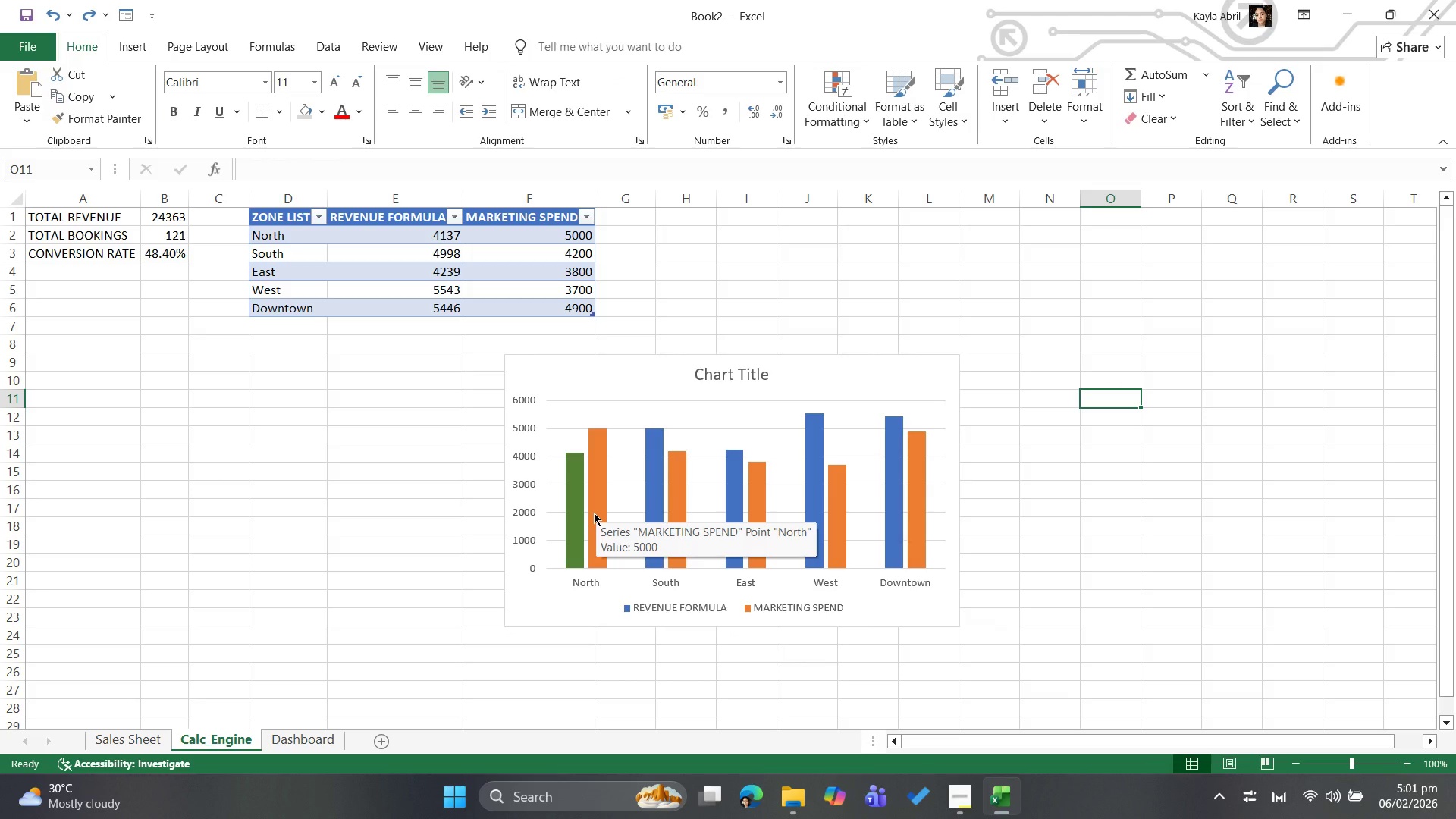 
left_click([594, 513])
 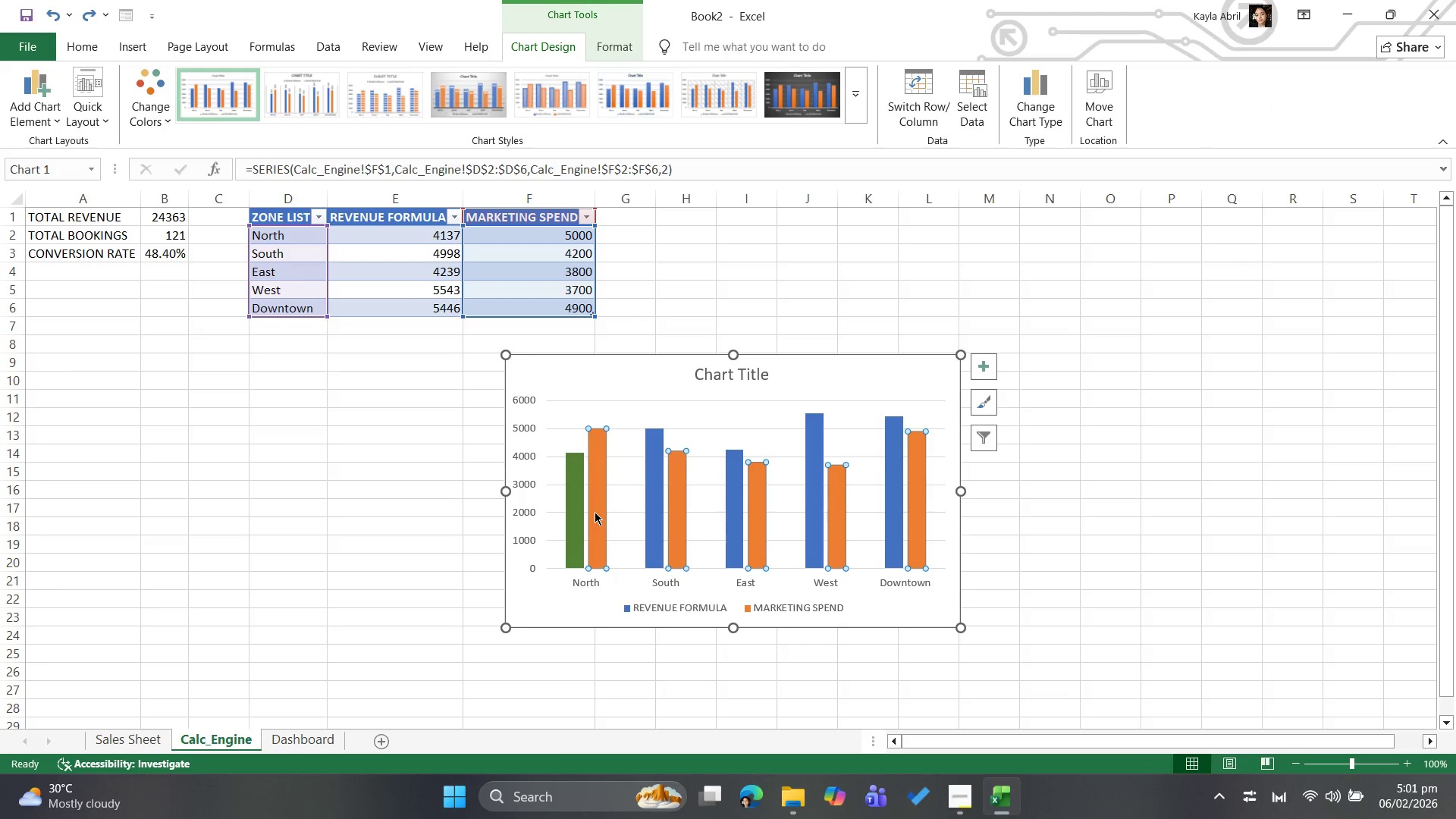 
hold_key(key=ControlLeft, duration=1.34)
left_click([595, 512])
 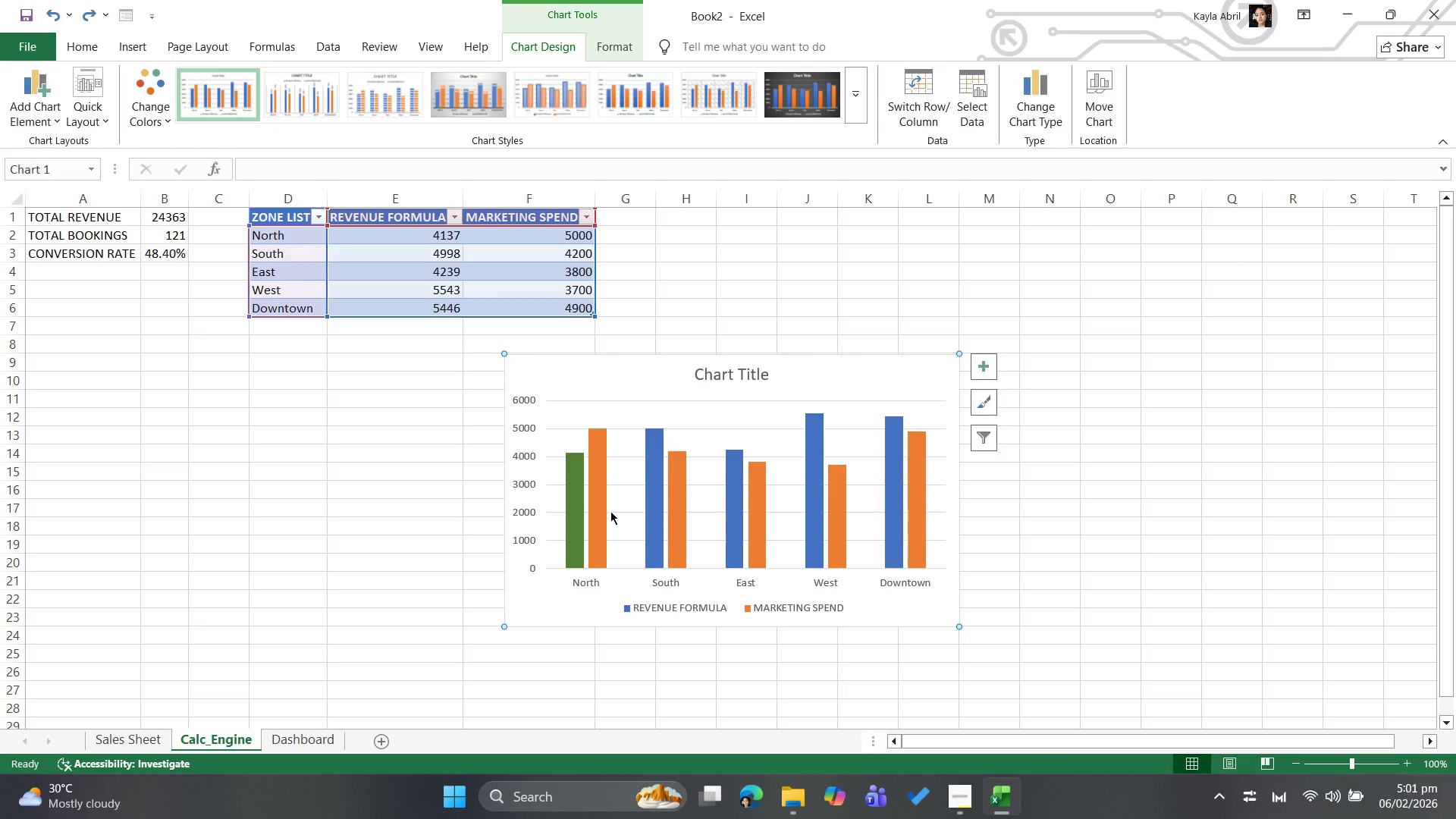 
left_click([595, 515])
 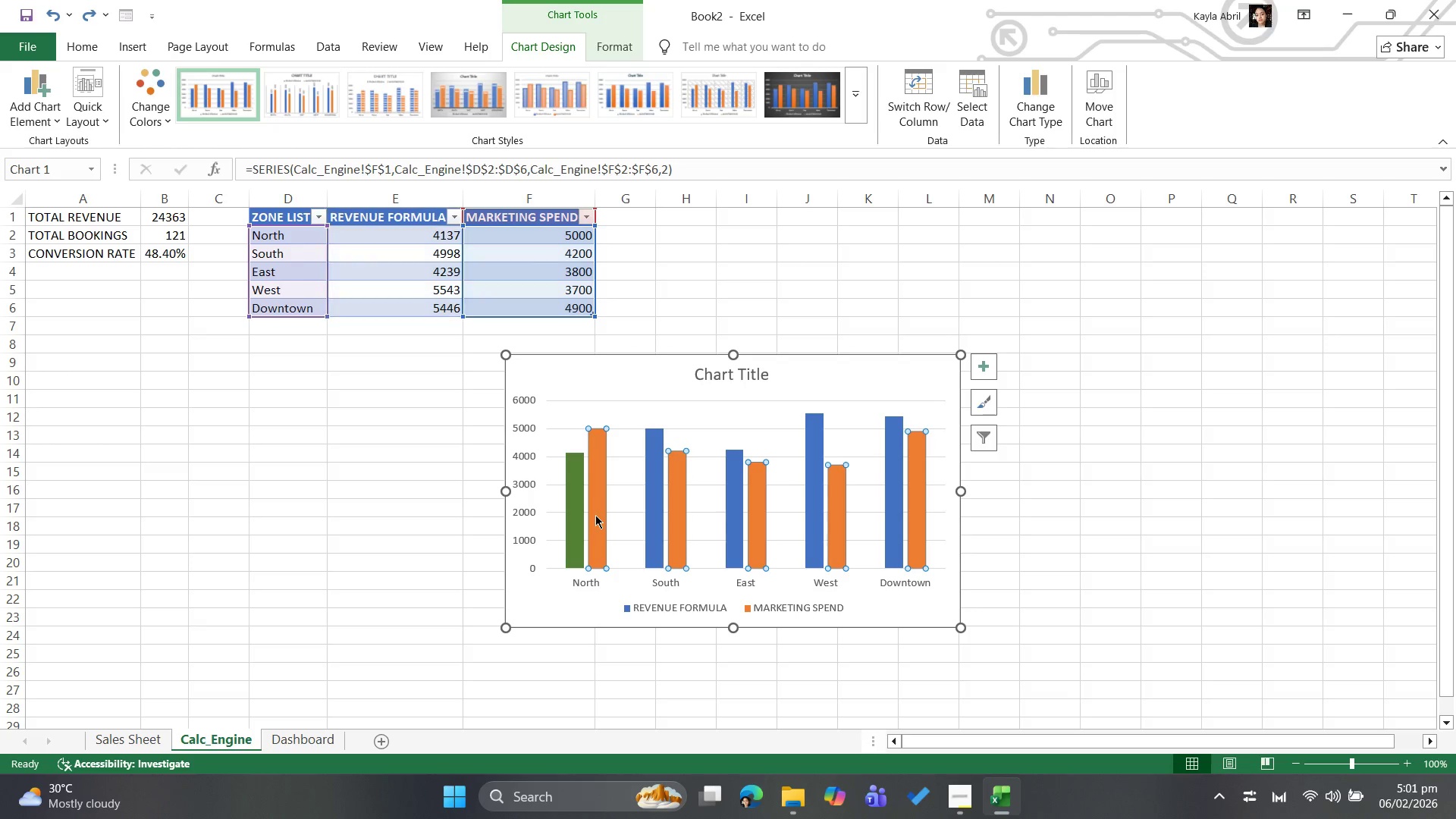 
right_click([595, 515])
 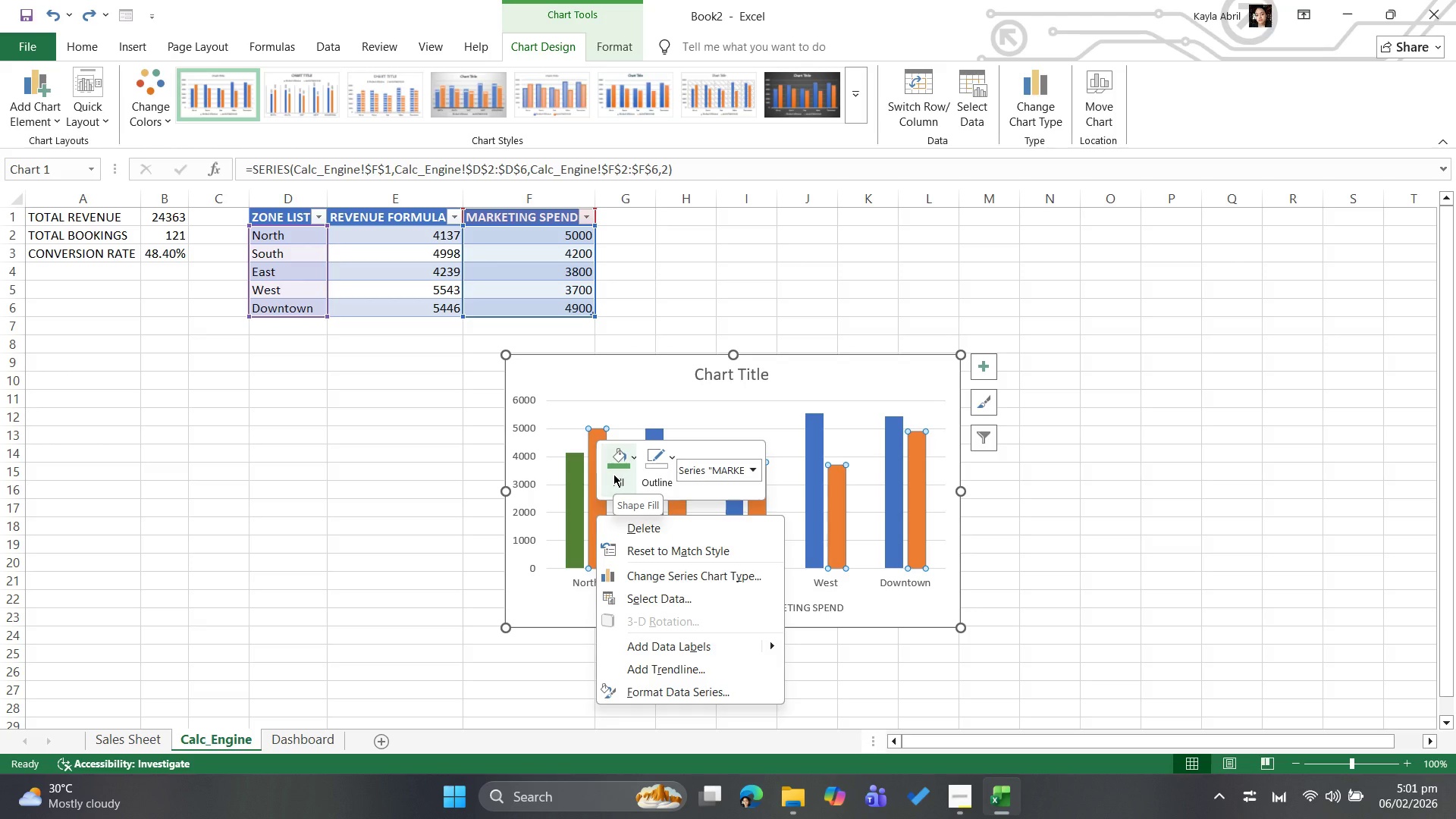 
wait(6.0)
 